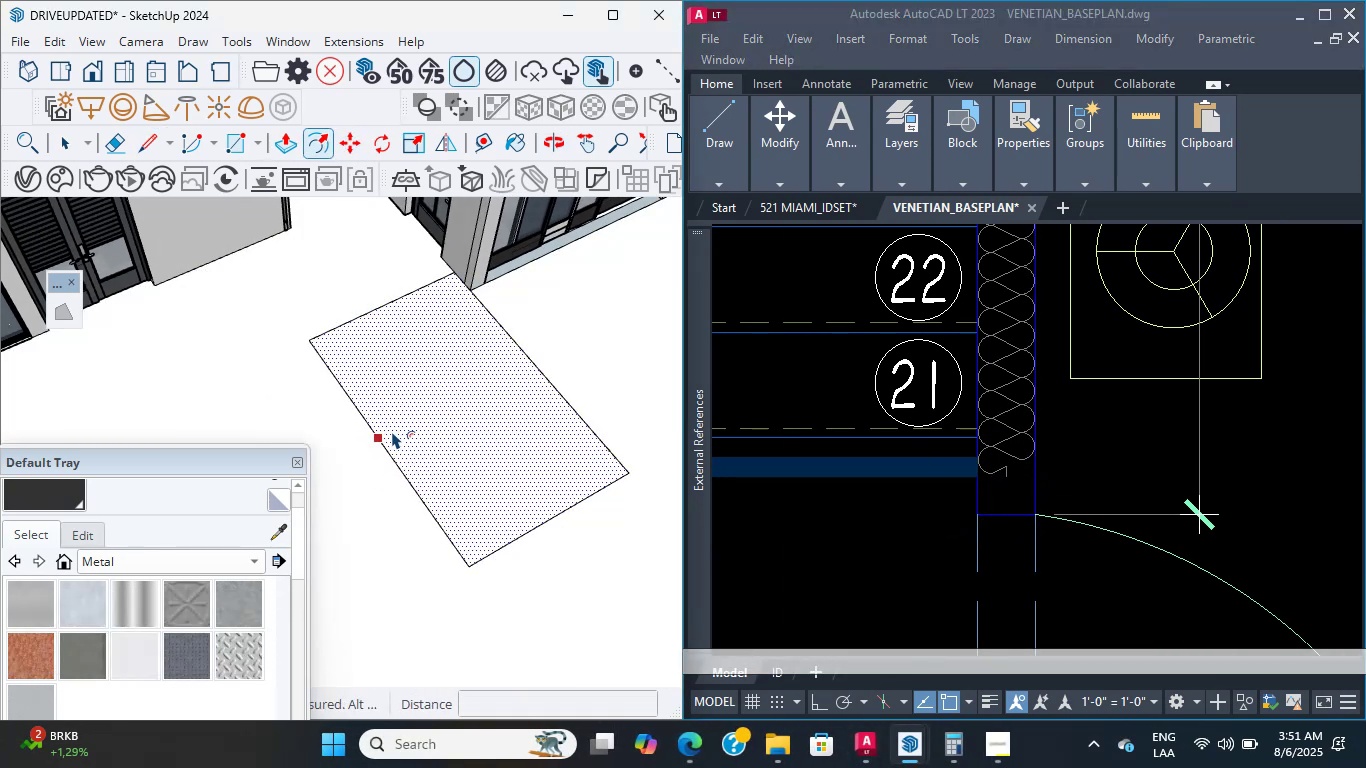 
scroll: coordinate [388, 441], scroll_direction: up, amount: 3.0
 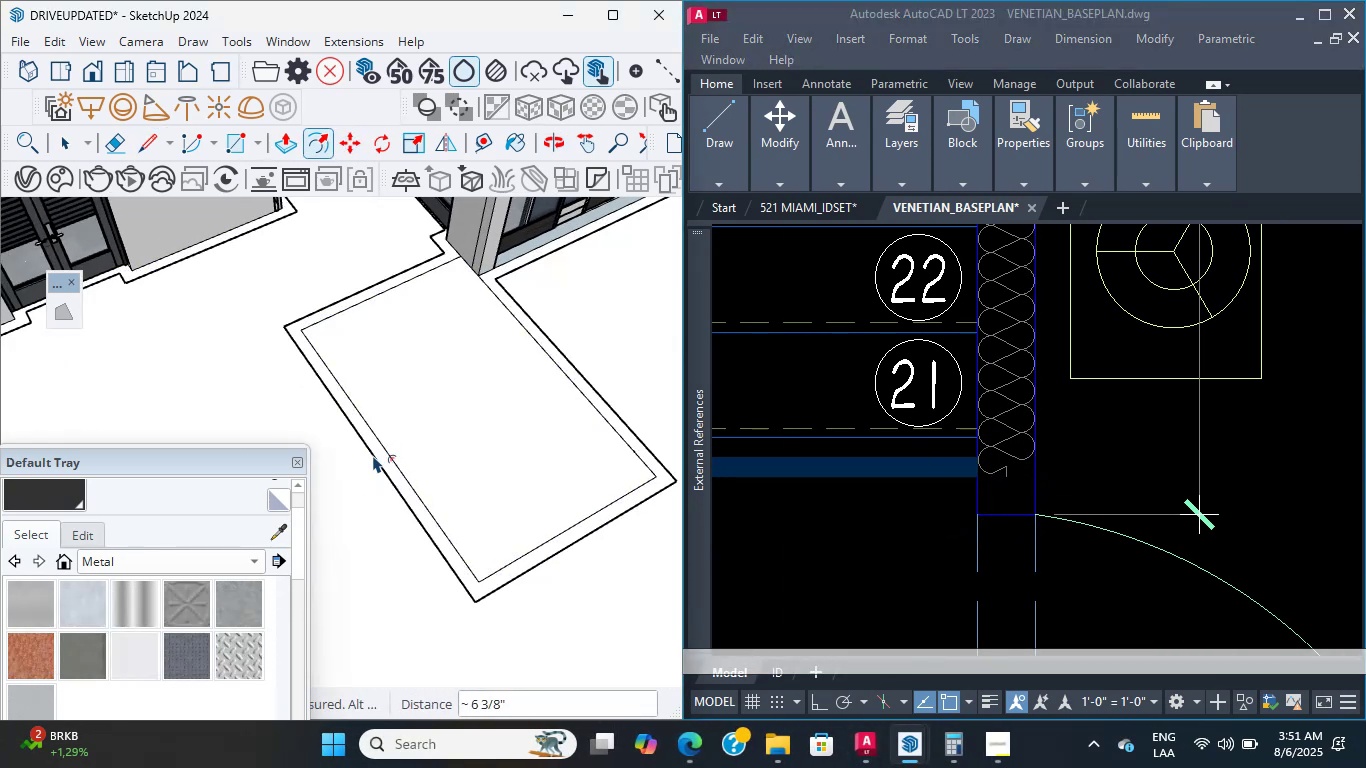 
key(Escape)
 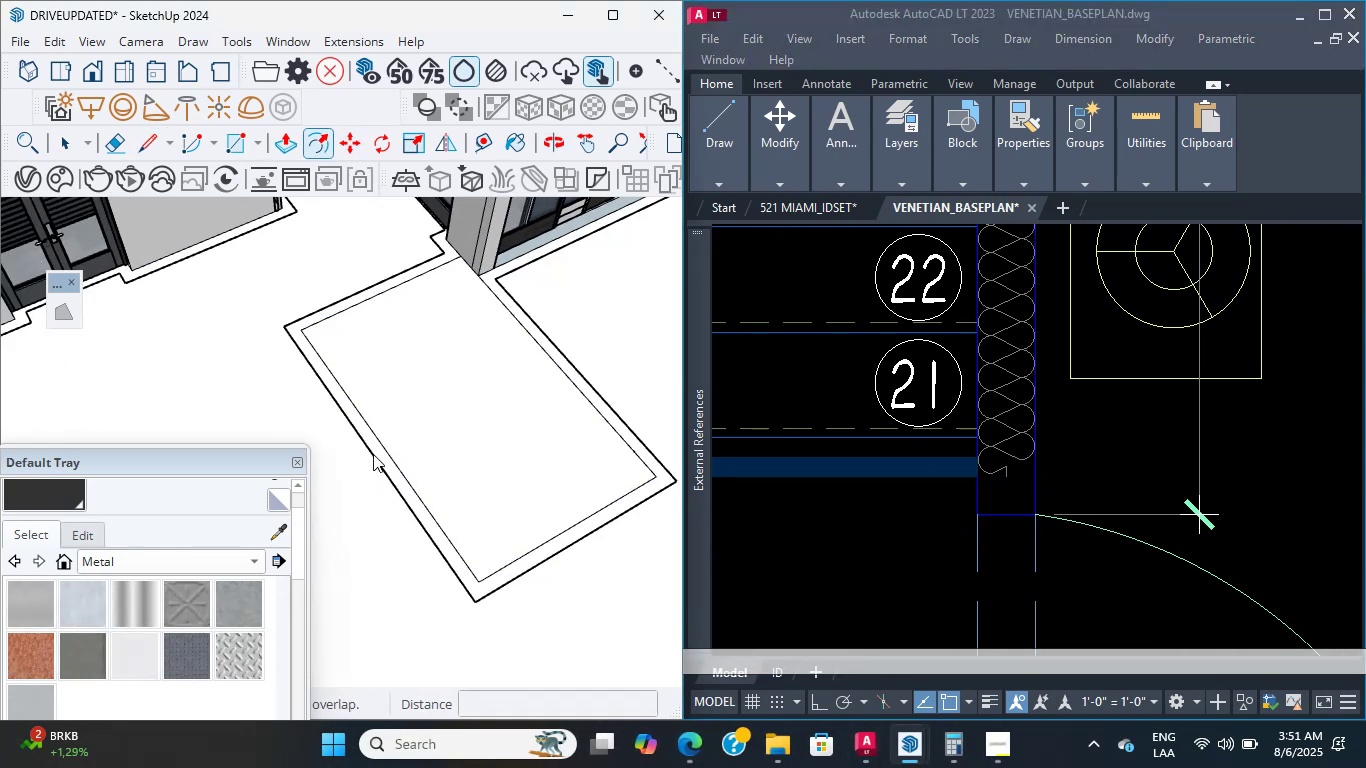 
scroll: coordinate [374, 454], scroll_direction: up, amount: 2.0
 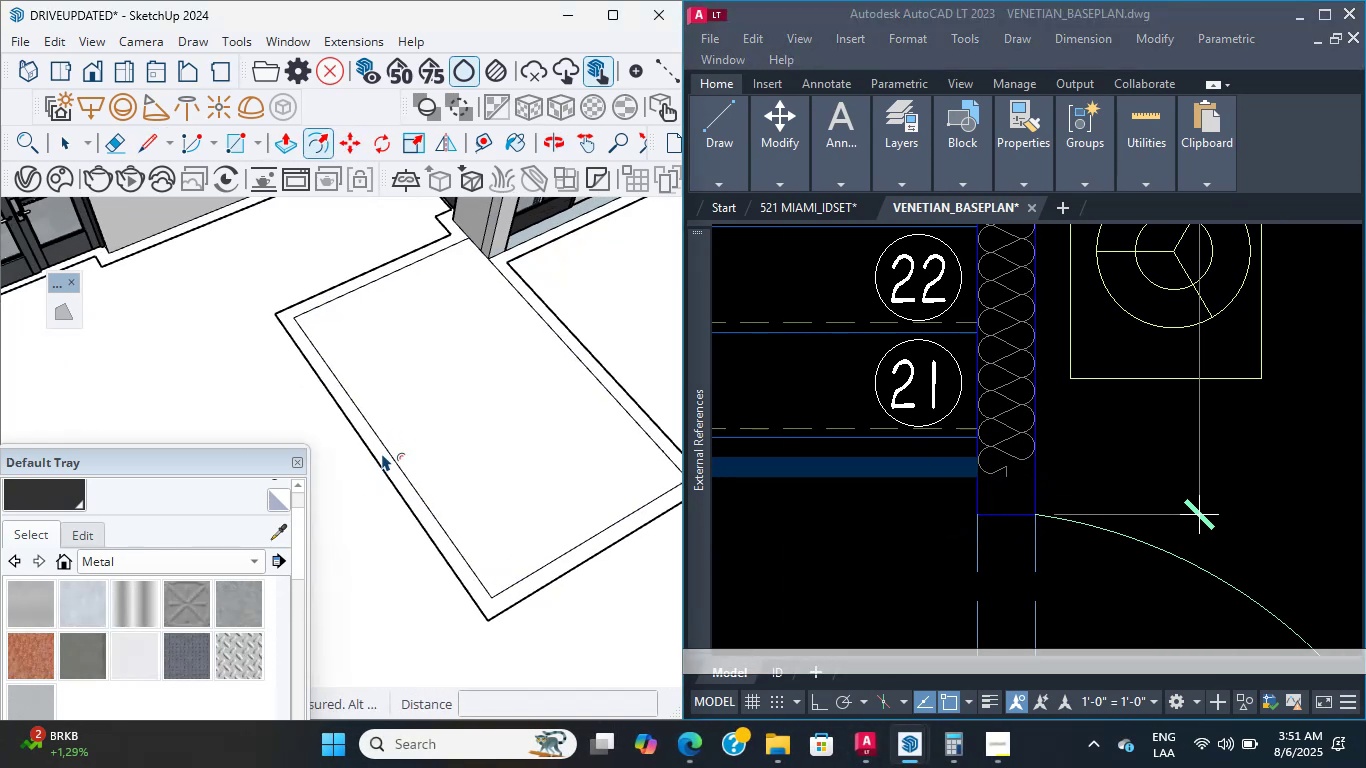 
key(Control+Z)
 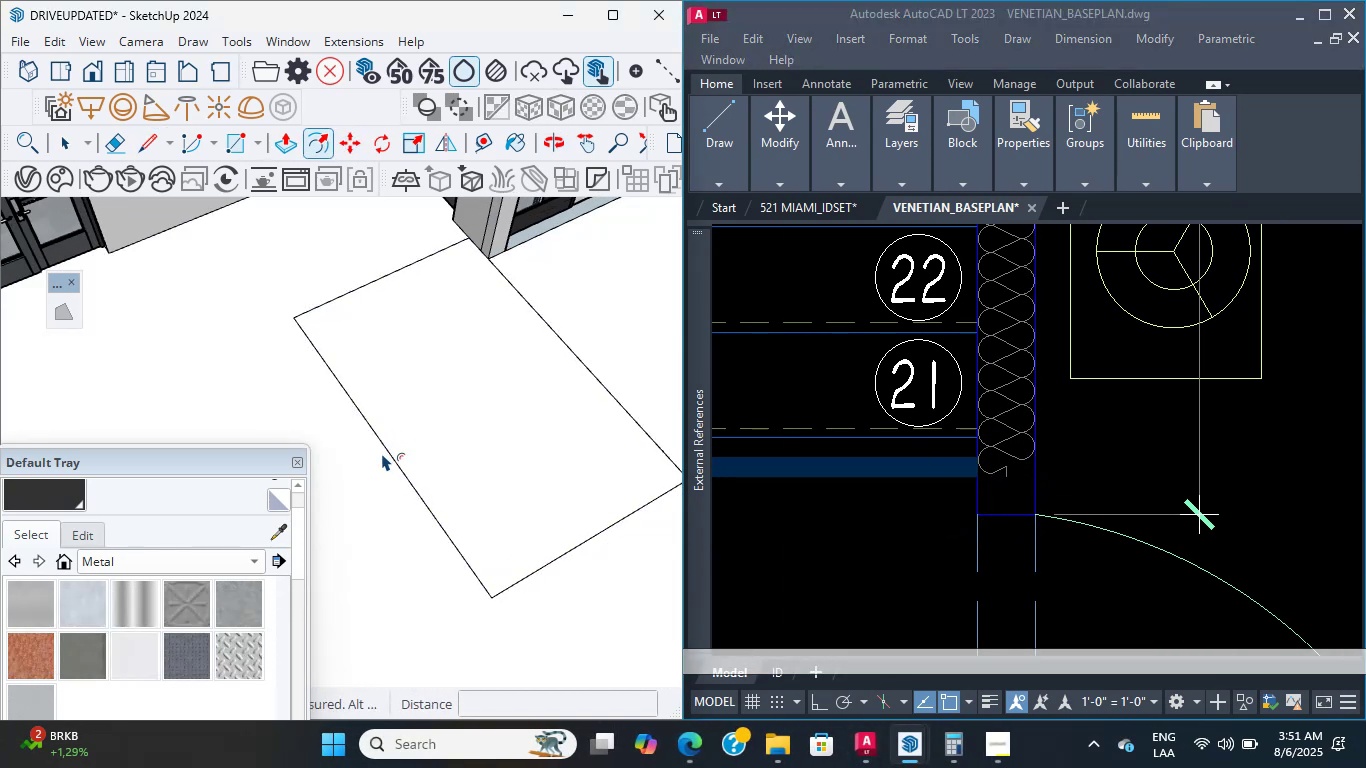 
scroll: coordinate [382, 453], scroll_direction: up, amount: 3.0
 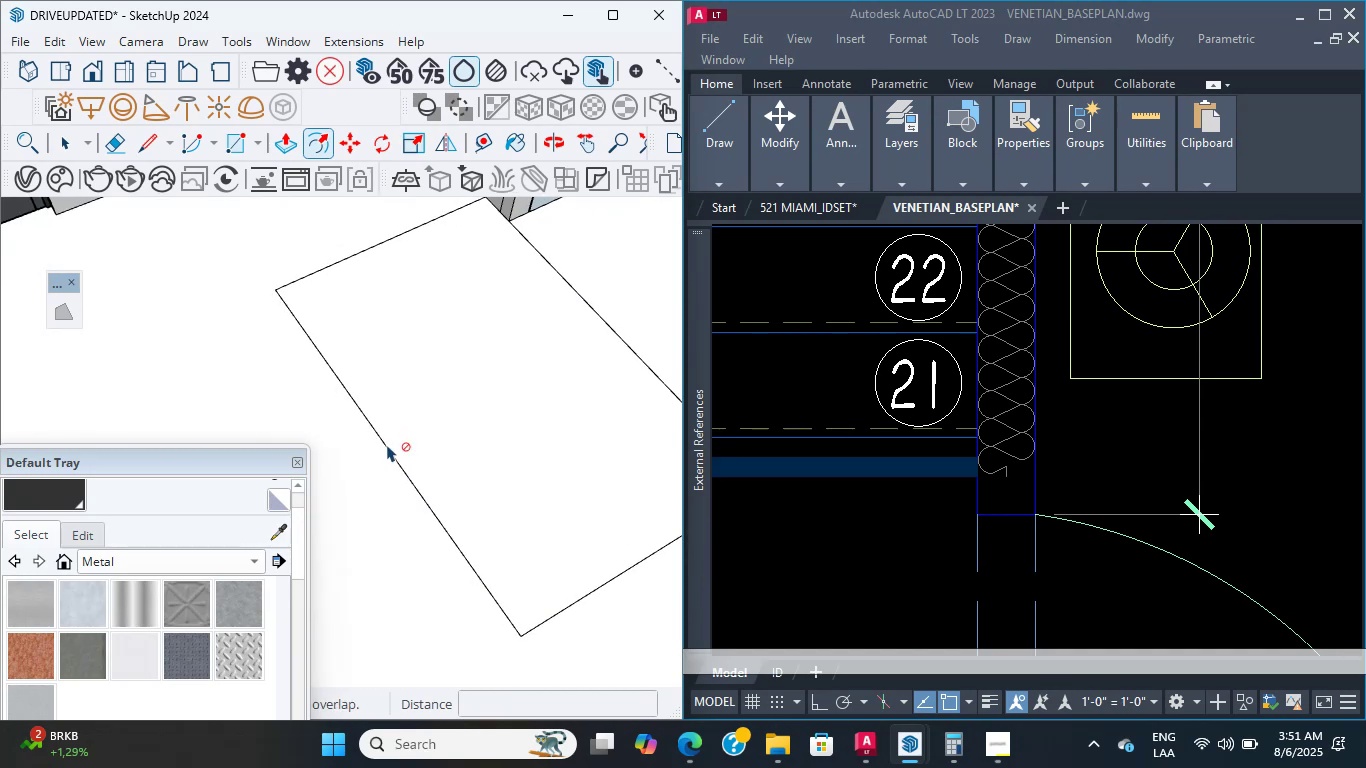 
left_click([388, 444])
 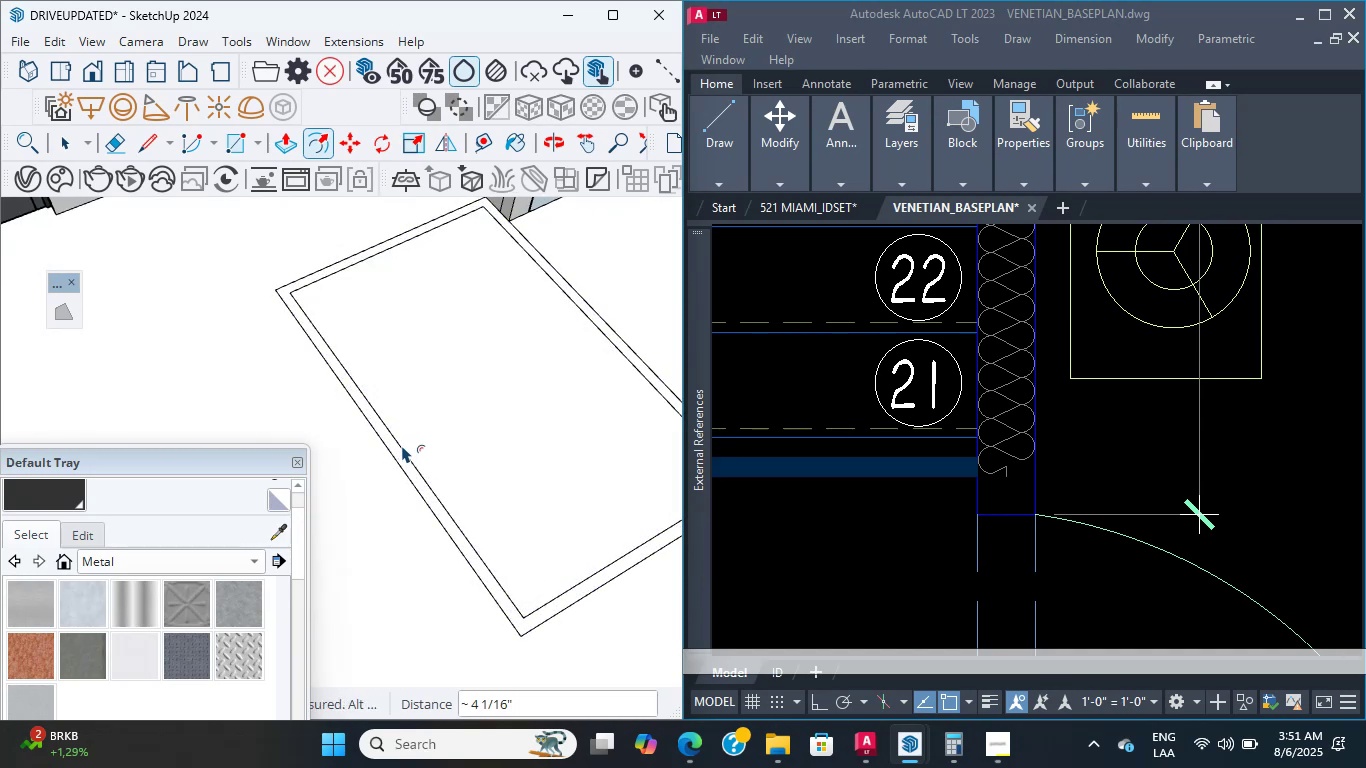 
key(Control+Z)
 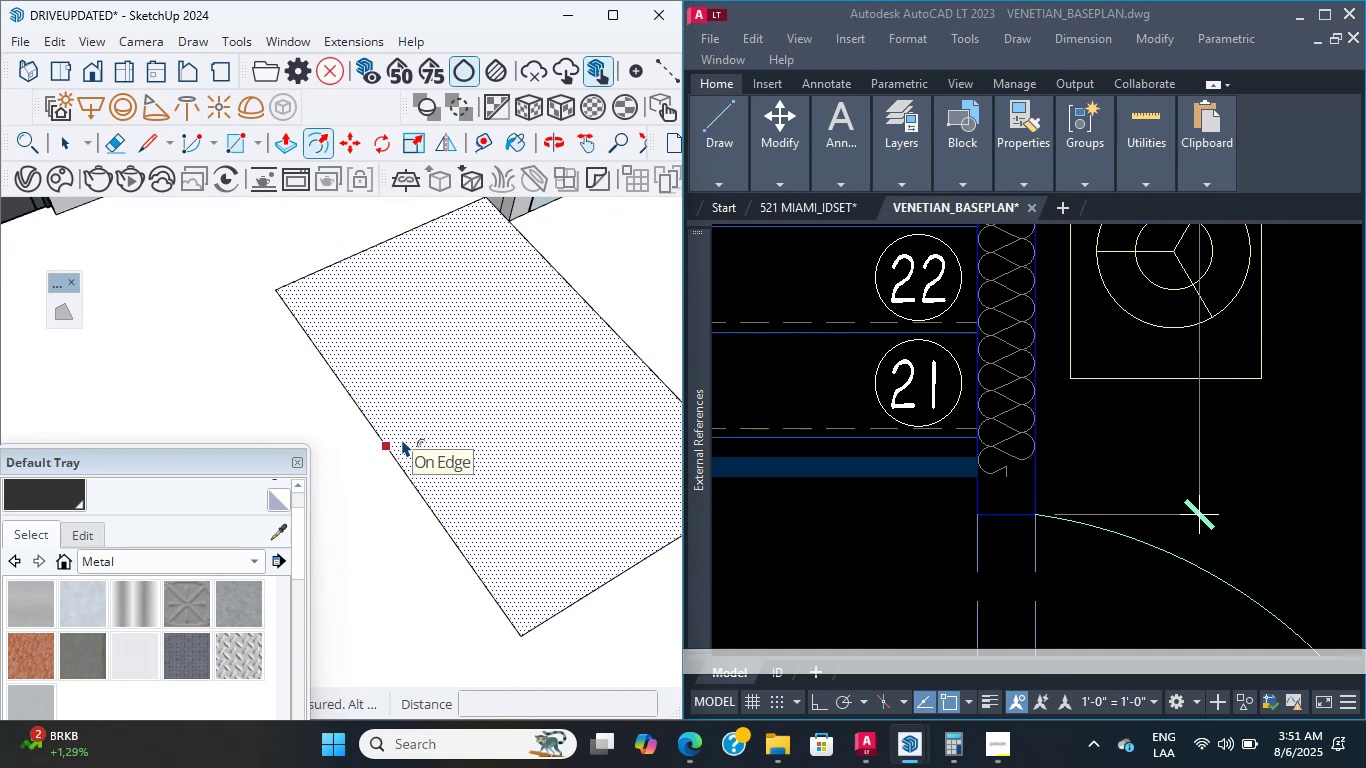 
left_click_drag(start_coordinate=[402, 439], to_coordinate=[407, 438])
 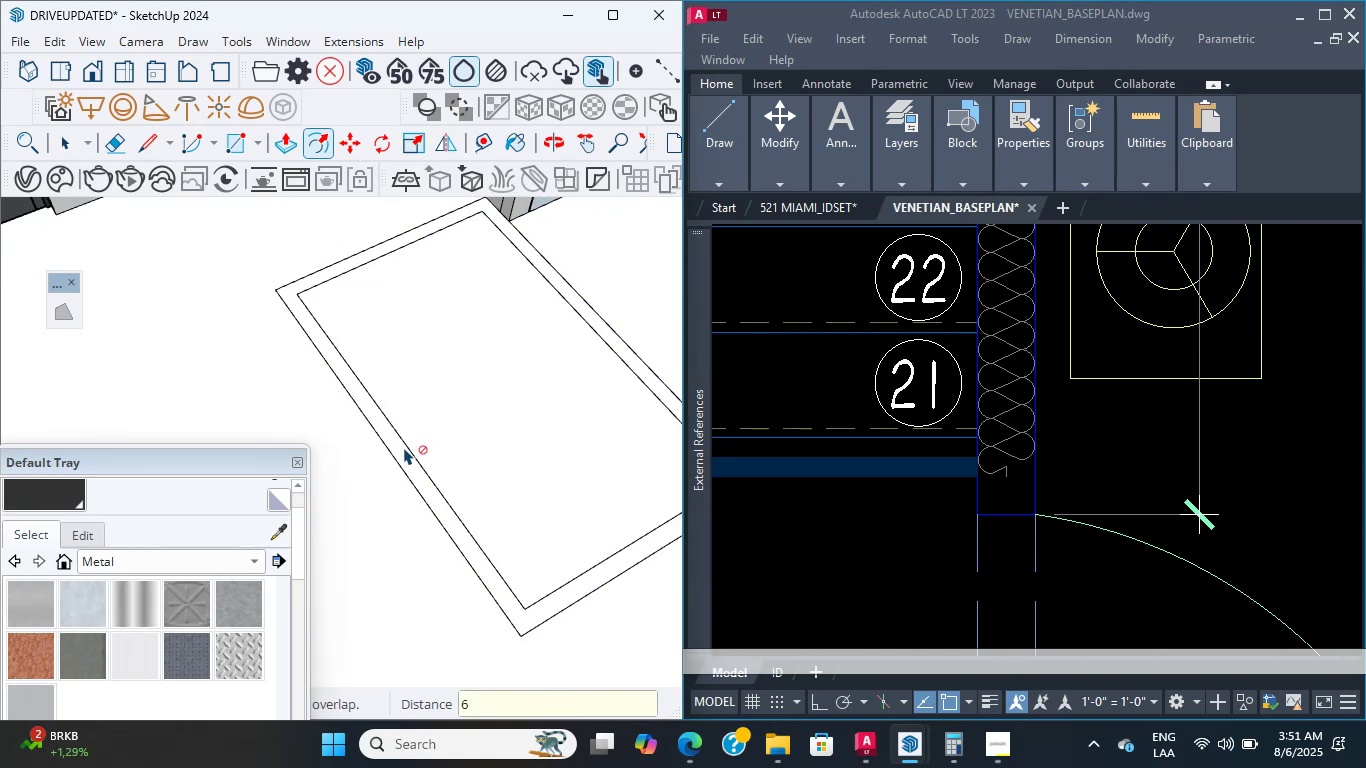 
key(Numpad6)
 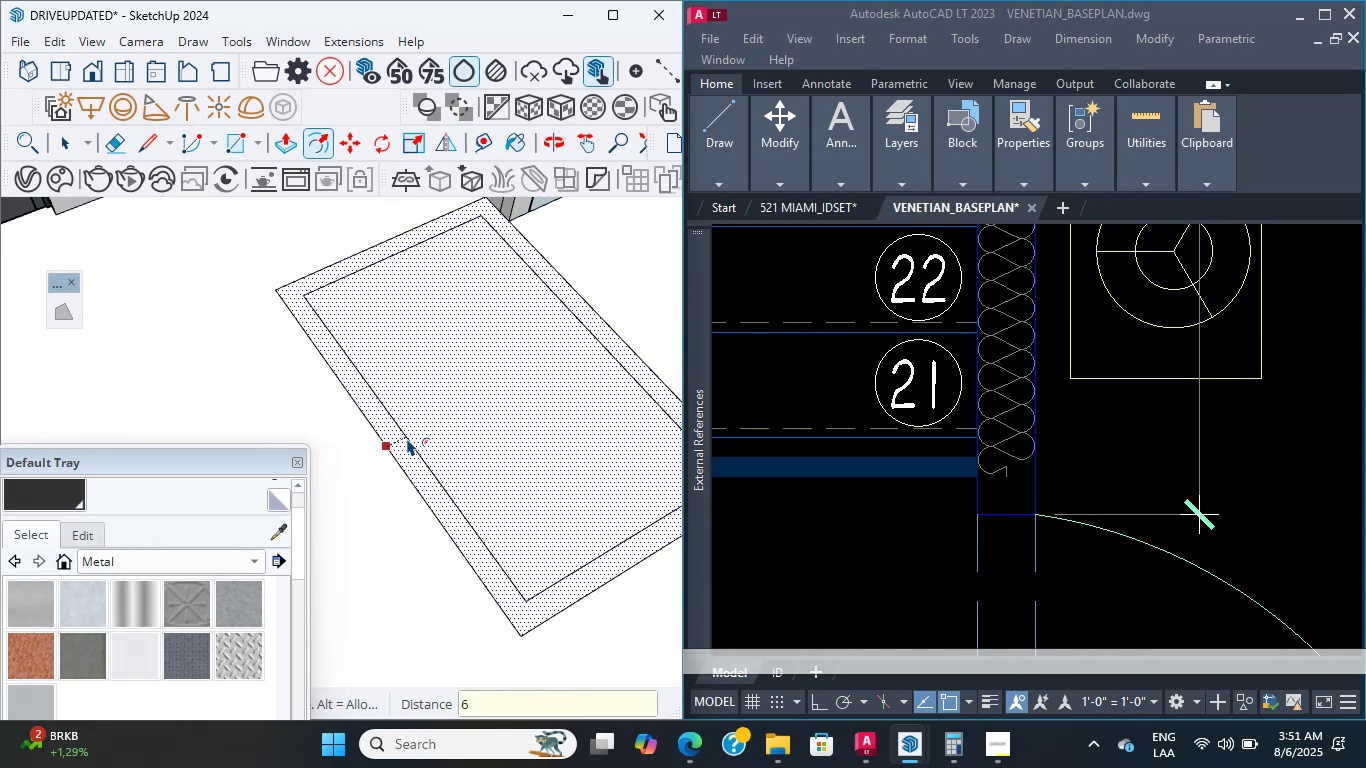 
key(NumpadEnter)
 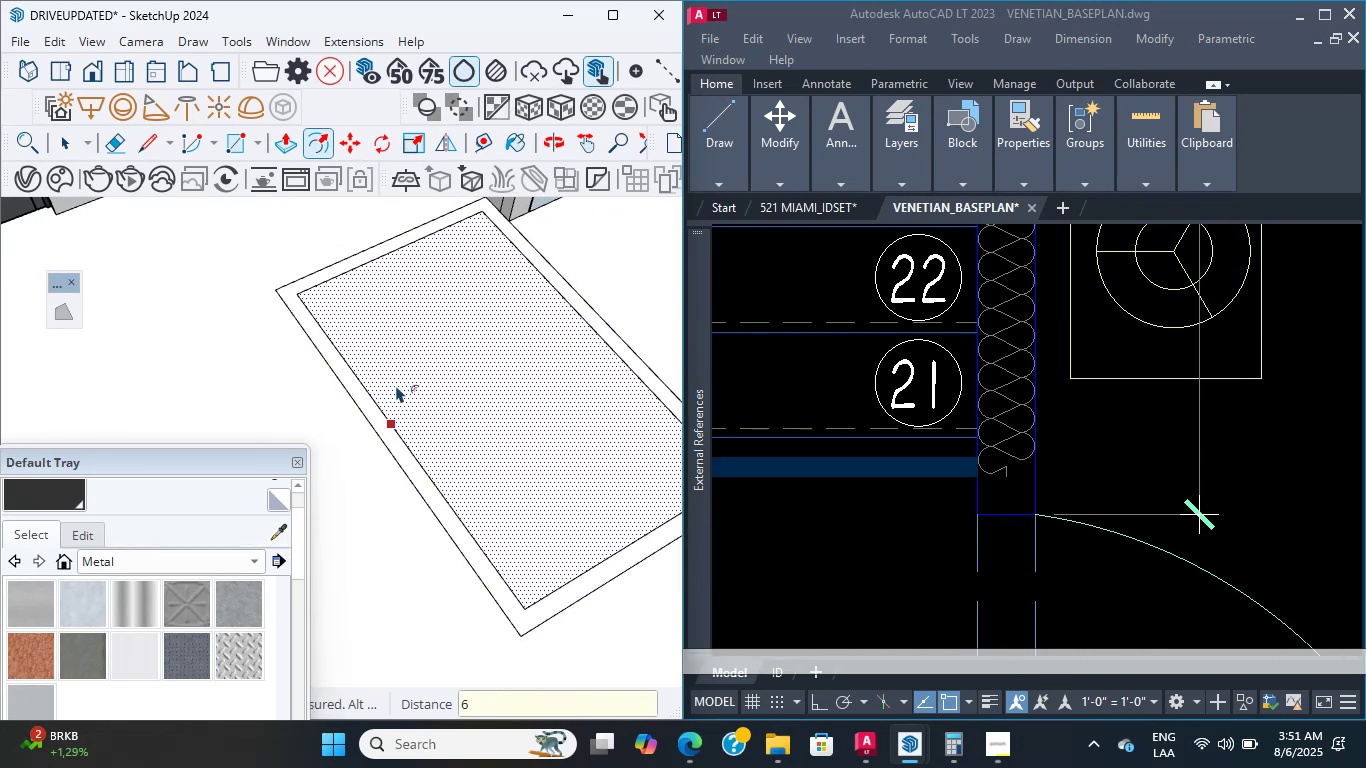 
scroll: coordinate [266, 275], scroll_direction: down, amount: 7.0
 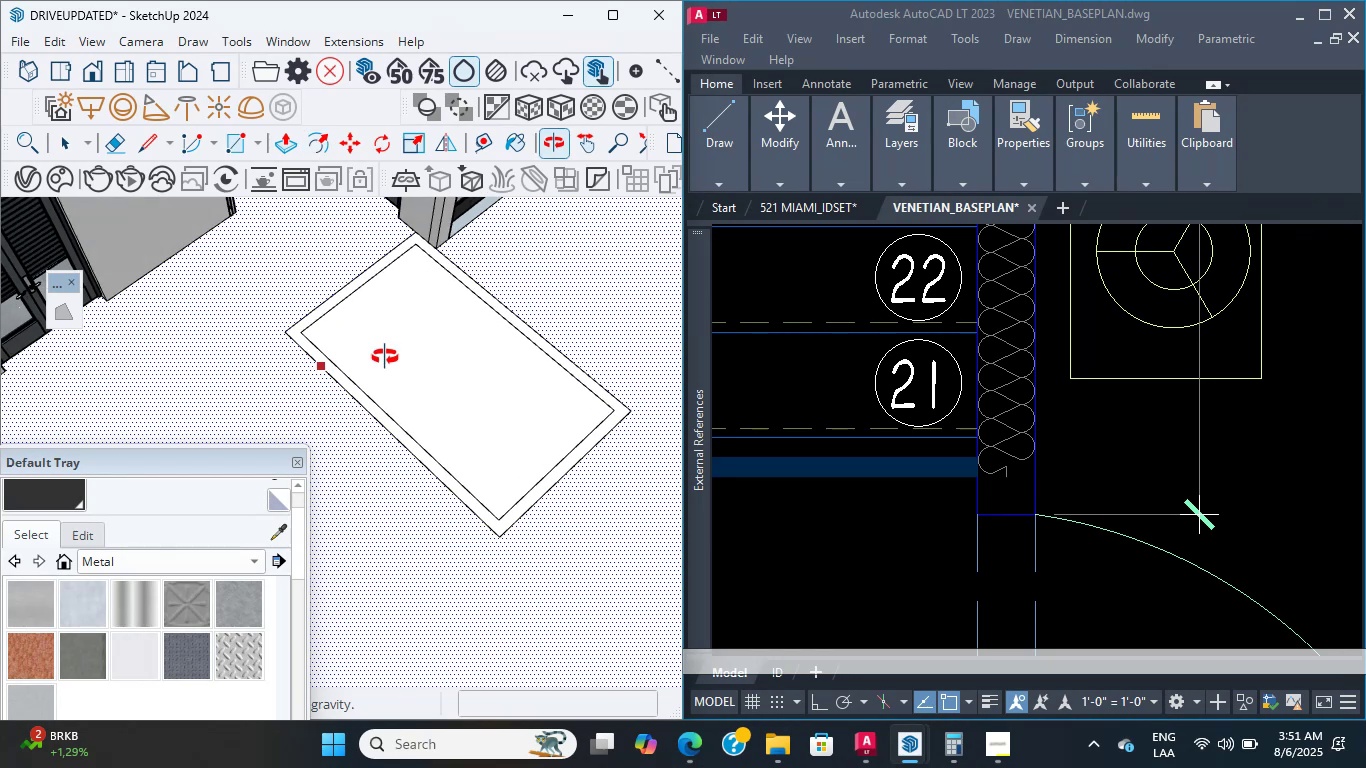 
hold_key(key=ShiftLeft, duration=0.87)
 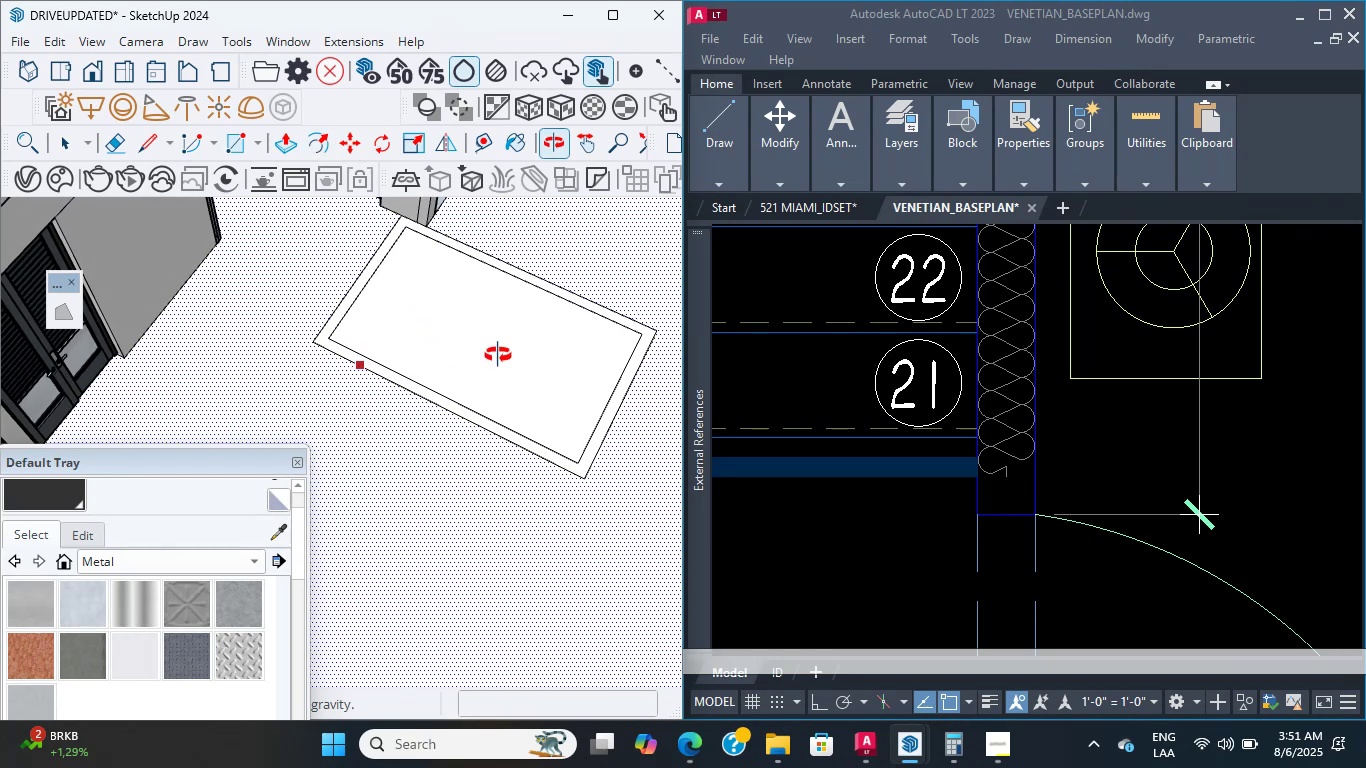 
hold_key(key=ShiftLeft, duration=1.63)
scroll: coordinate [315, 352], scroll_direction: up, amount: 18.0
 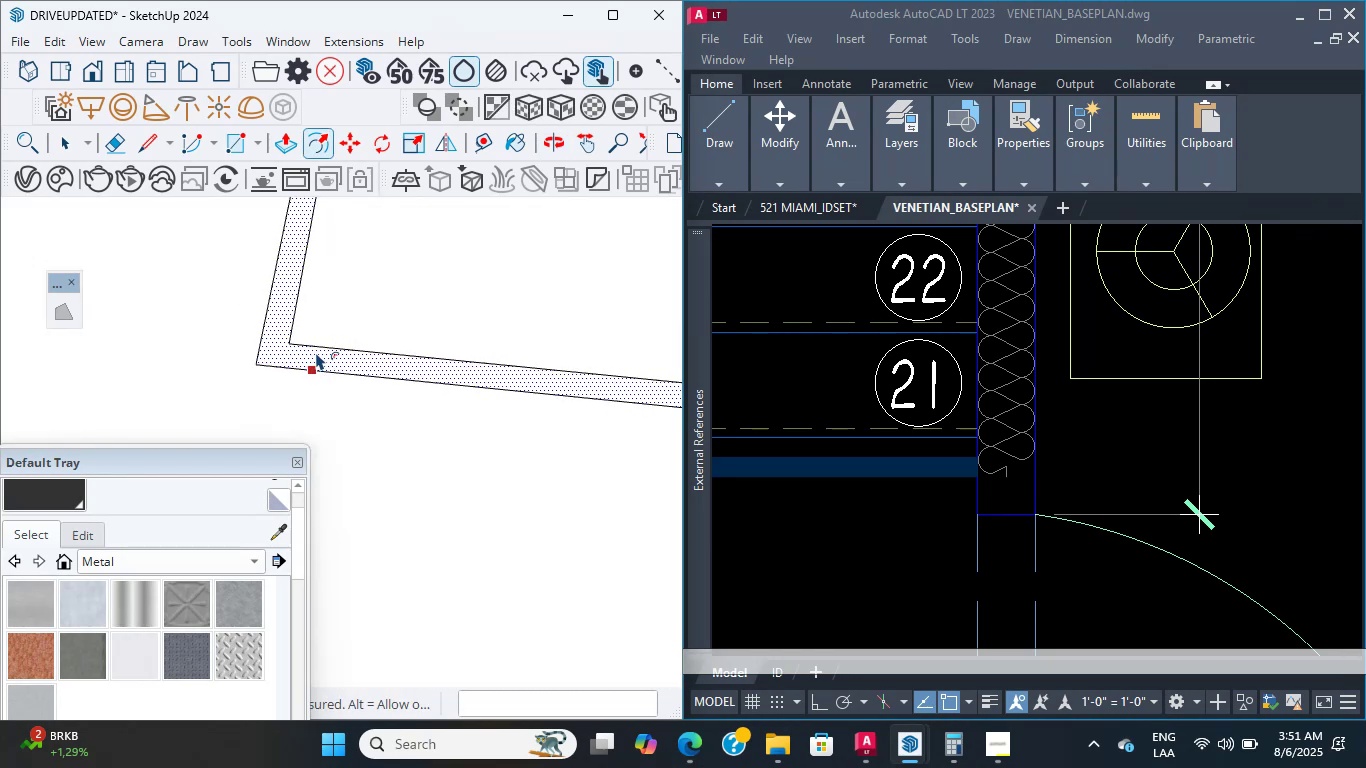 
type(kl)
 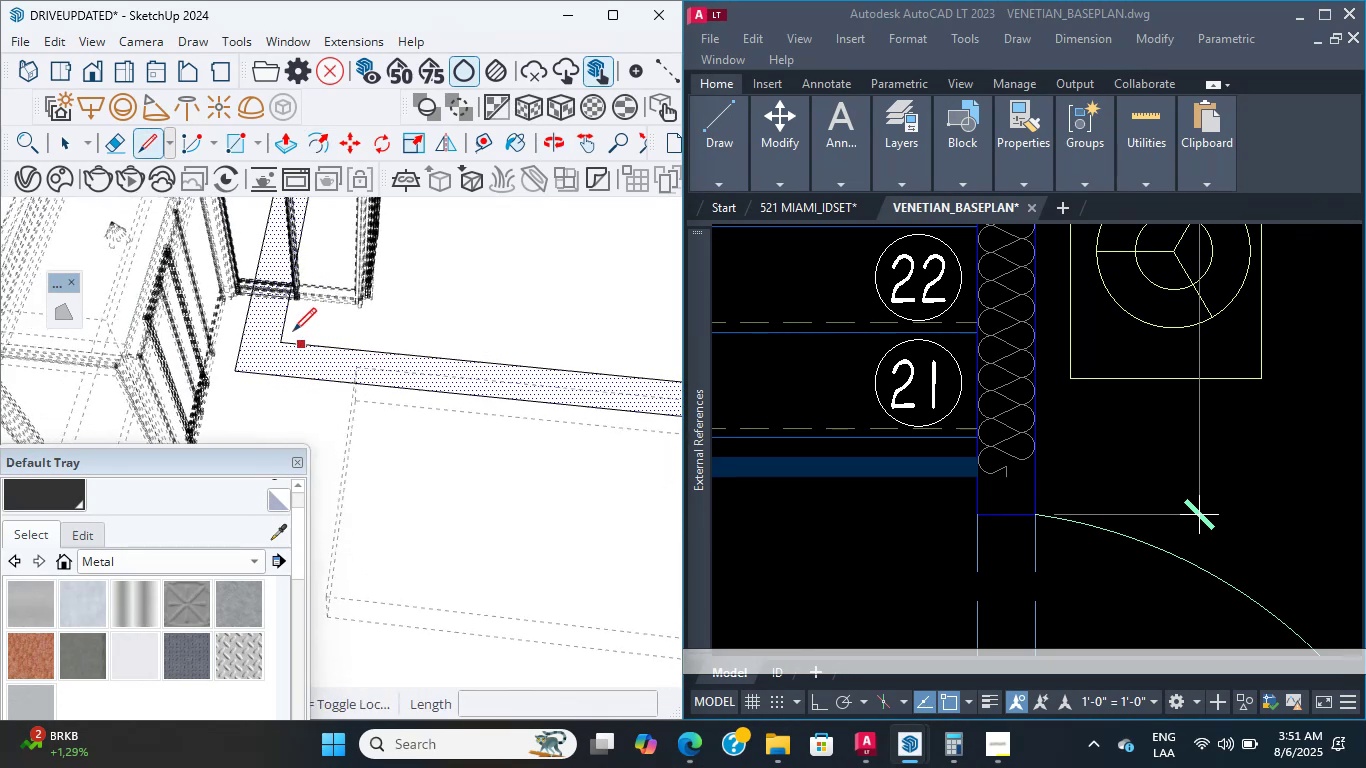 
scroll: coordinate [274, 336], scroll_direction: up, amount: 7.0
 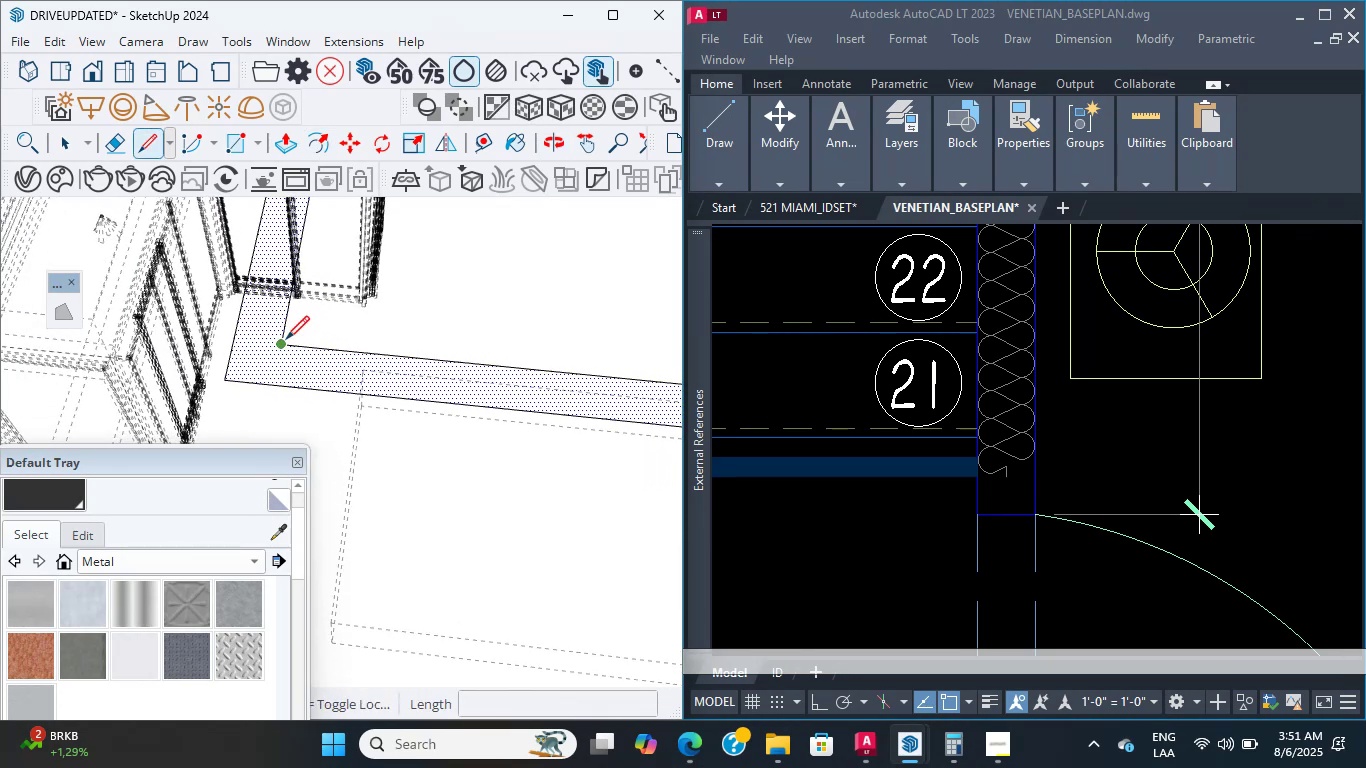 
left_click([288, 339])
 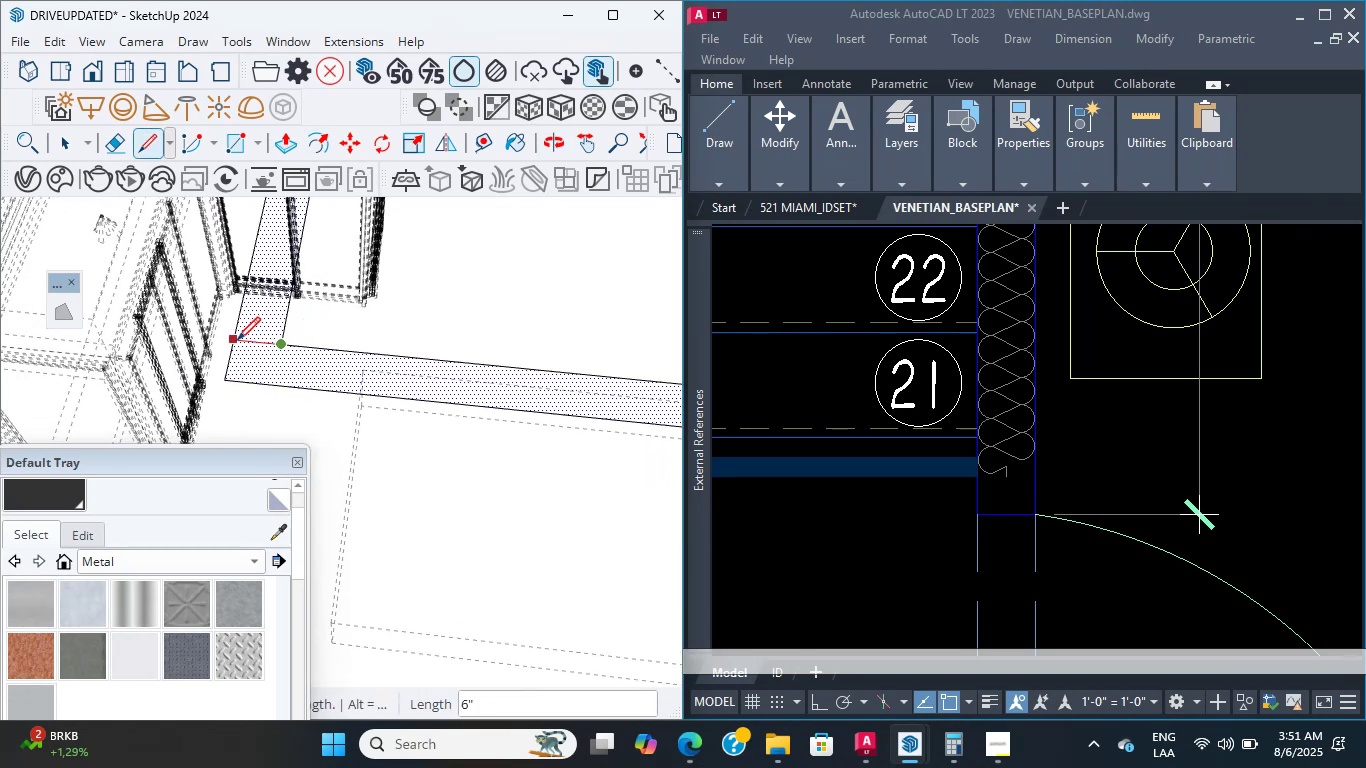 
left_click([237, 340])
 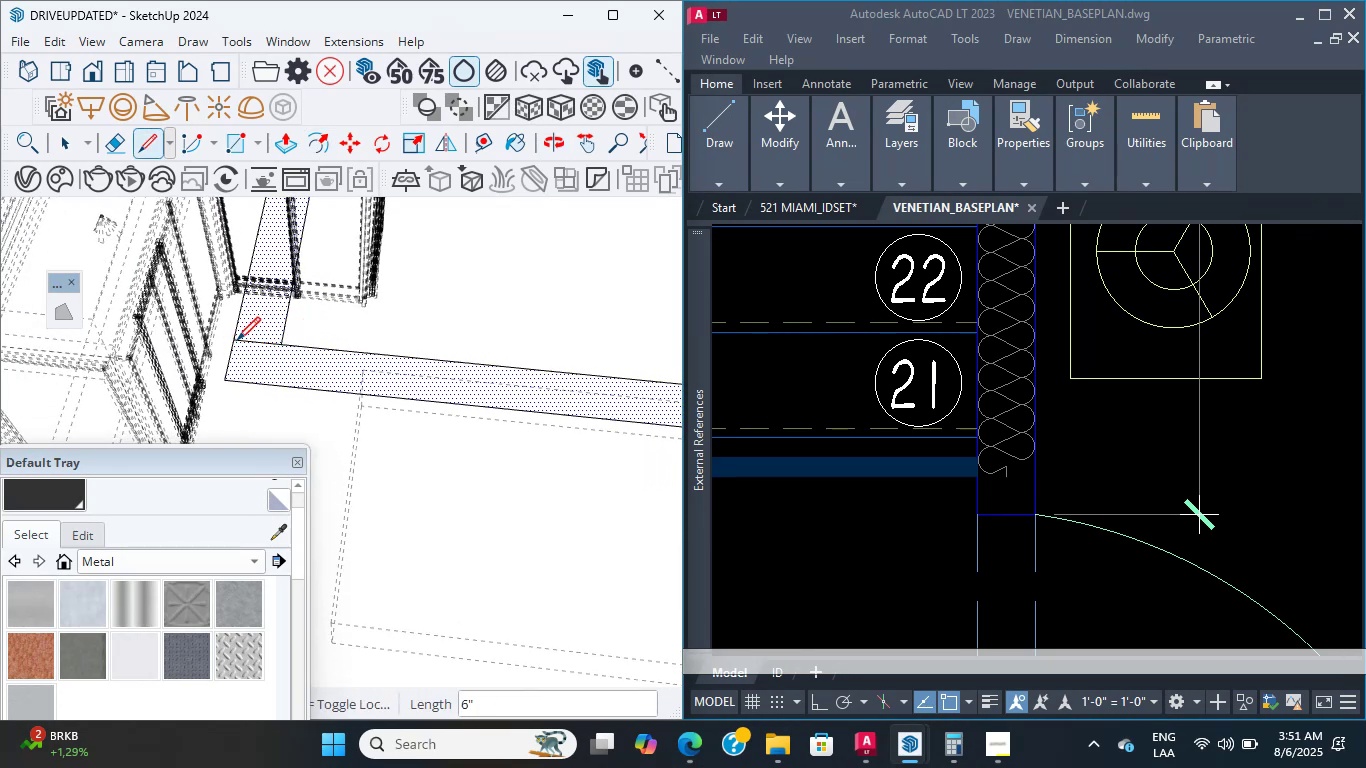 
key(Escape)
 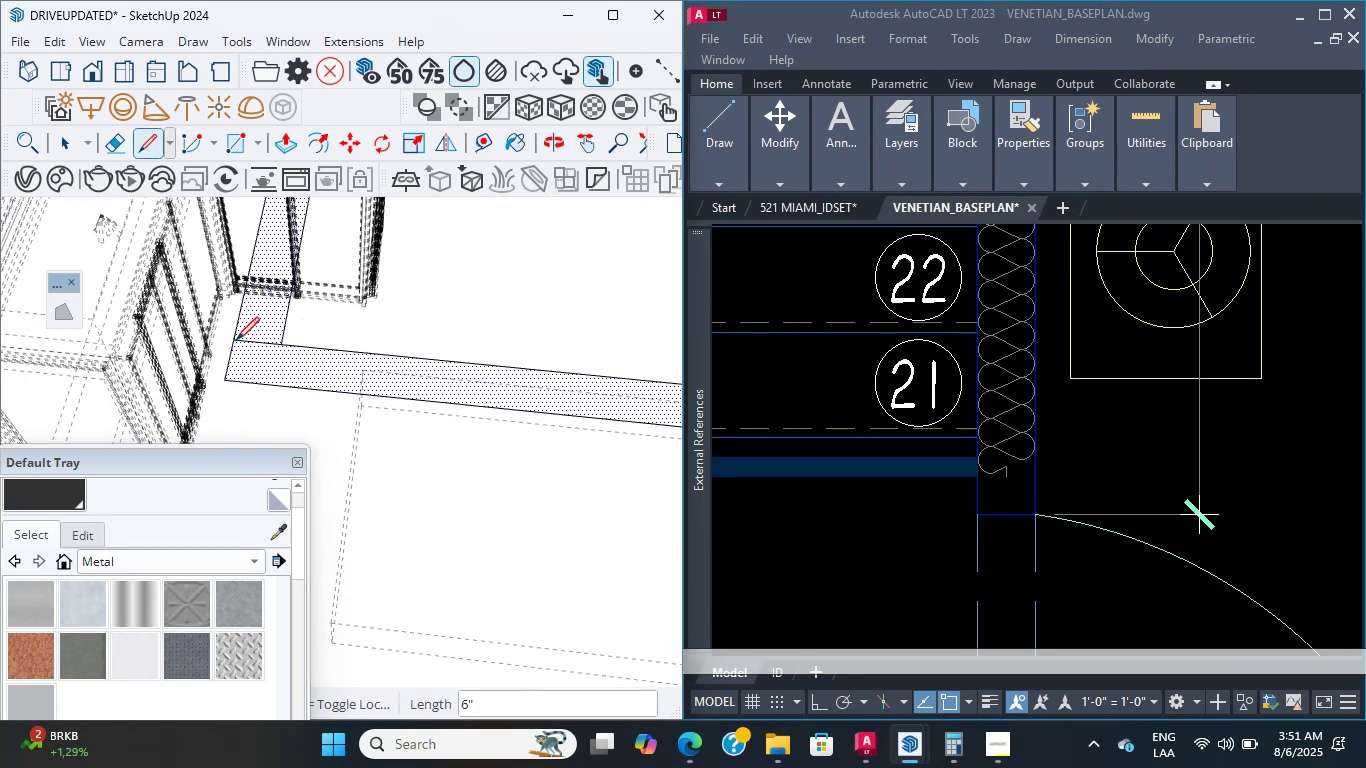 
scroll: coordinate [337, 431], scroll_direction: down, amount: 19.0
 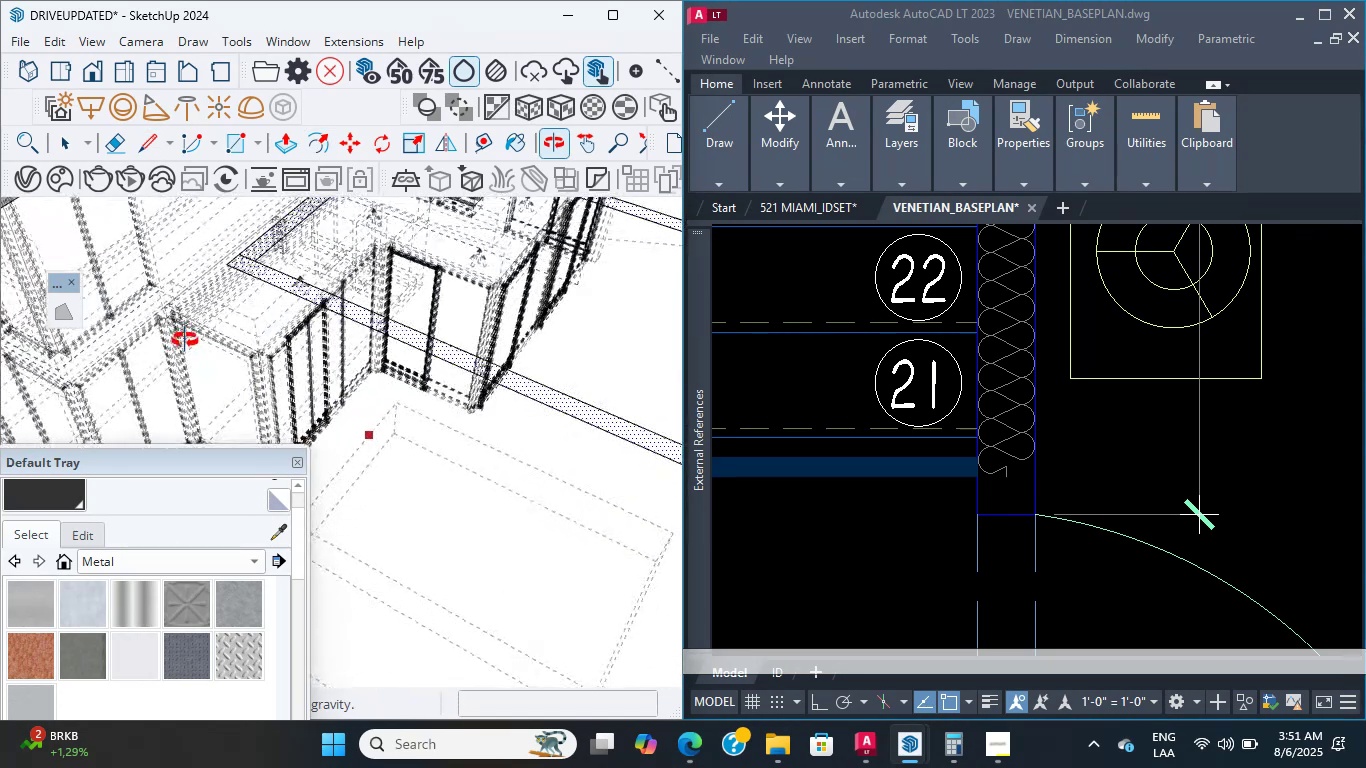 
hold_key(key=ShiftLeft, duration=0.72)
 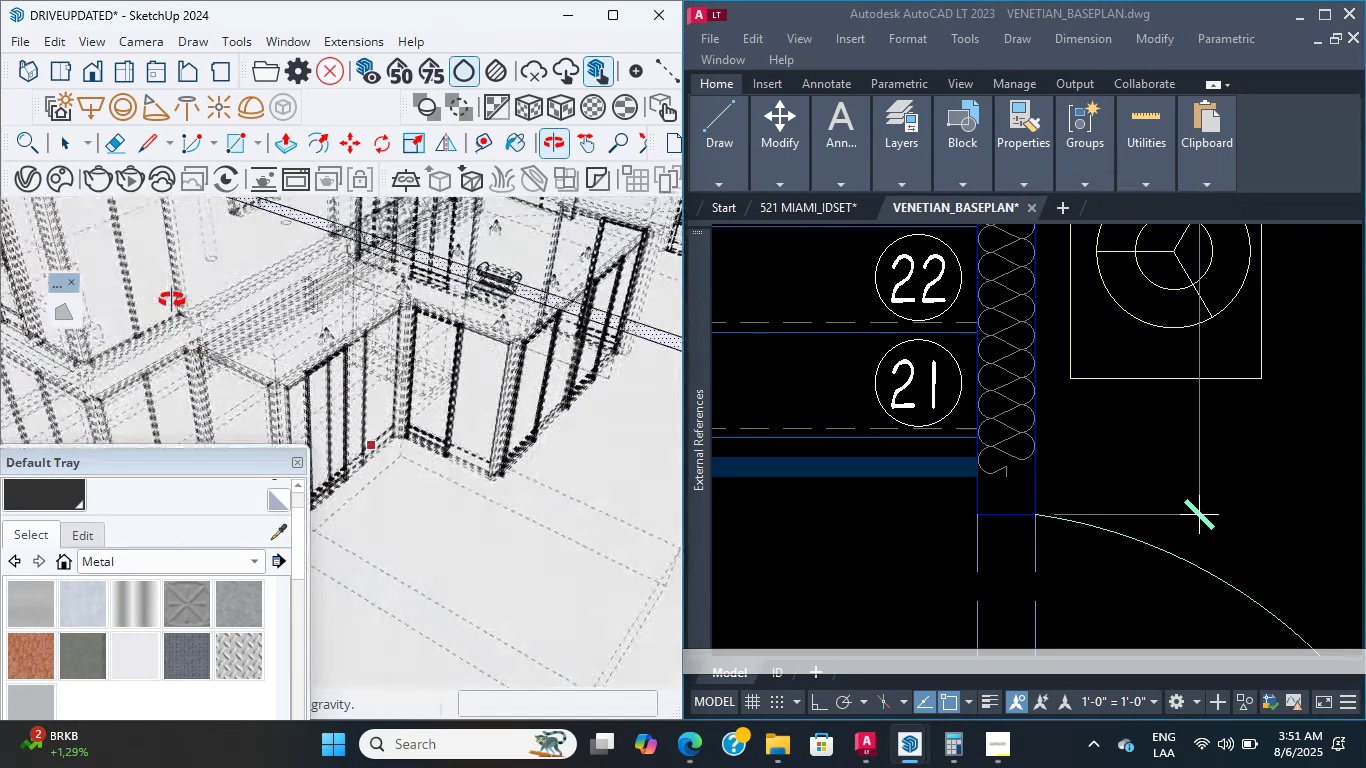 
scroll: coordinate [277, 396], scroll_direction: down, amount: 22.0
 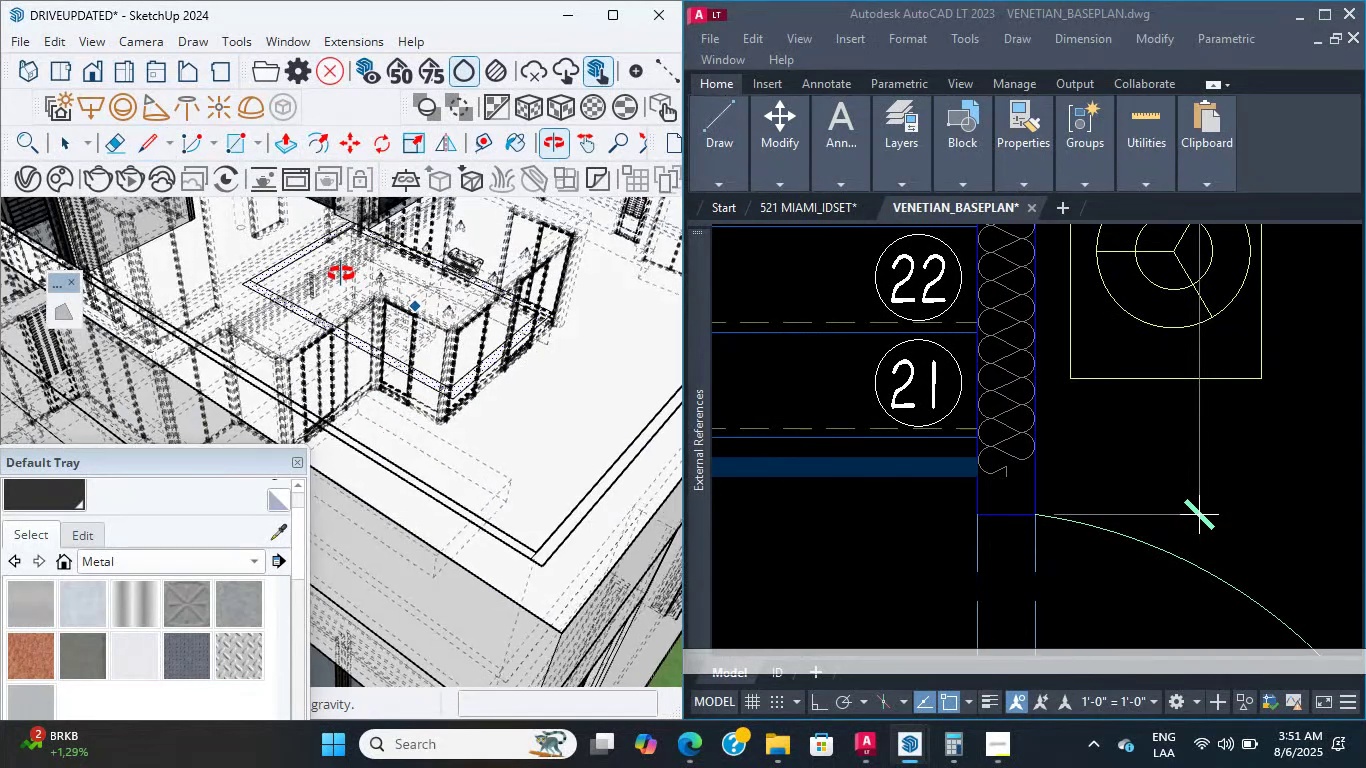 
scroll: coordinate [341, 315], scroll_direction: up, amount: 30.0
 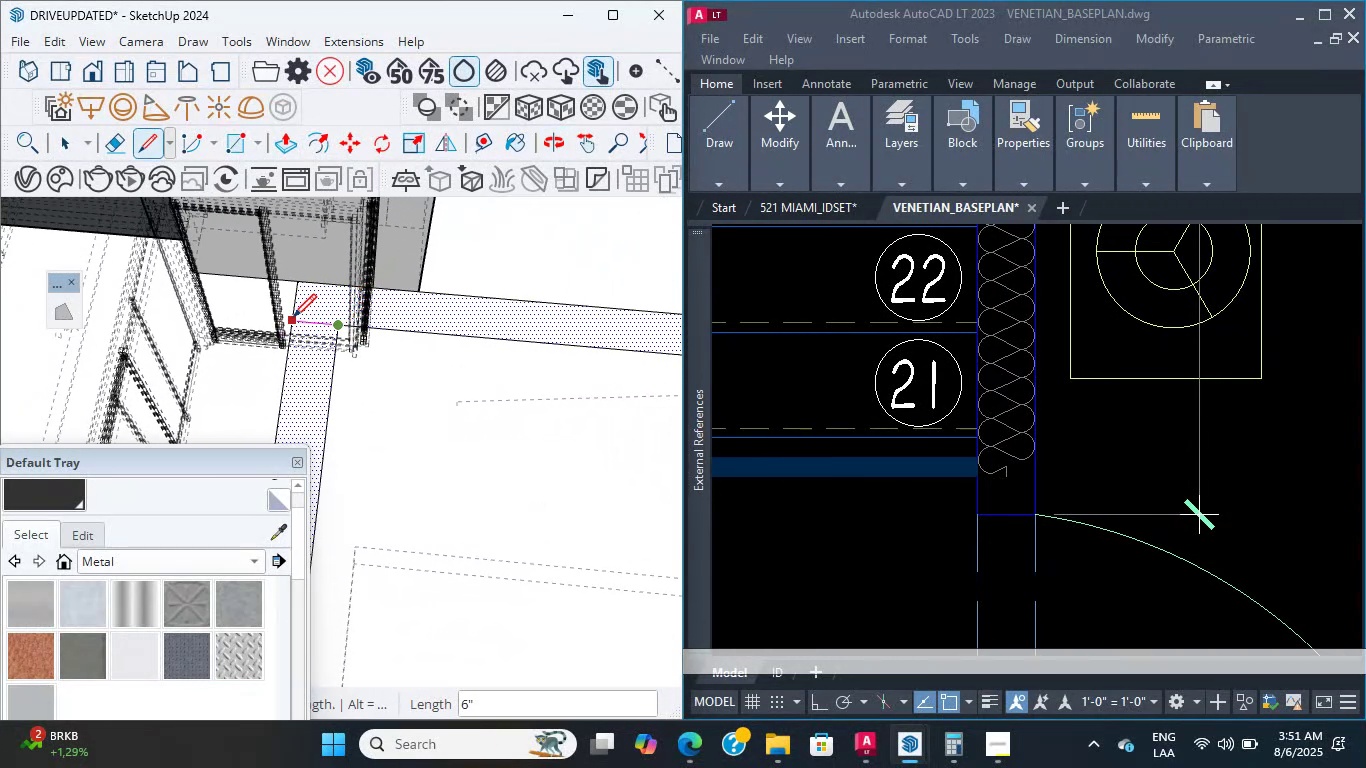 
scroll: coordinate [317, 392], scroll_direction: down, amount: 20.0
 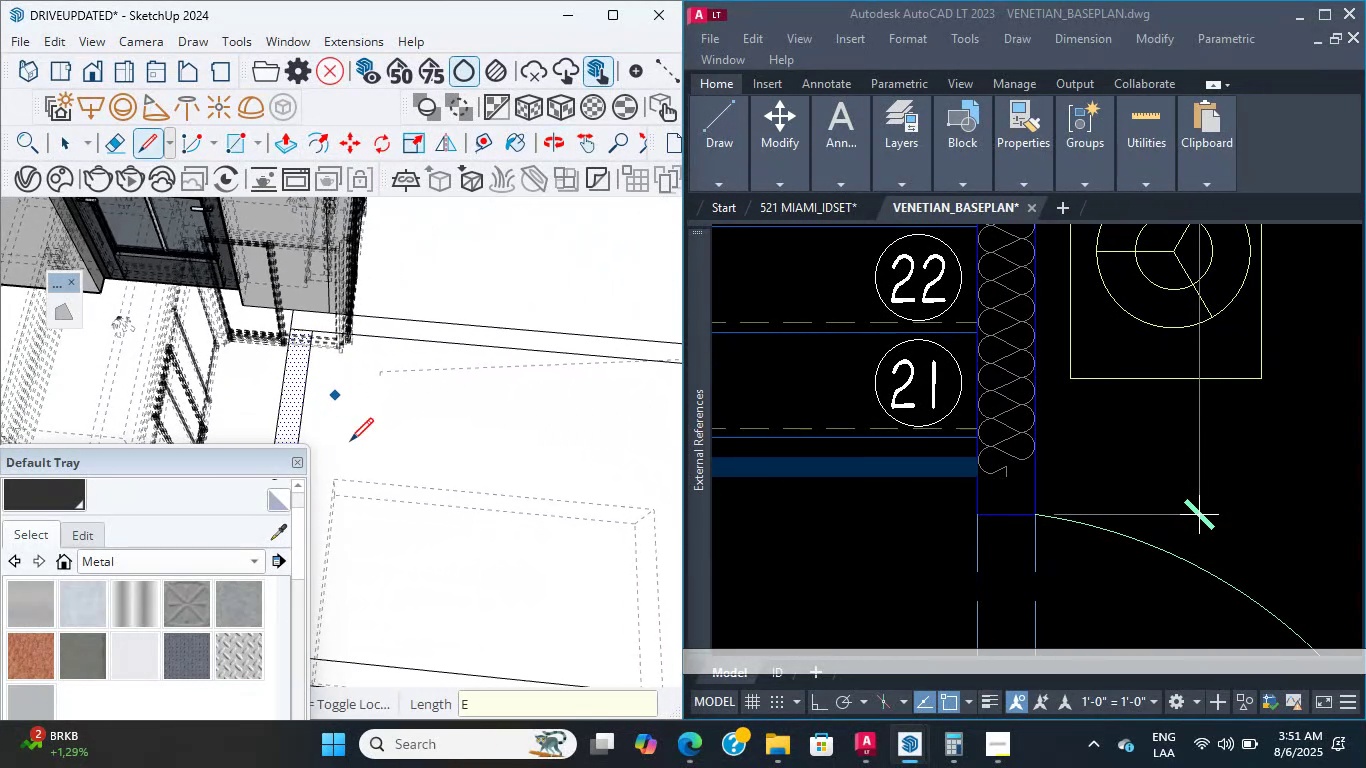 
key(Escape)
 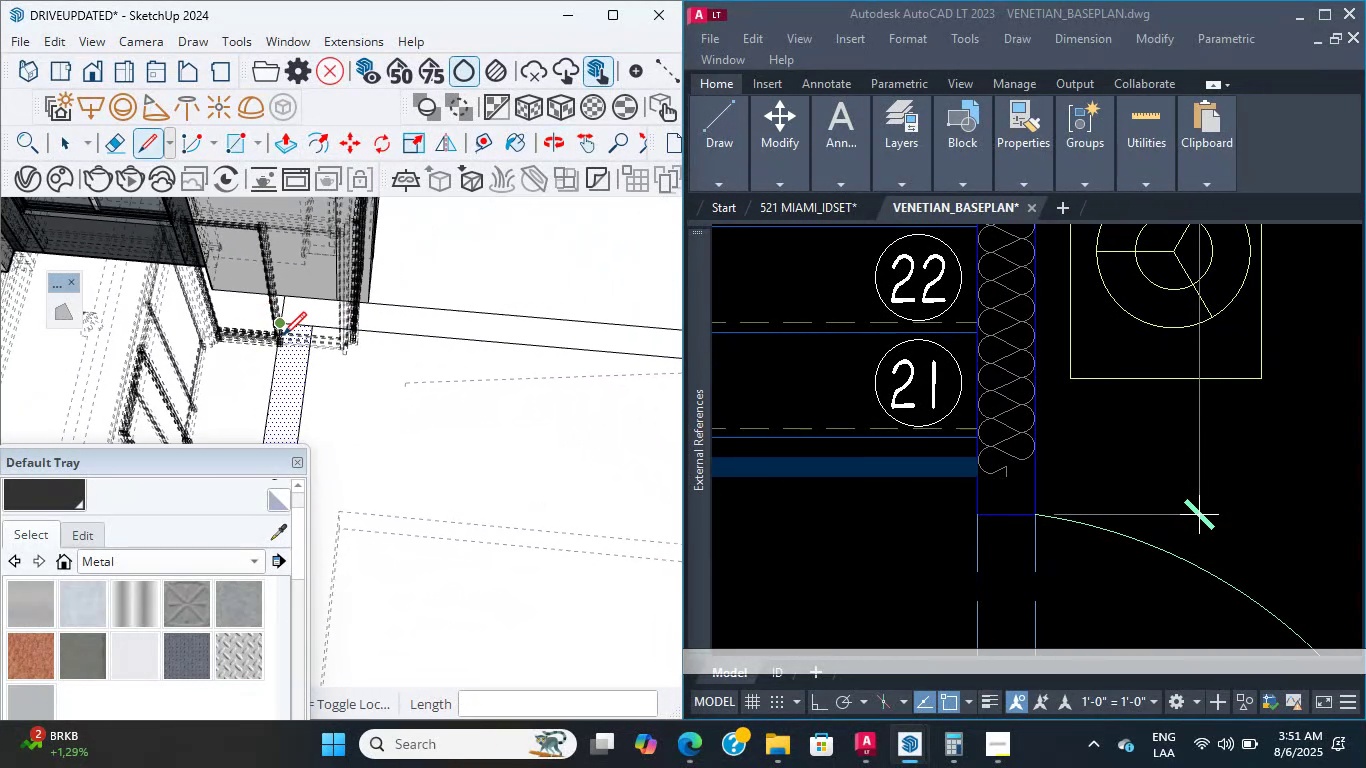 
key(Shift+E)
 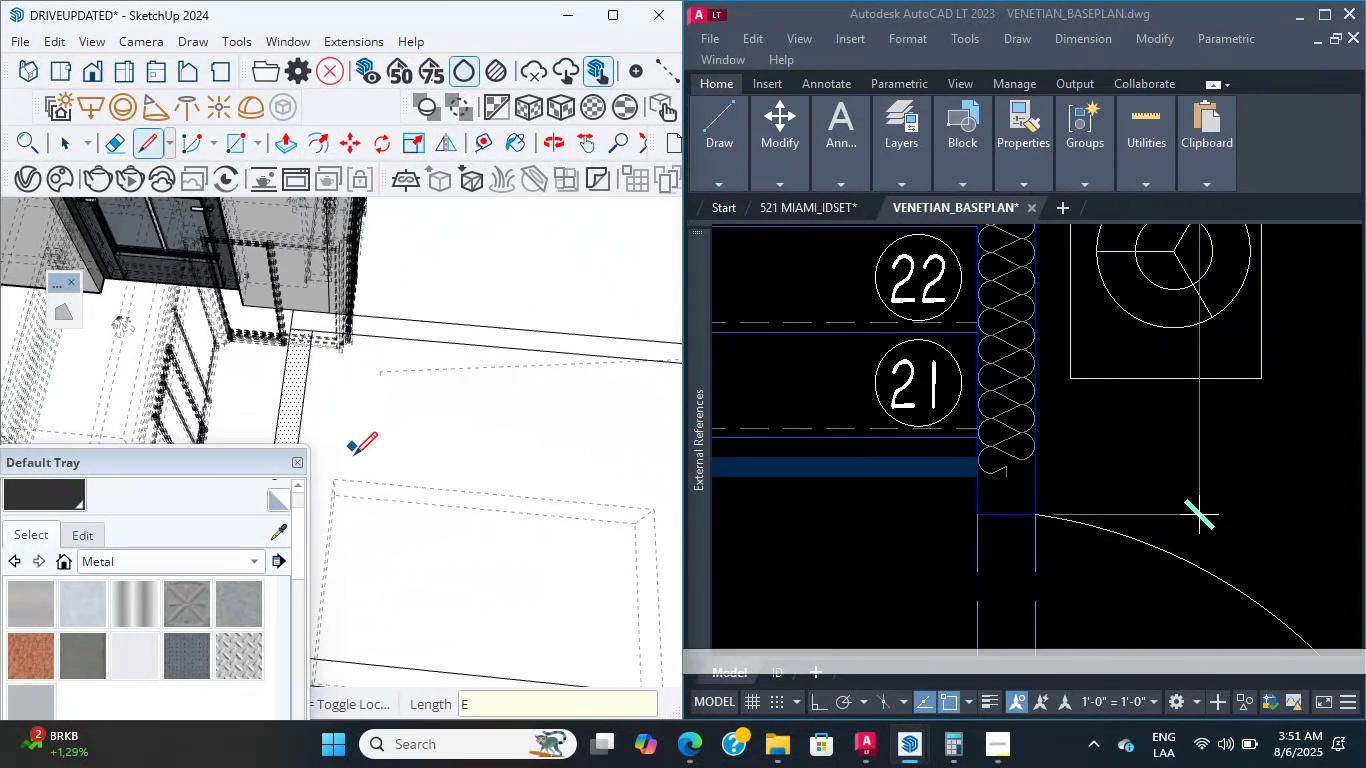 
left_click_drag(start_coordinate=[364, 485], to_coordinate=[332, 478])
 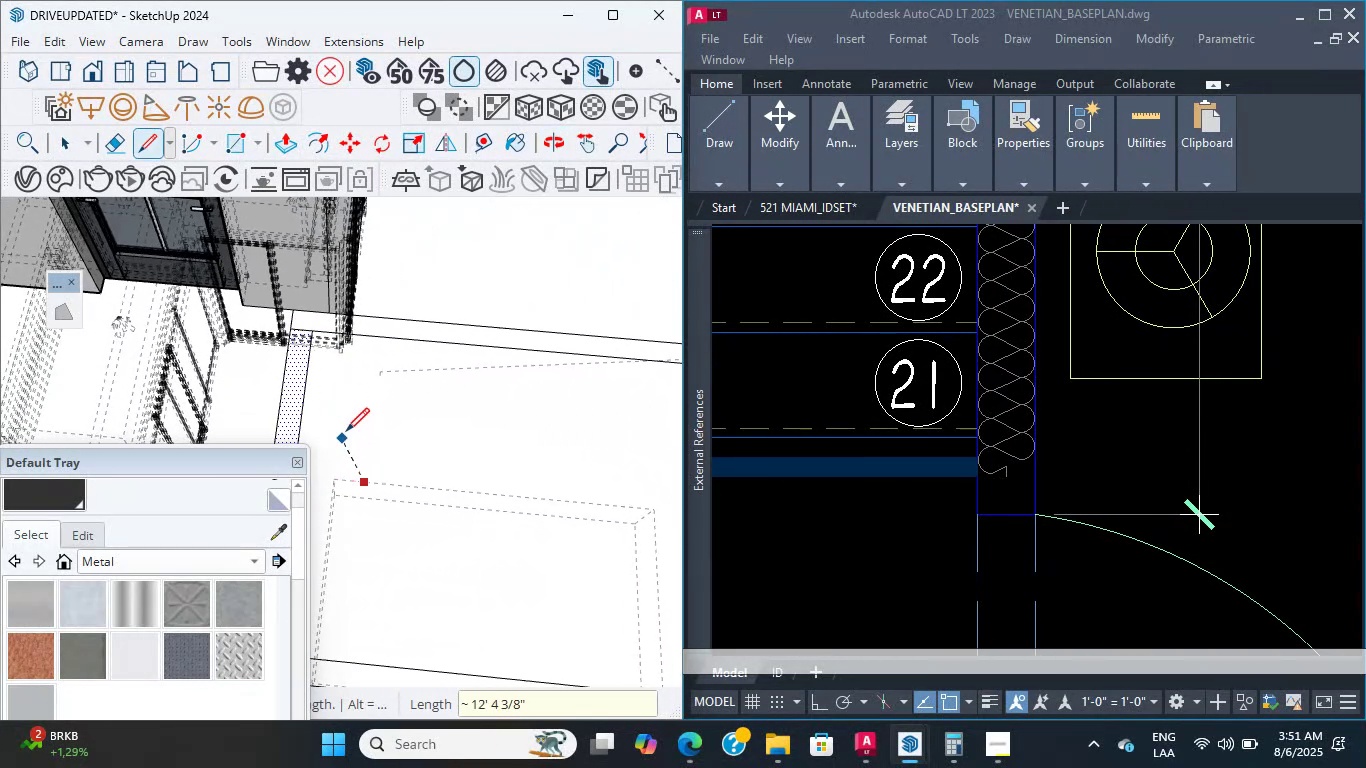 
key(Escape)
 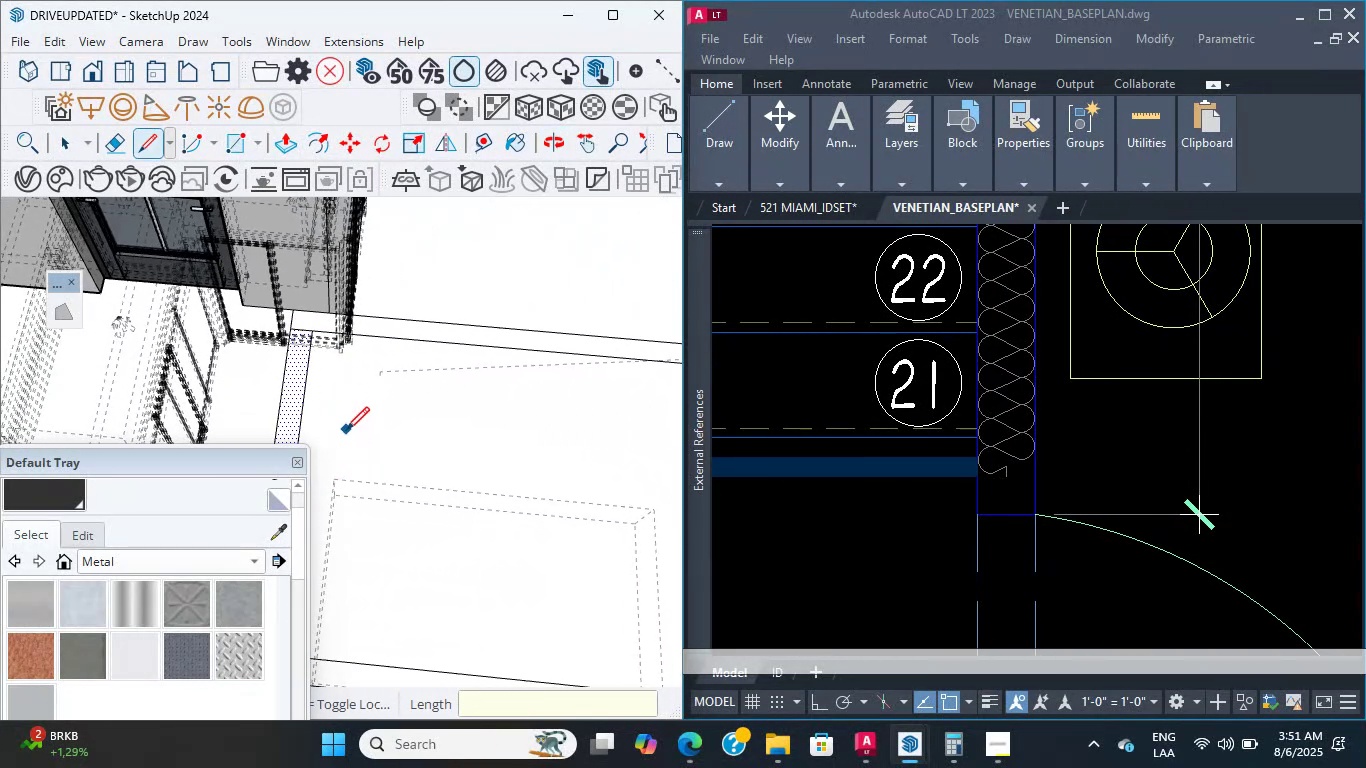 
scroll: coordinate [346, 430], scroll_direction: down, amount: 3.0
 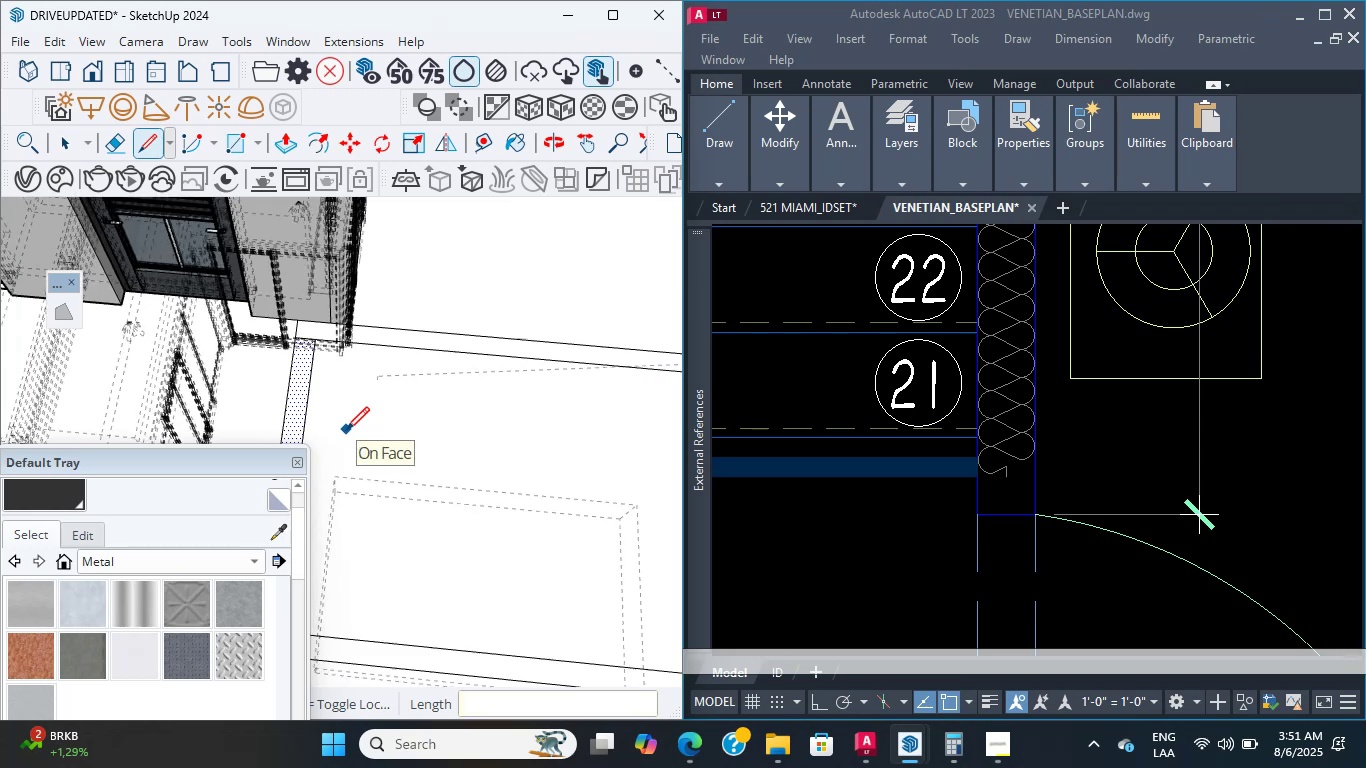 
hold_key(key=ShiftLeft, duration=0.58)
 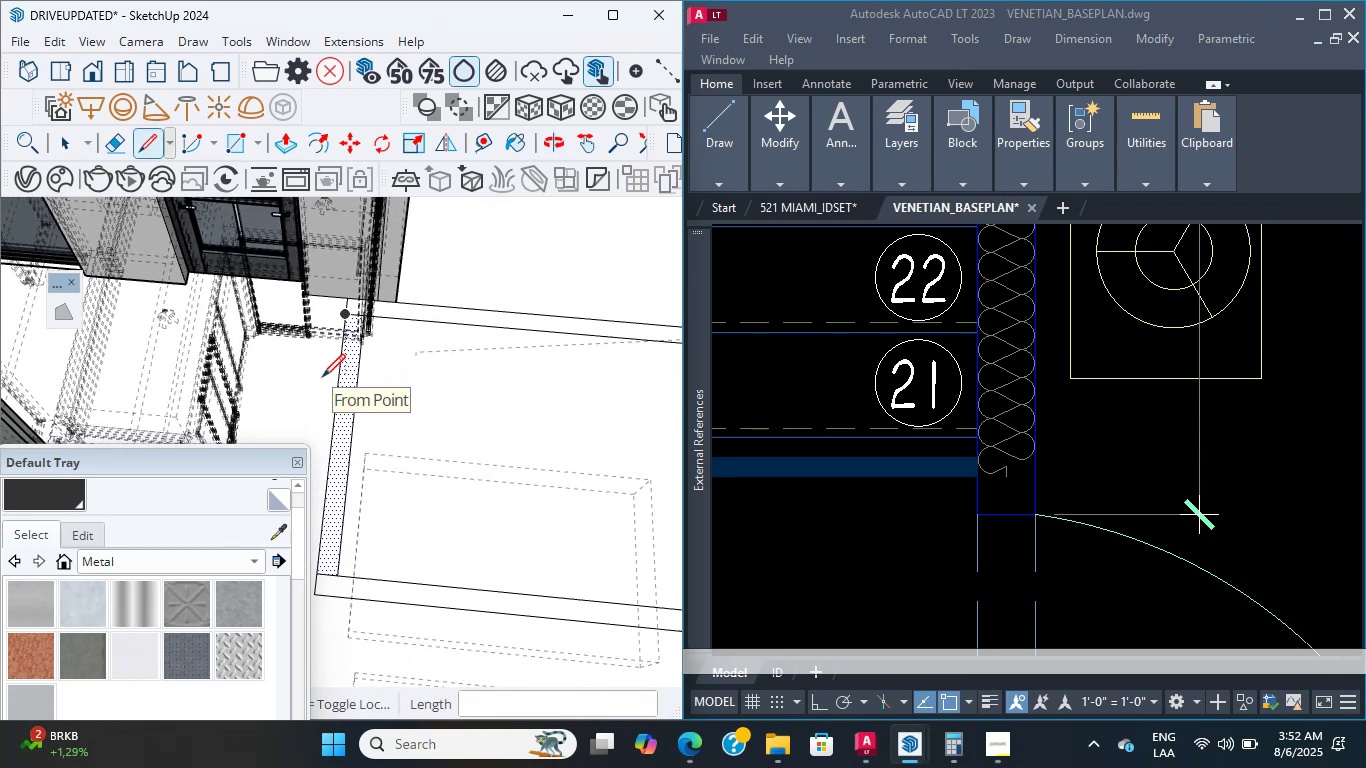 
scroll: coordinate [337, 405], scroll_direction: up, amount: 10.0
 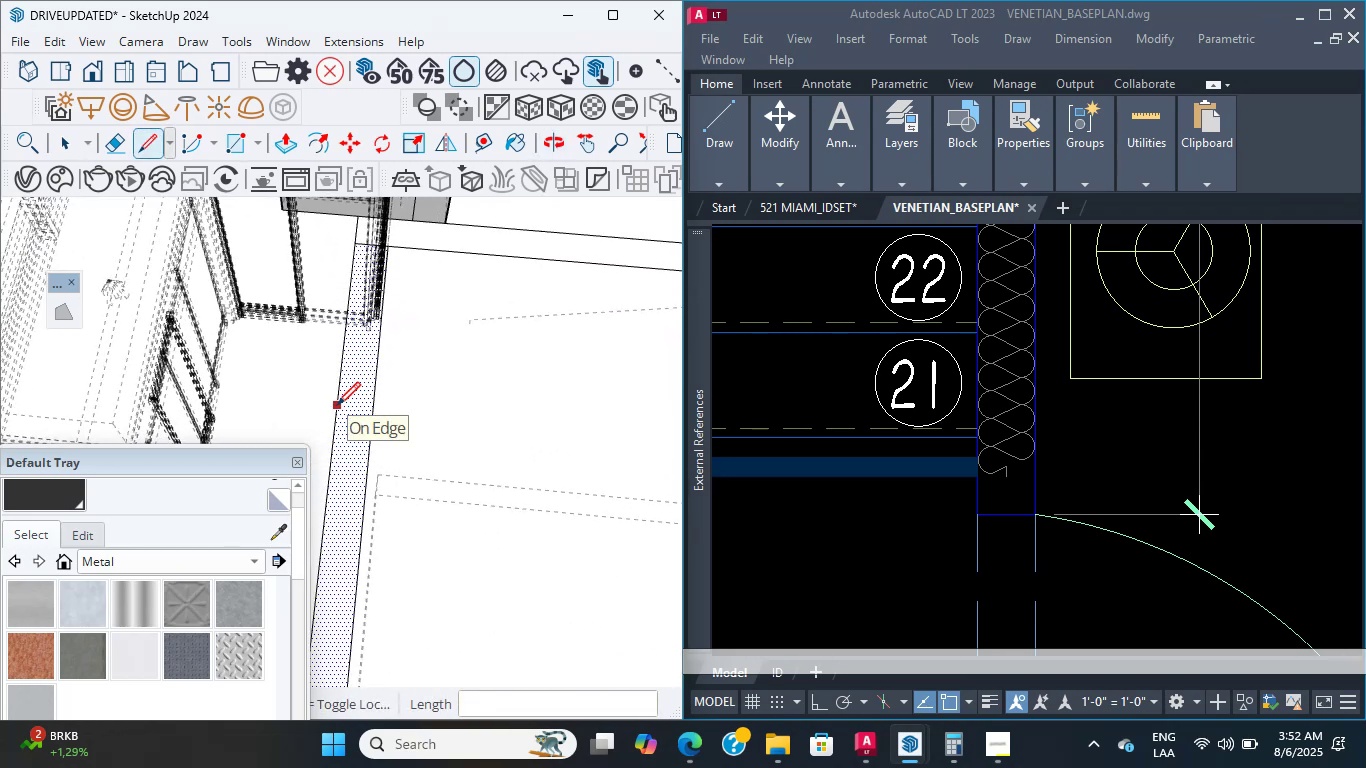 
key(E)
 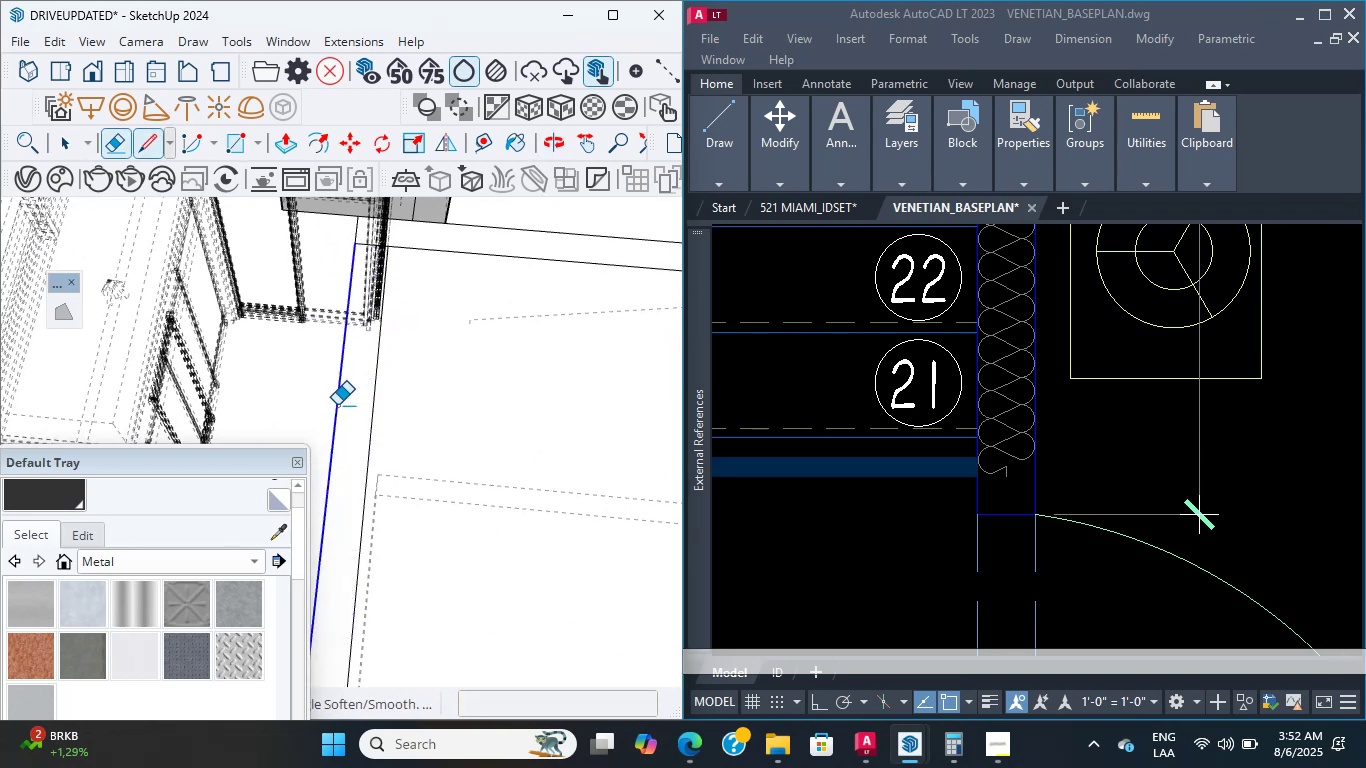 
left_click([337, 405])
 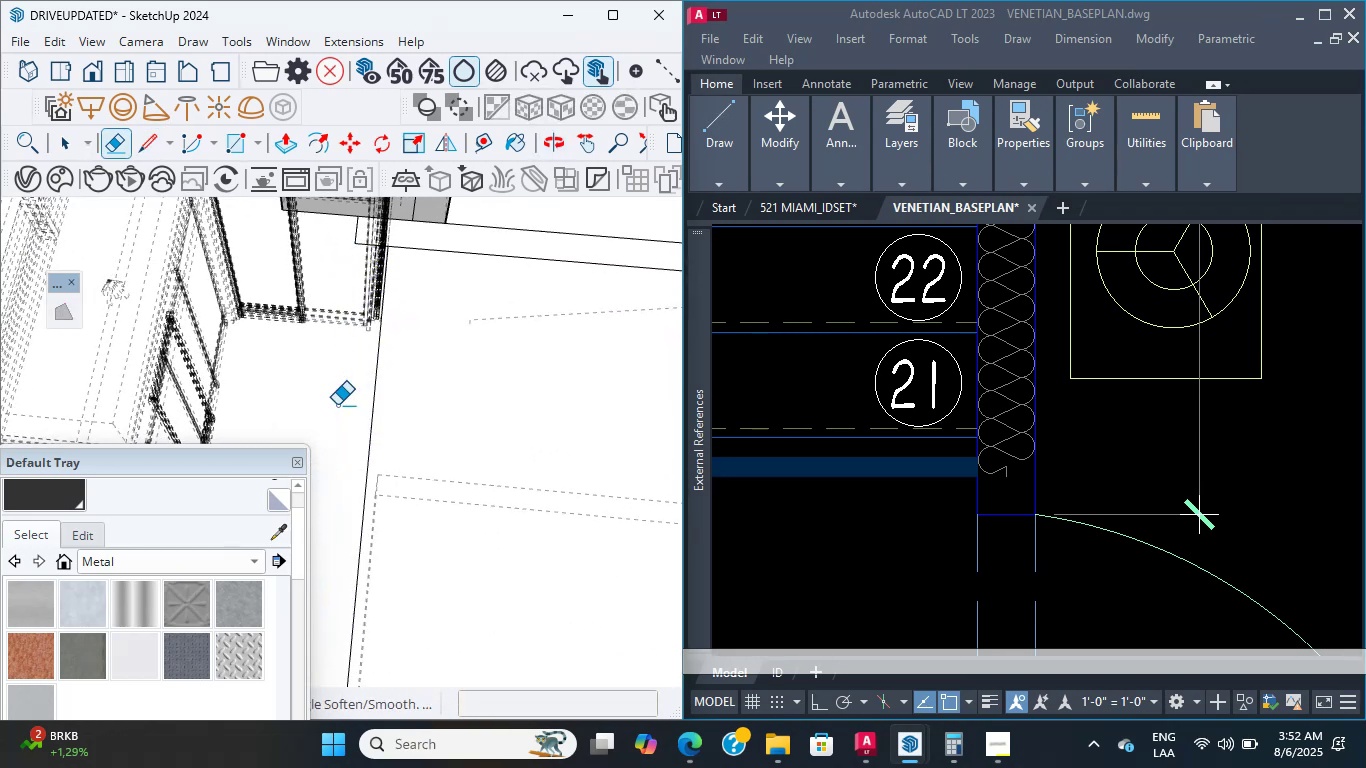 
scroll: coordinate [378, 398], scroll_direction: down, amount: 24.0
 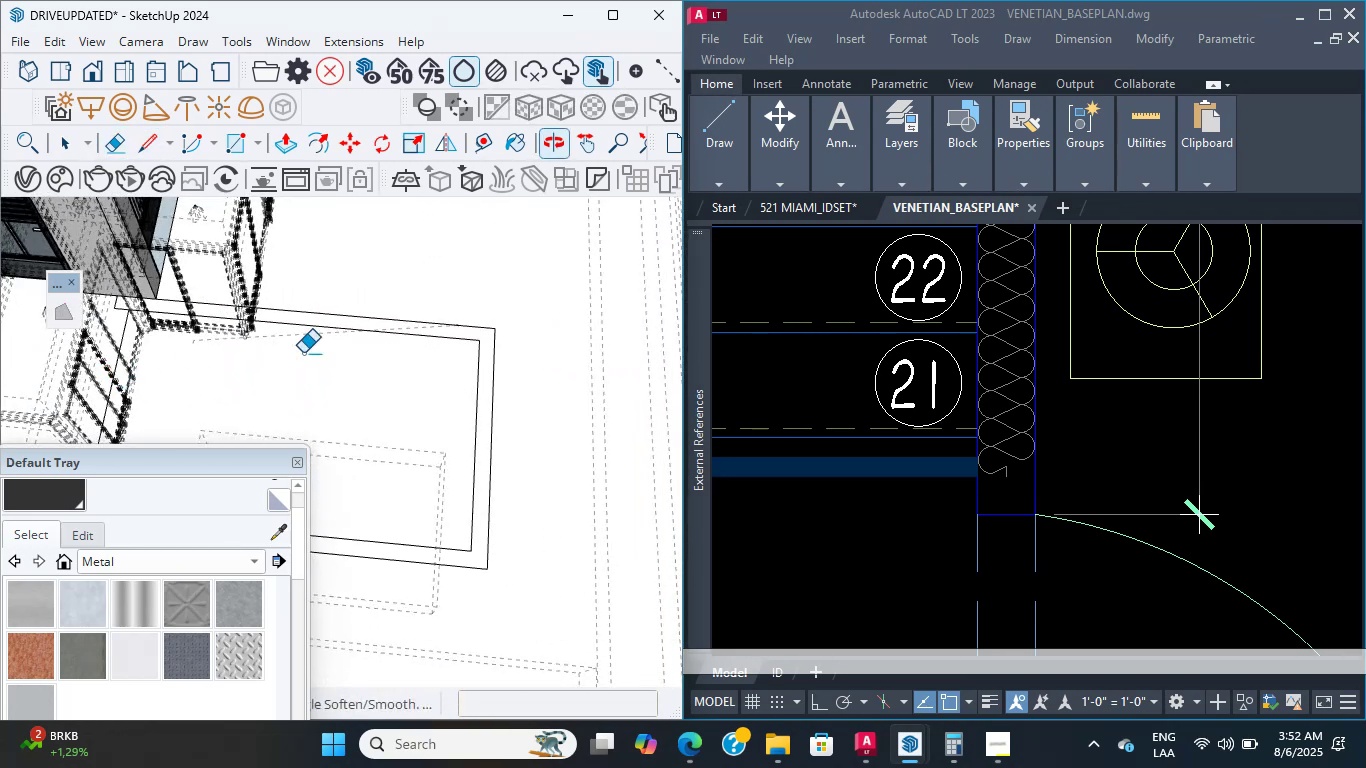 
hold_key(key=ShiftLeft, duration=0.99)
 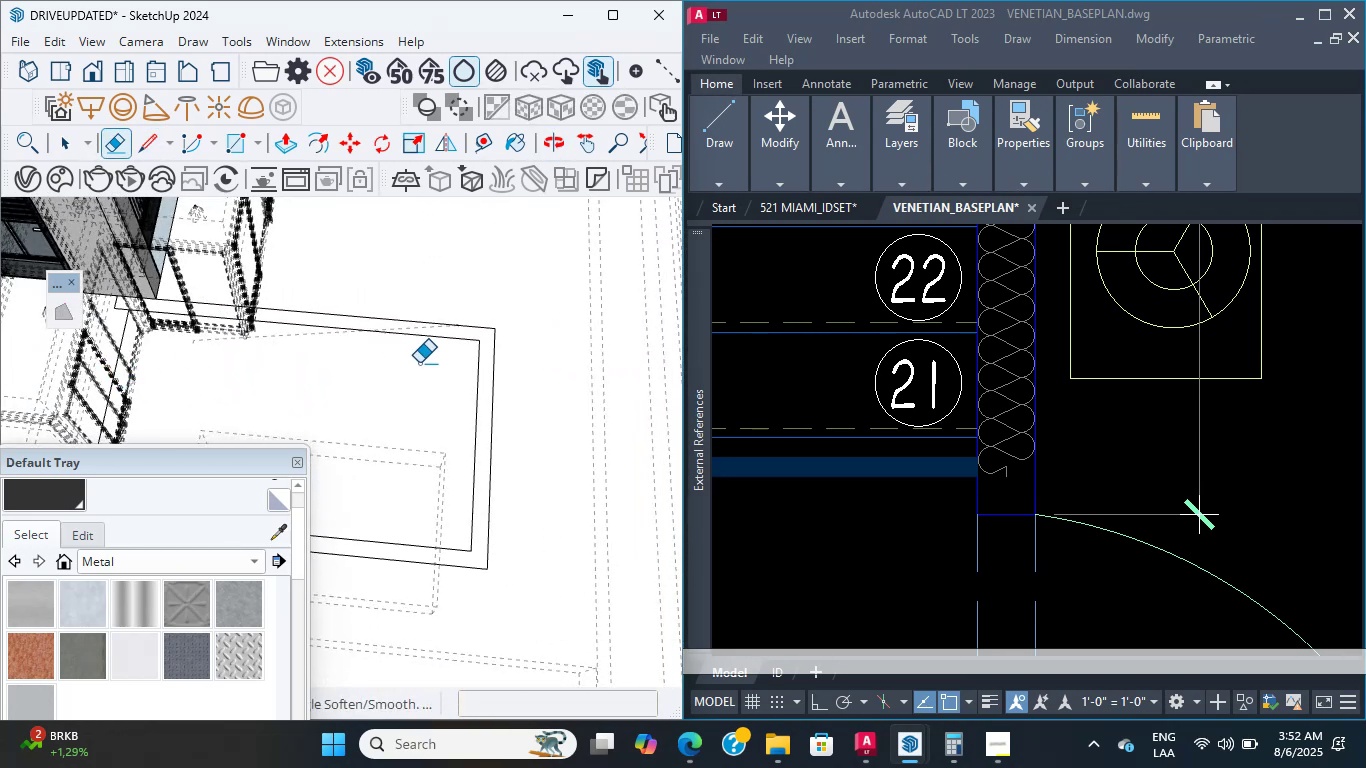 
scroll: coordinate [438, 364], scroll_direction: up, amount: 1.0
 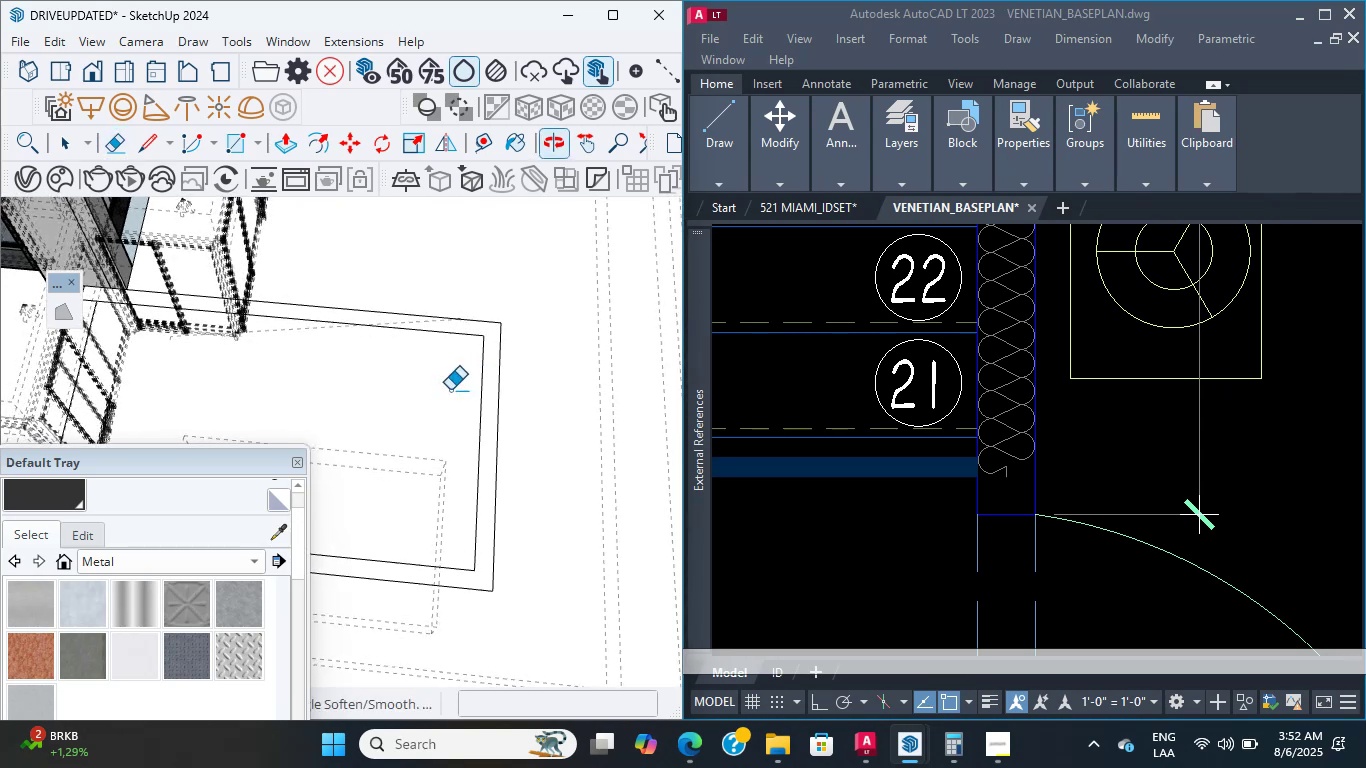 
key(O)
 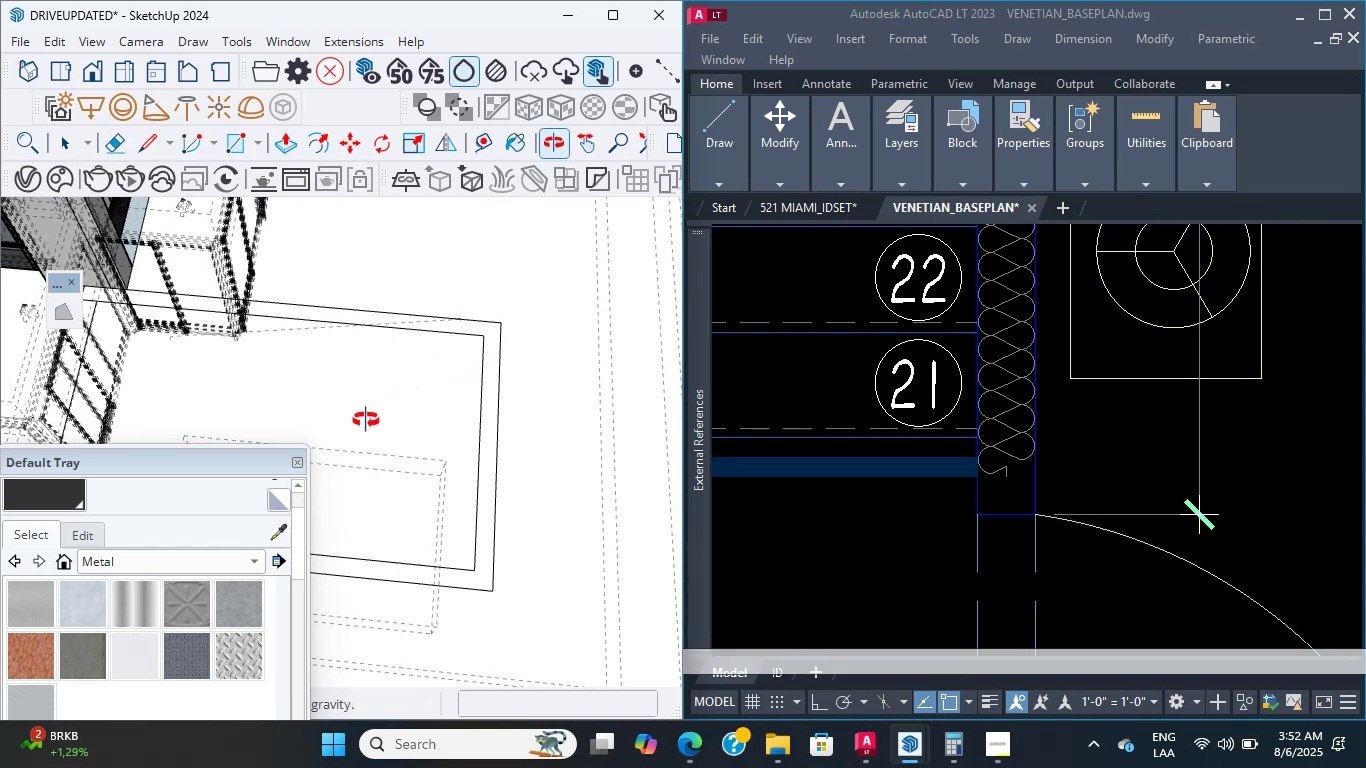 
scroll: coordinate [366, 420], scroll_direction: down, amount: 3.0
 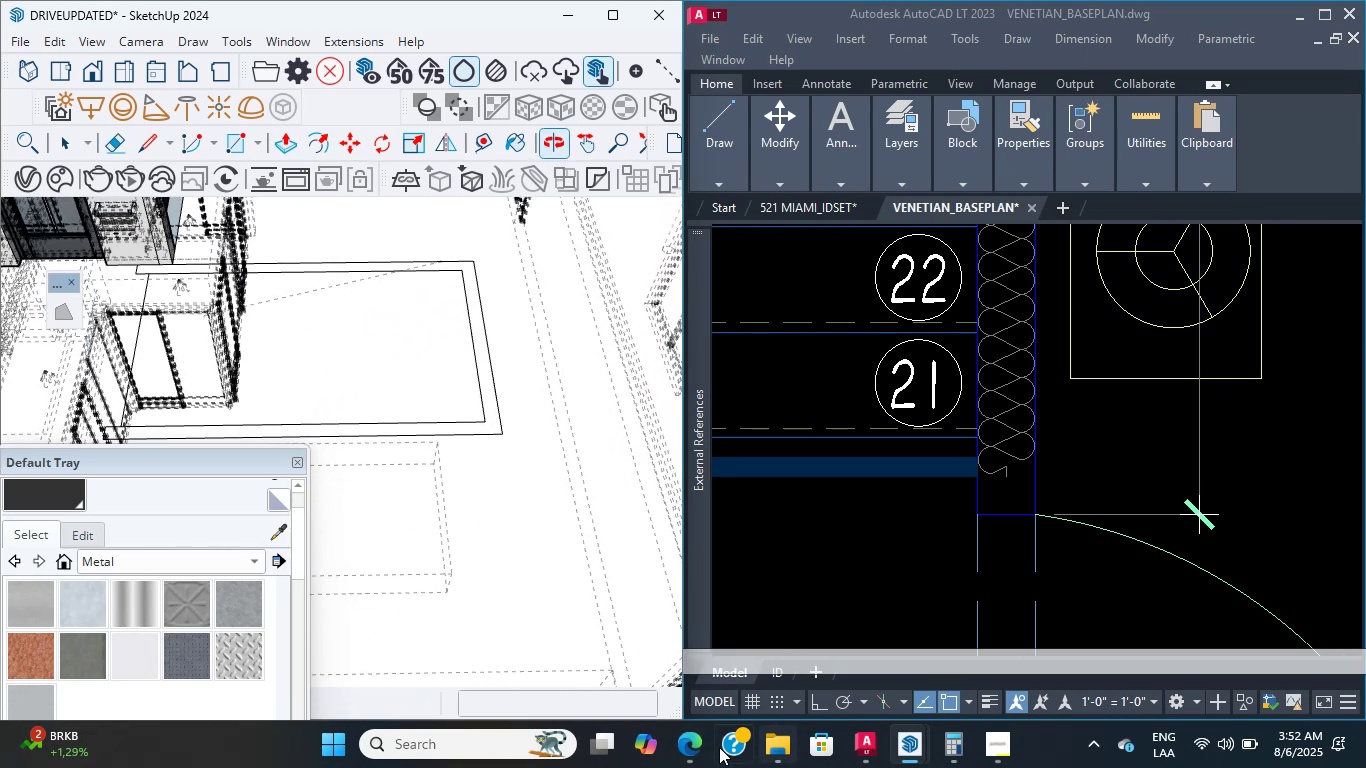 
scroll: coordinate [400, 314], scroll_direction: up, amount: 6.0
 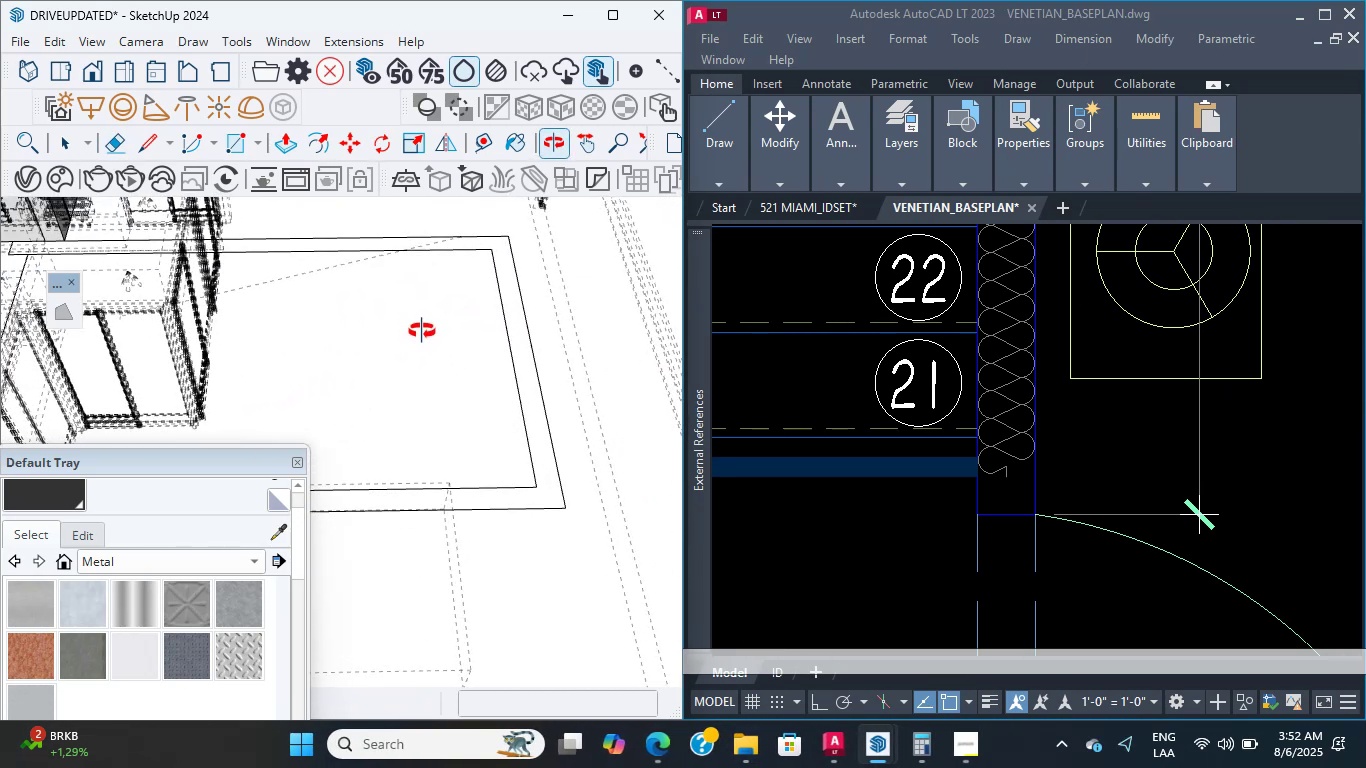 
scroll: coordinate [432, 374], scroll_direction: down, amount: 7.0
 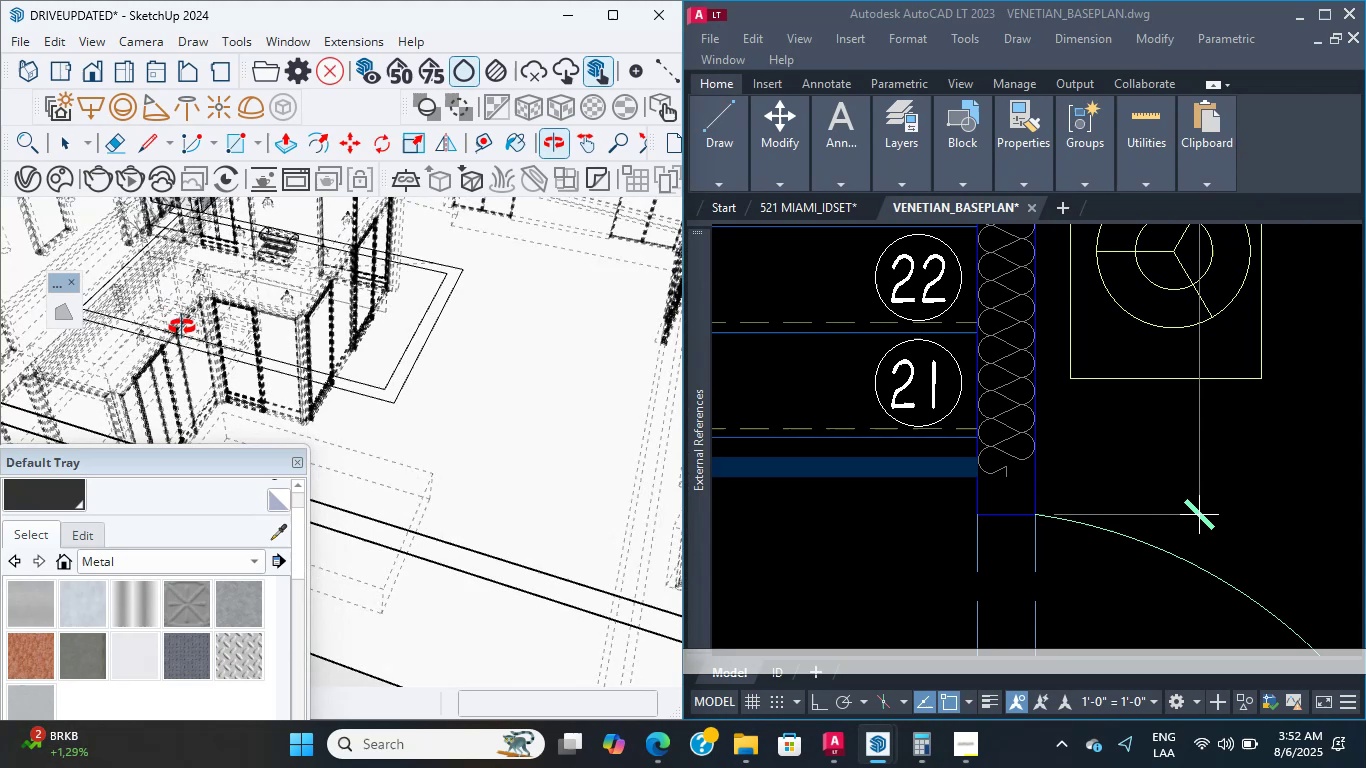 
scroll: coordinate [283, 360], scroll_direction: up, amount: 6.0
 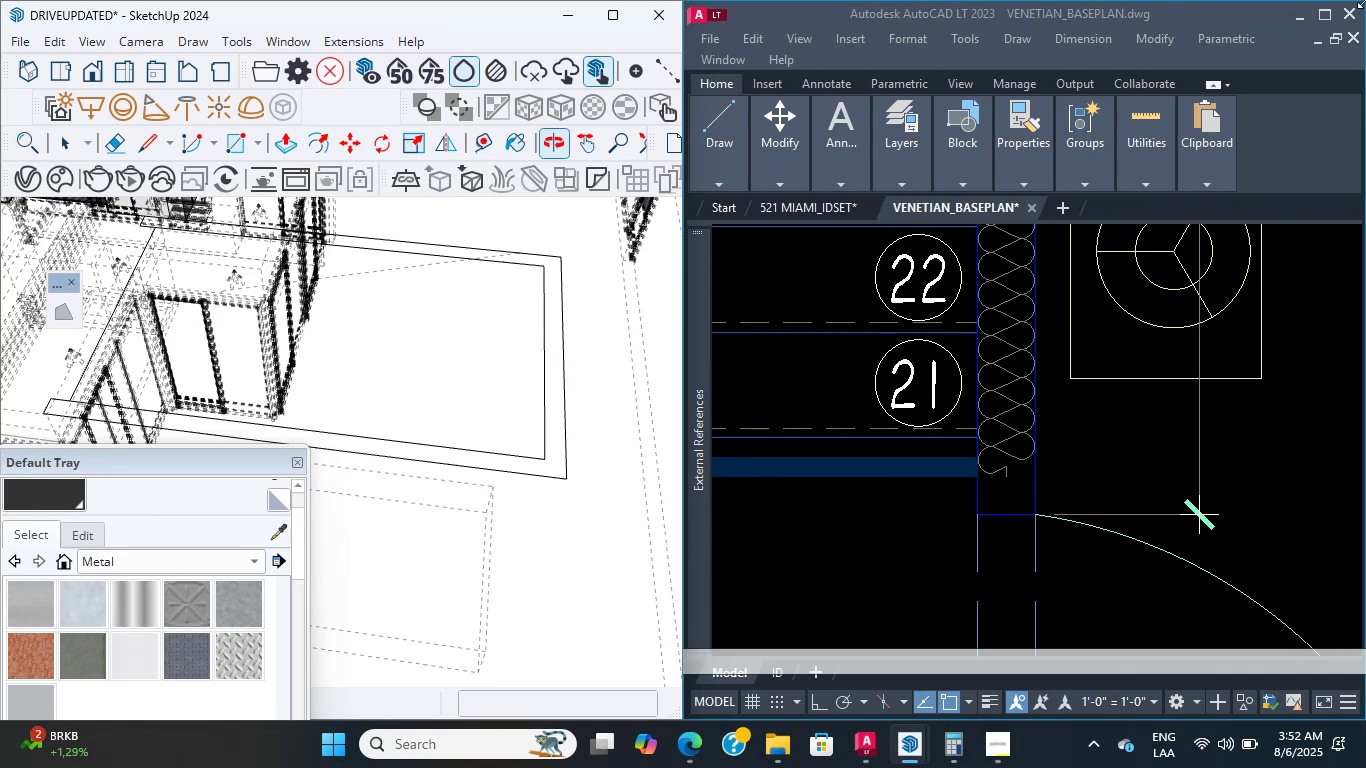 
wait(32.56)
 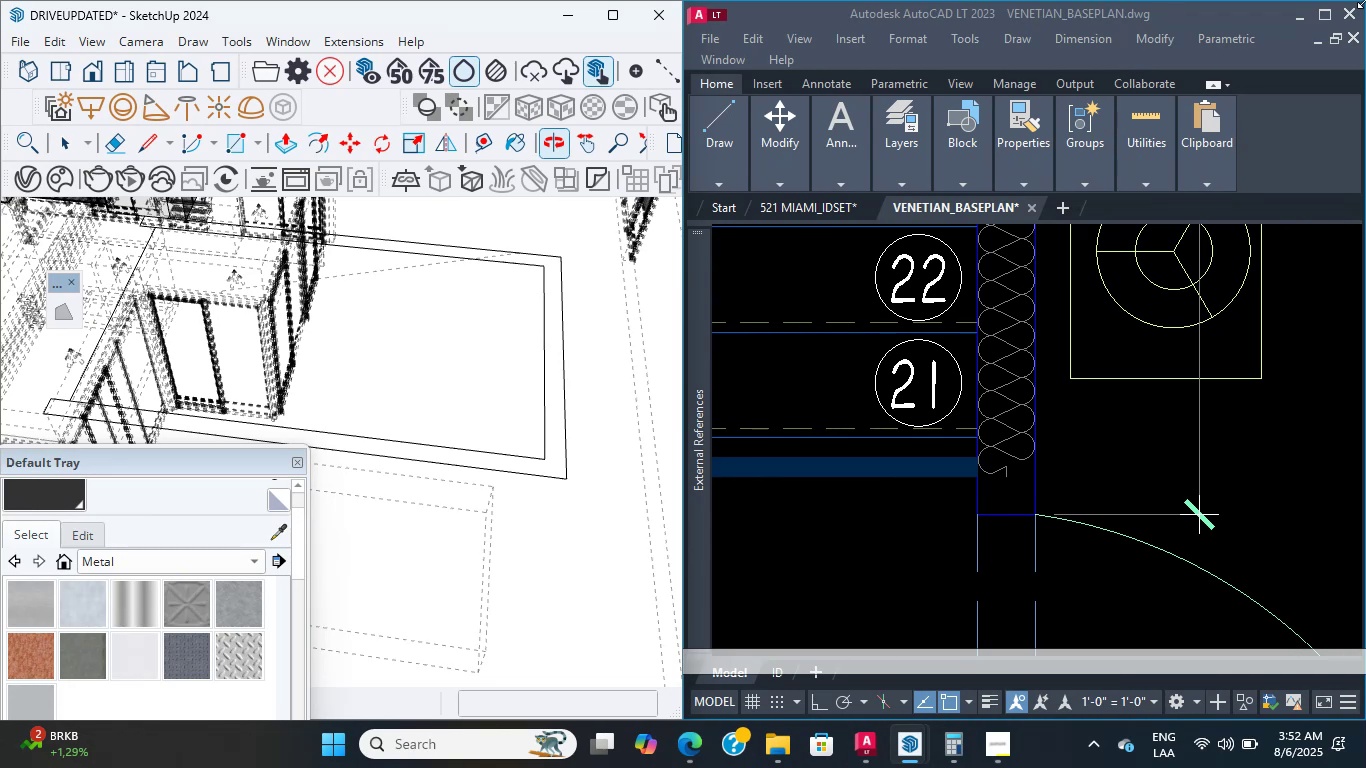 
scroll: coordinate [308, 356], scroll_direction: up, amount: 9.0
 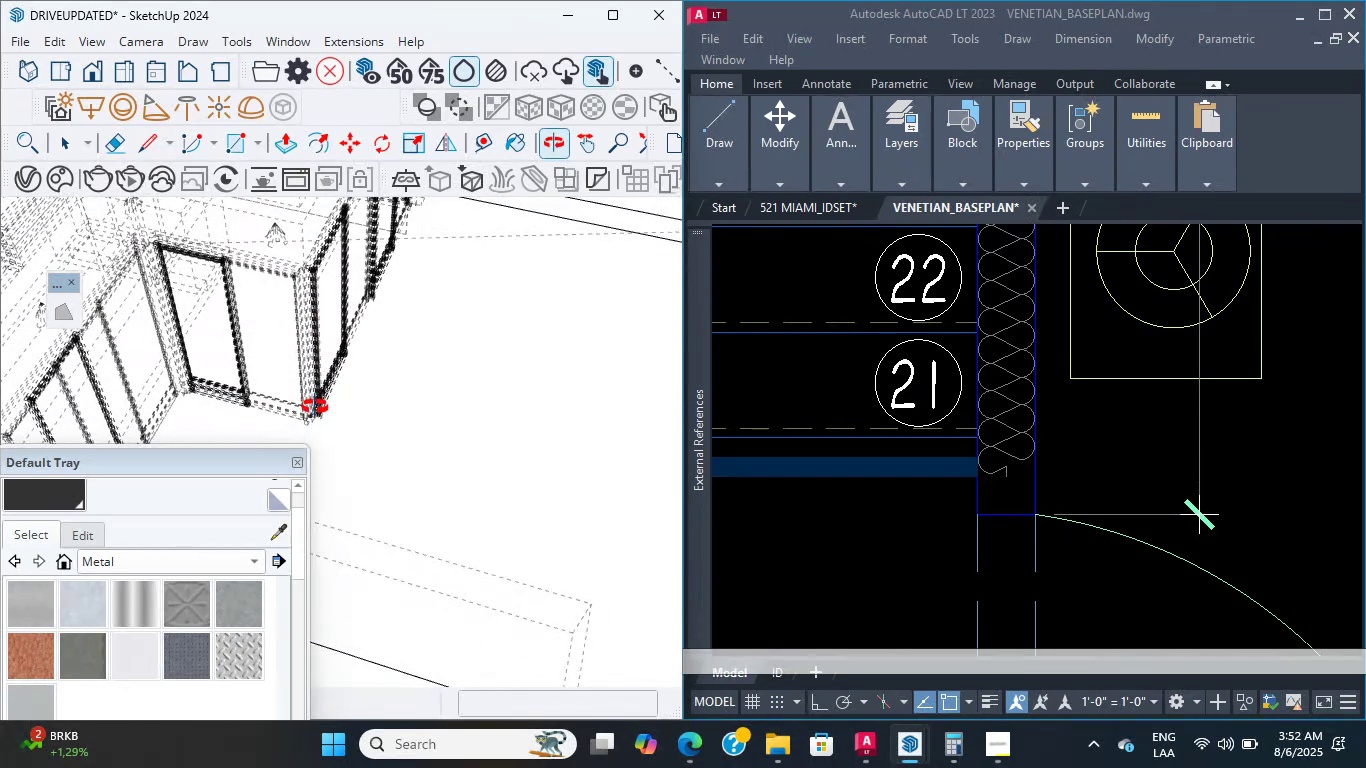 
scroll: coordinate [310, 408], scroll_direction: down, amount: 3.0
 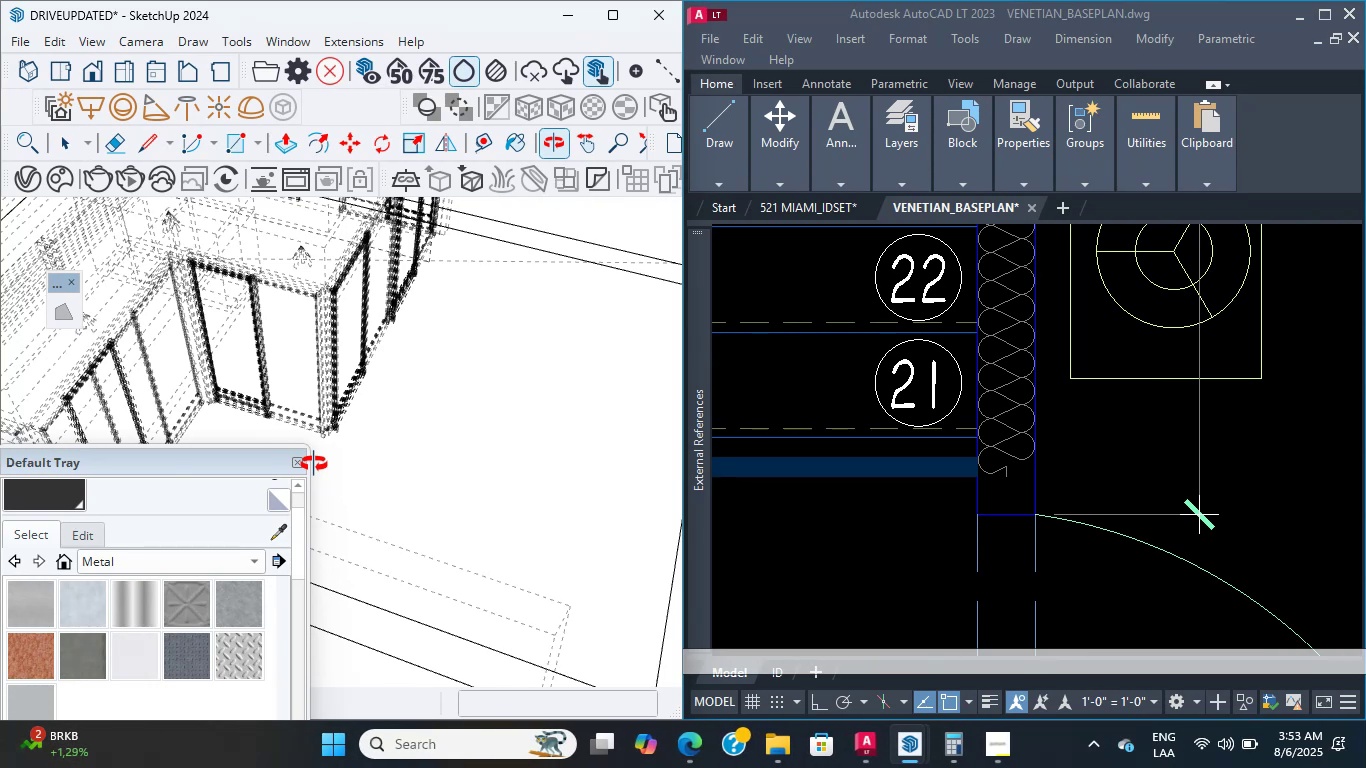 
wait(32.59)
 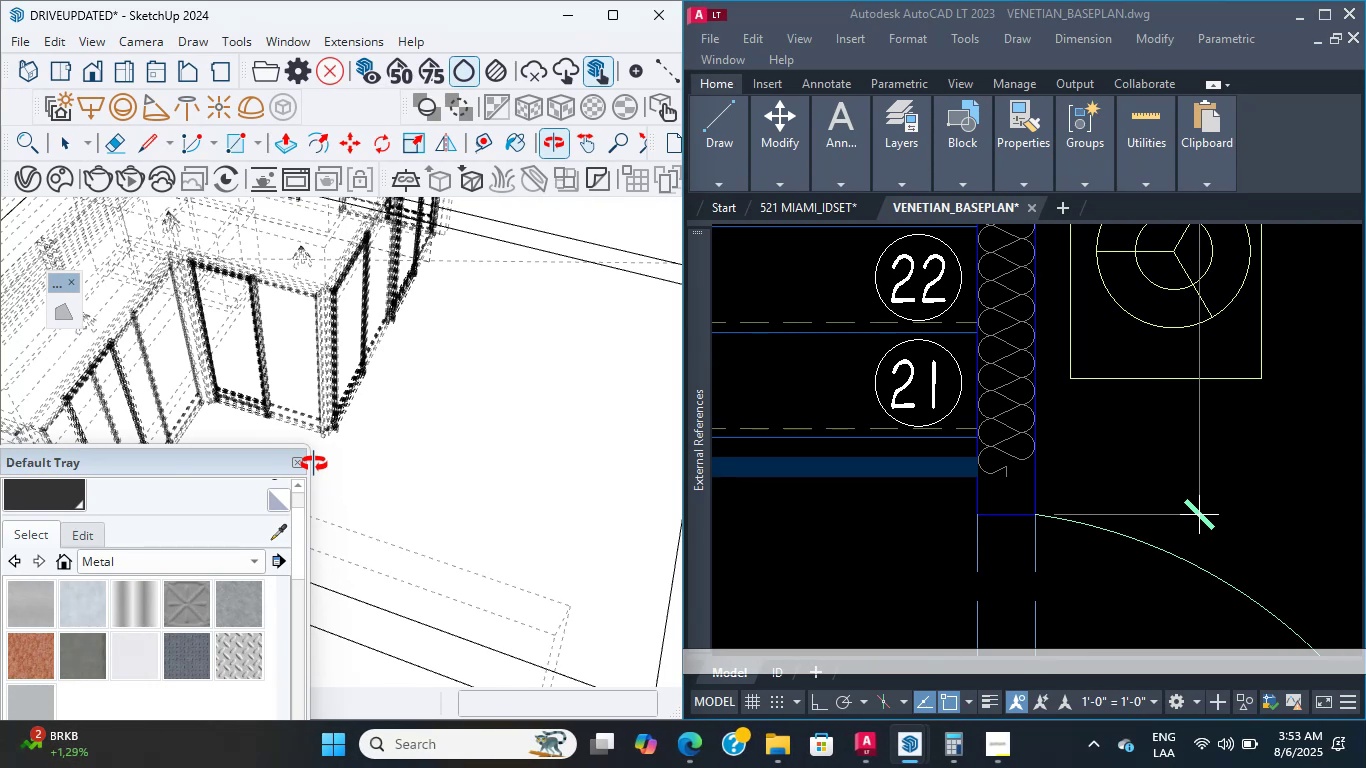 
scroll: coordinate [244, 256], scroll_direction: up, amount: 15.0
 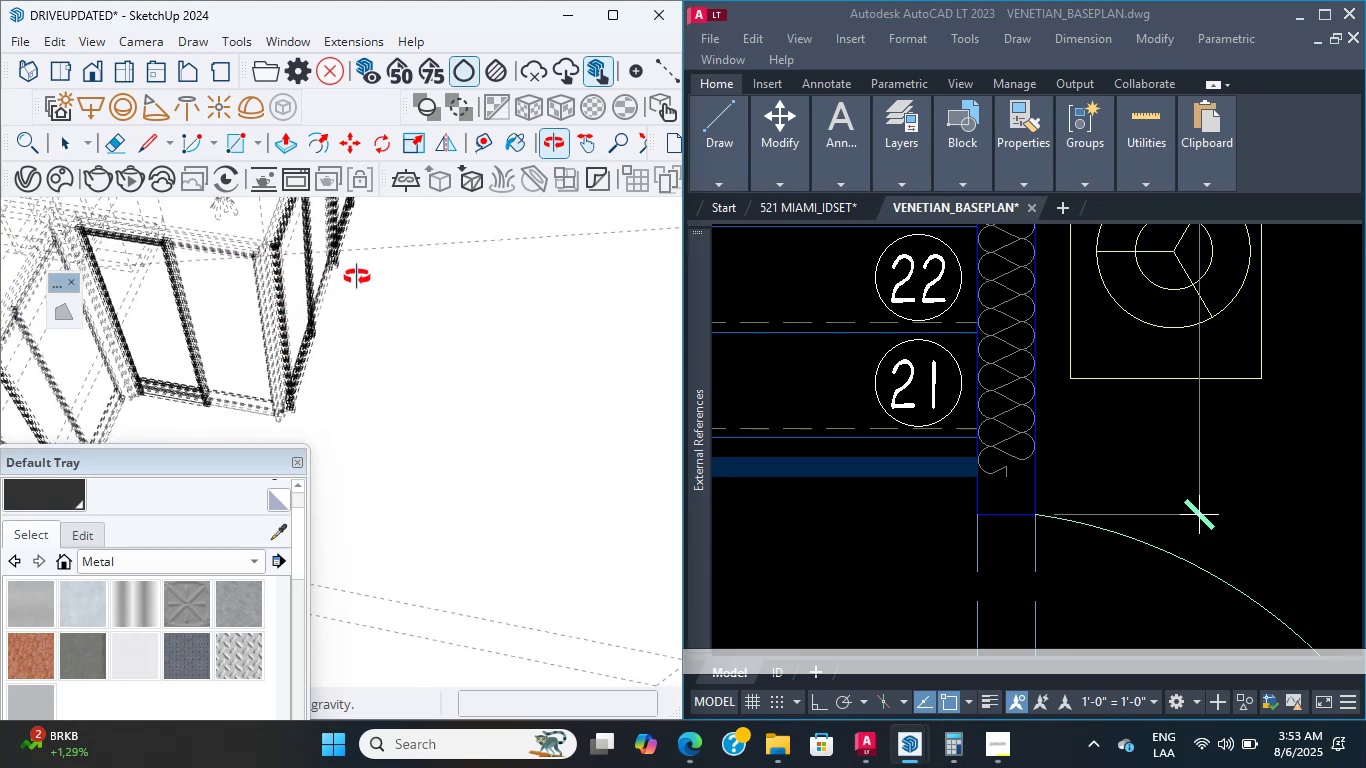 
wait(7.23)
 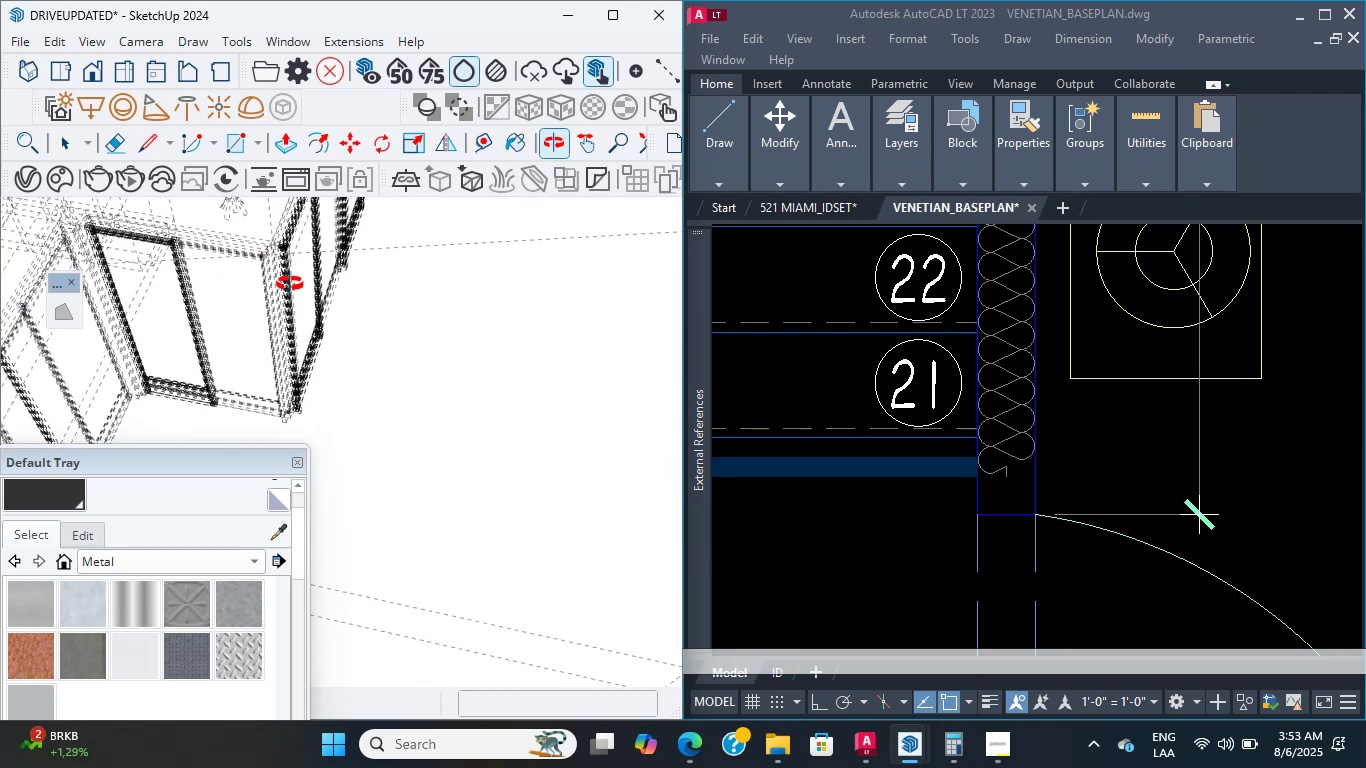 
scroll: coordinate [370, 263], scroll_direction: up, amount: 3.0
 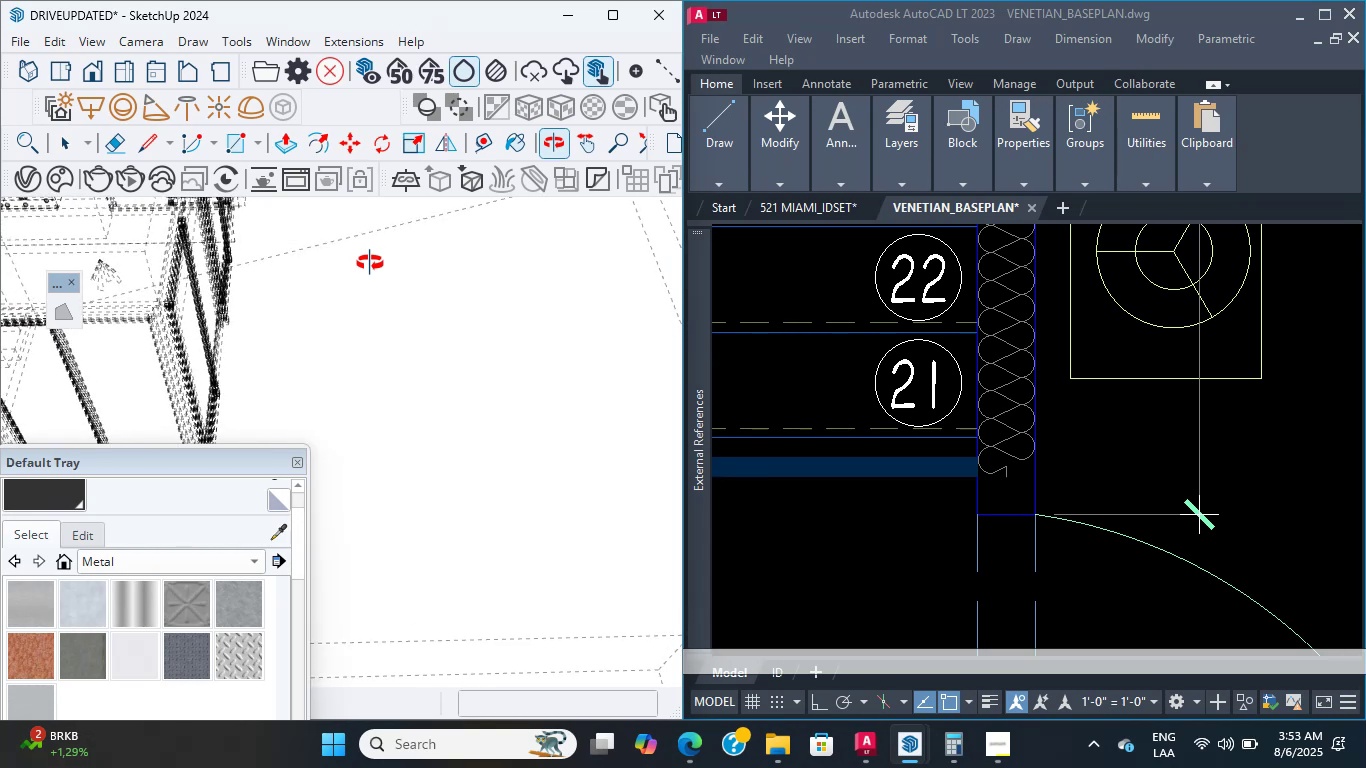 
wait(10.17)
 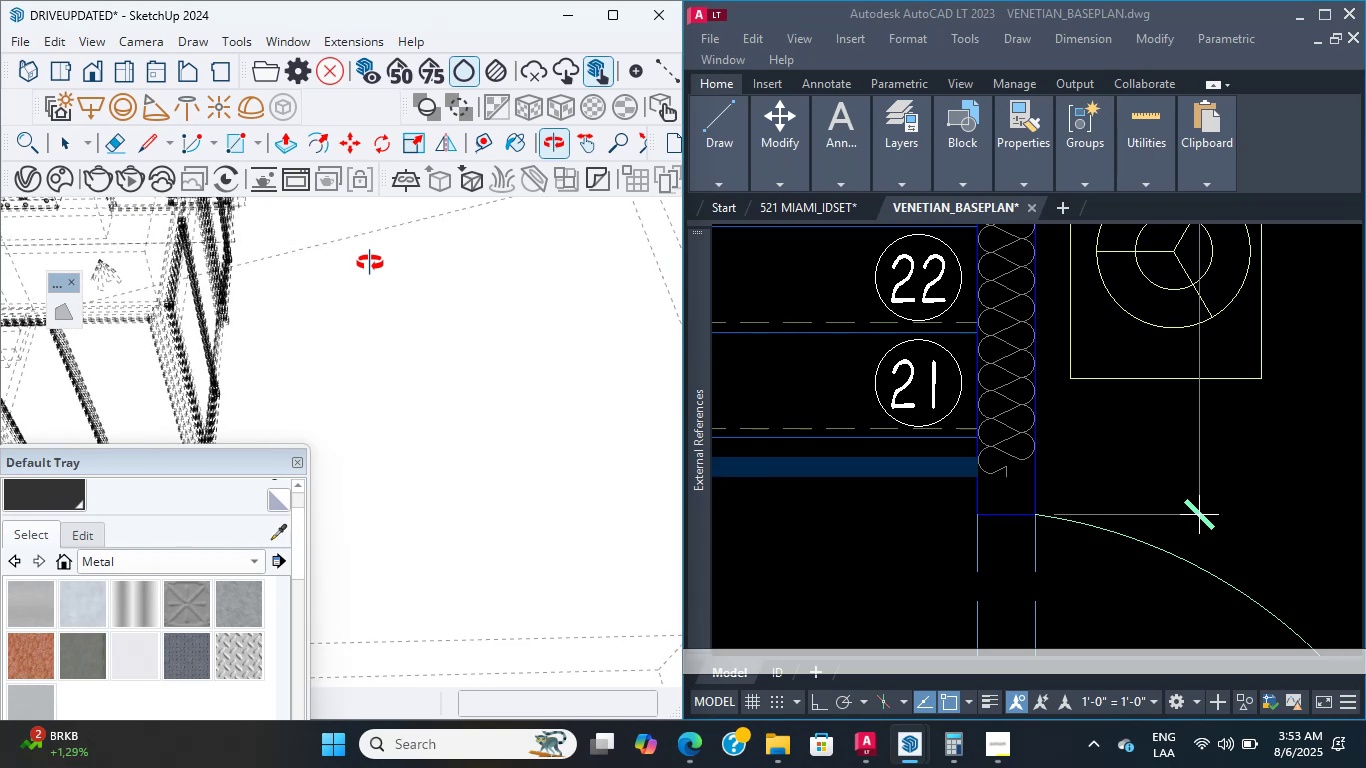 
scroll: coordinate [341, 292], scroll_direction: down, amount: 23.0
 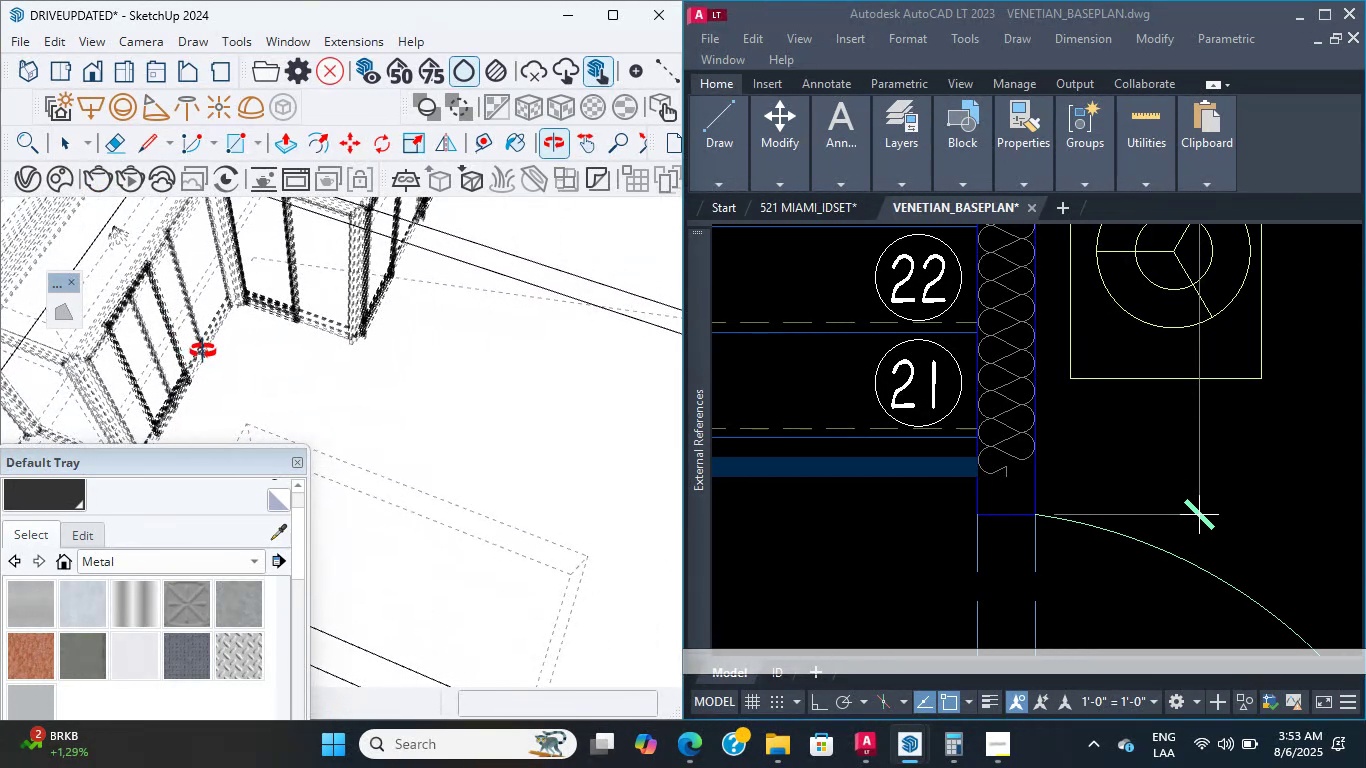 
wait(7.53)
 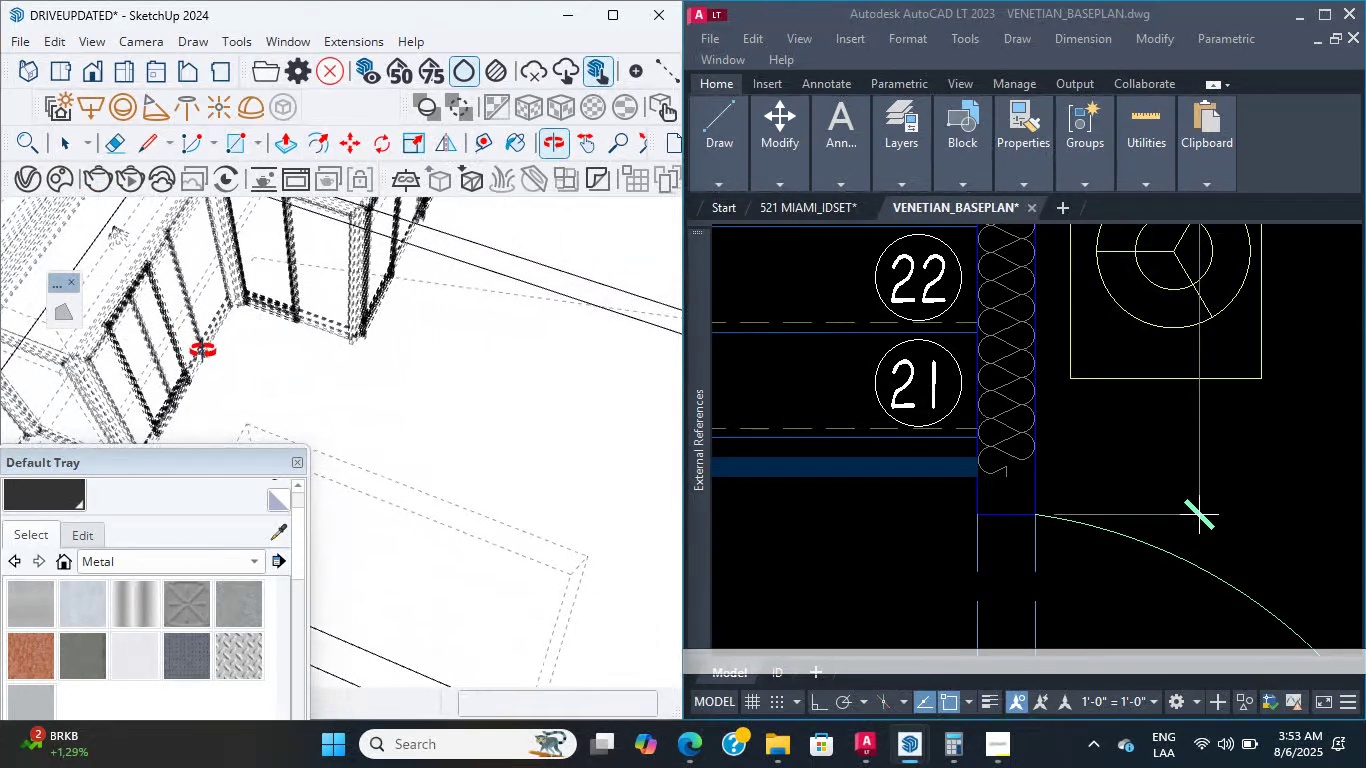 
scroll: coordinate [216, 325], scroll_direction: down, amount: 11.0
 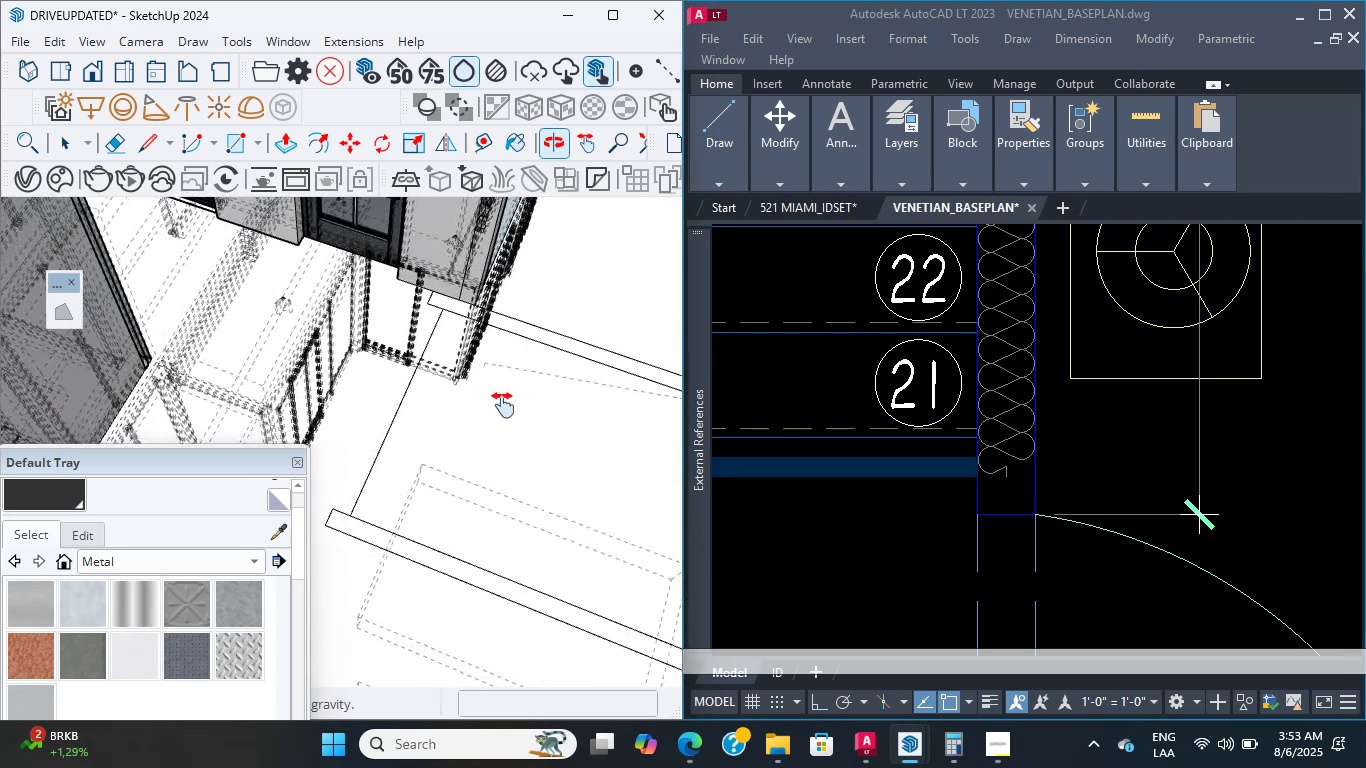 
hold_key(key=ShiftLeft, duration=2.58)
scroll: coordinate [495, 399], scroll_direction: down, amount: 6.0
 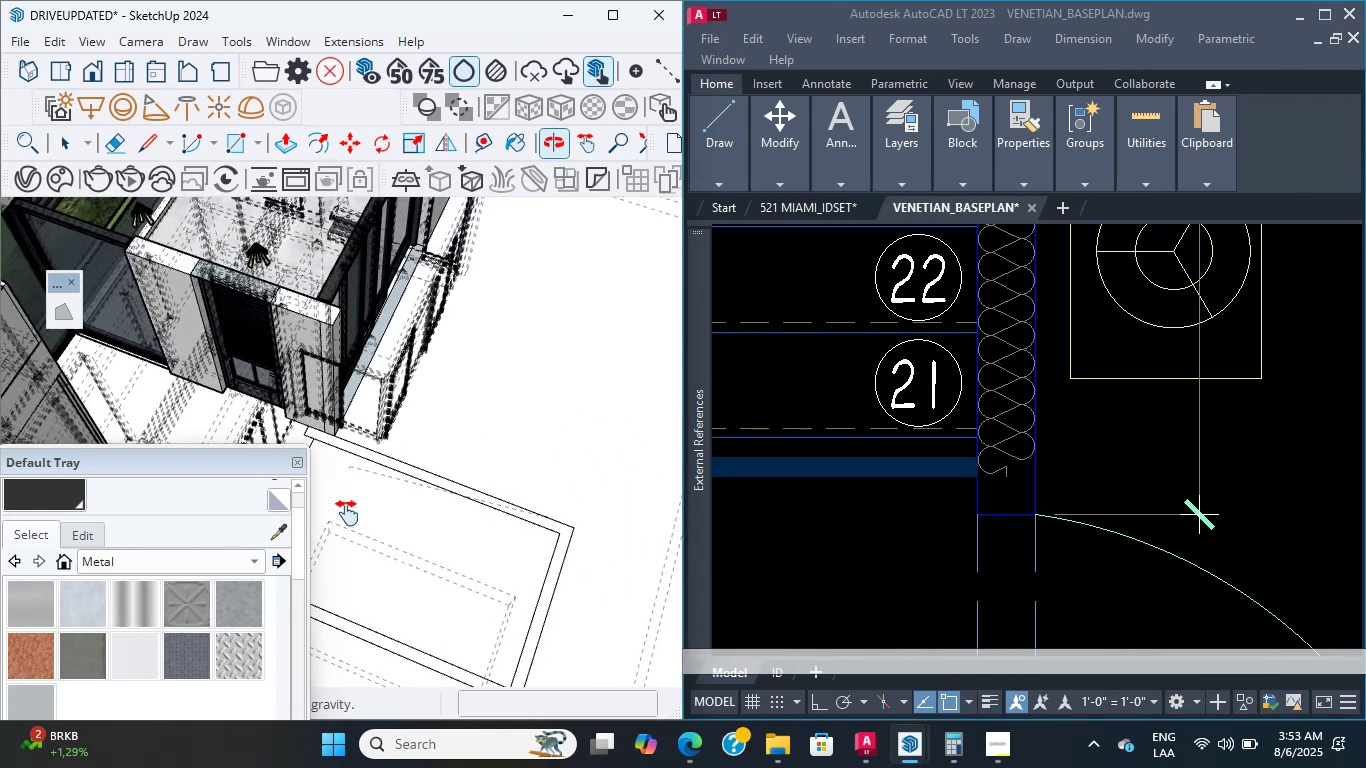 
hold_key(key=ShiftLeft, duration=1.35)
scroll: coordinate [248, 285], scroll_direction: up, amount: 4.0
 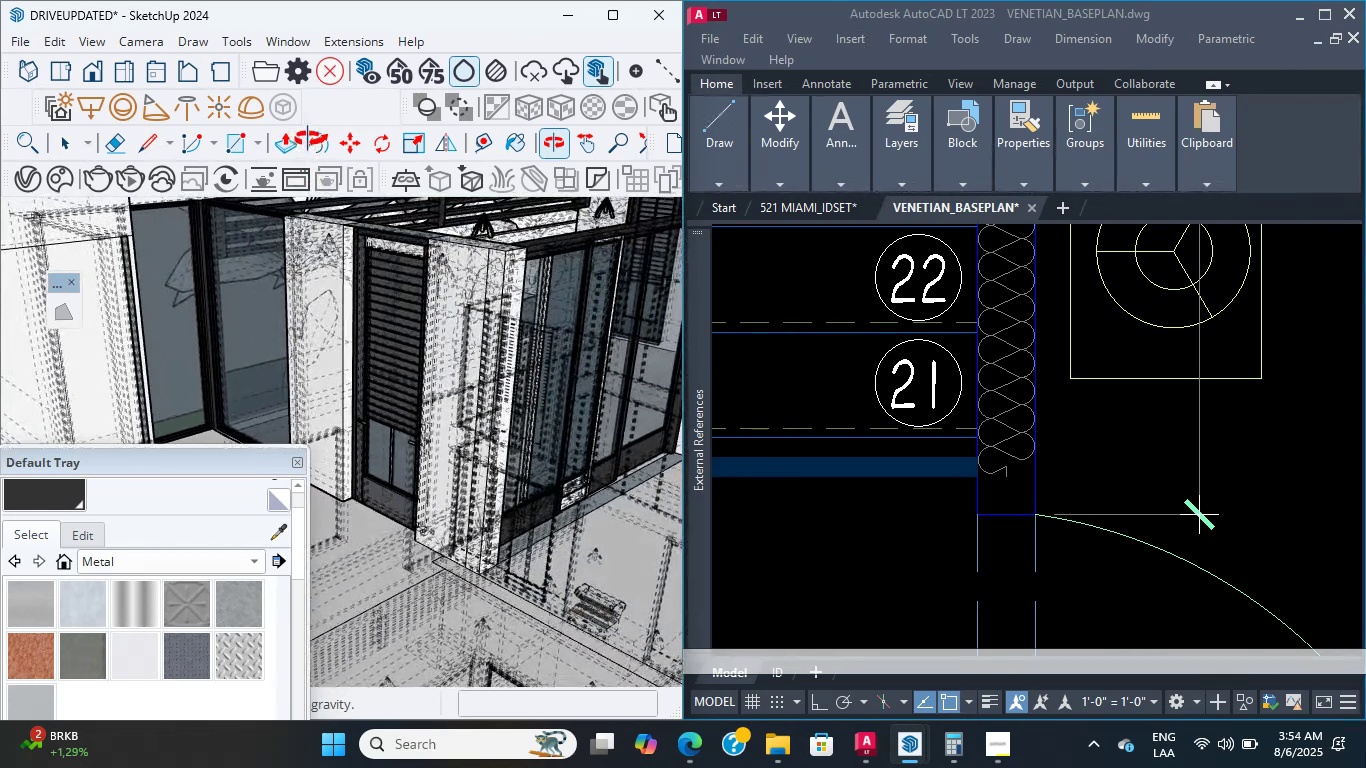 
hold_key(key=ShiftLeft, duration=1.54)
scroll: coordinate [458, 434], scroll_direction: down, amount: 14.0
 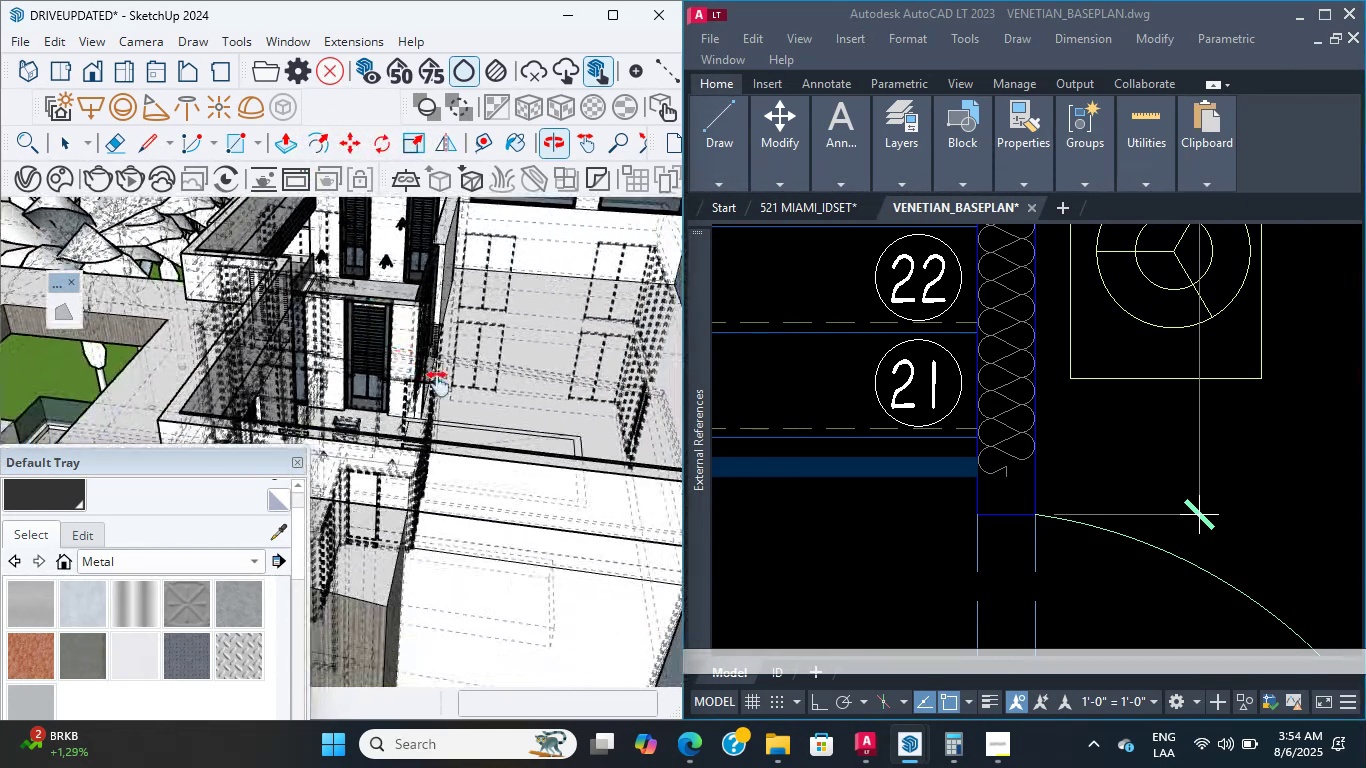 
hold_key(key=ShiftLeft, duration=1.24)
 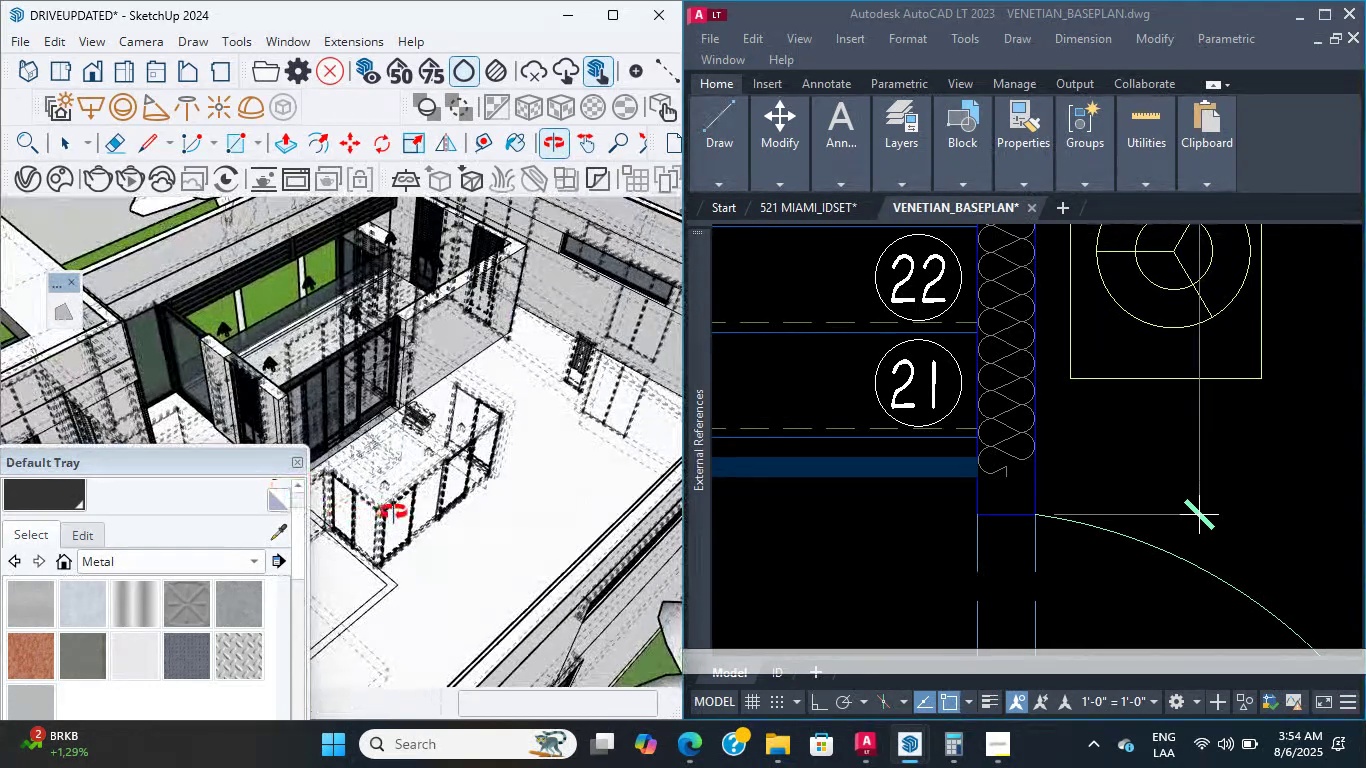 
hold_key(key=ShiftLeft, duration=0.55)
 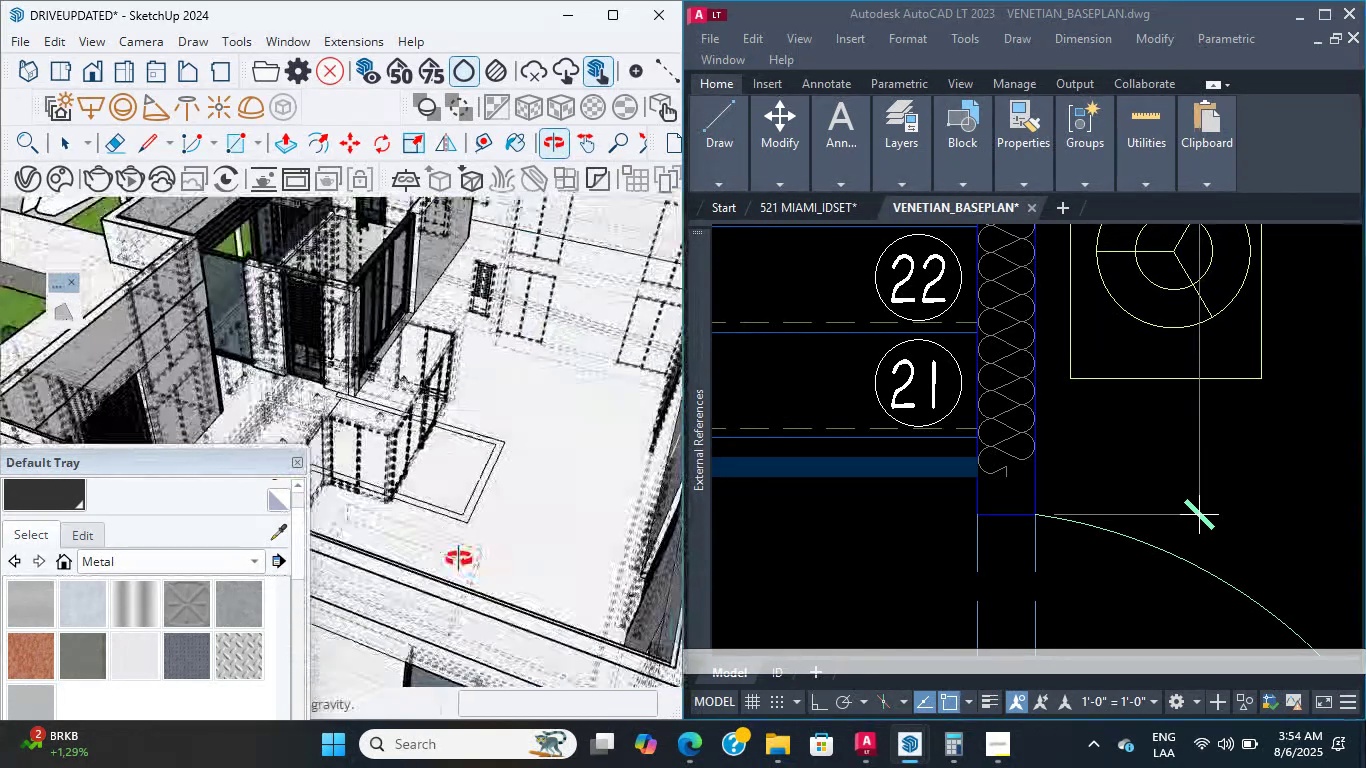 
hold_key(key=ShiftLeft, duration=1.5)
scroll: coordinate [384, 406], scroll_direction: up, amount: 7.0
 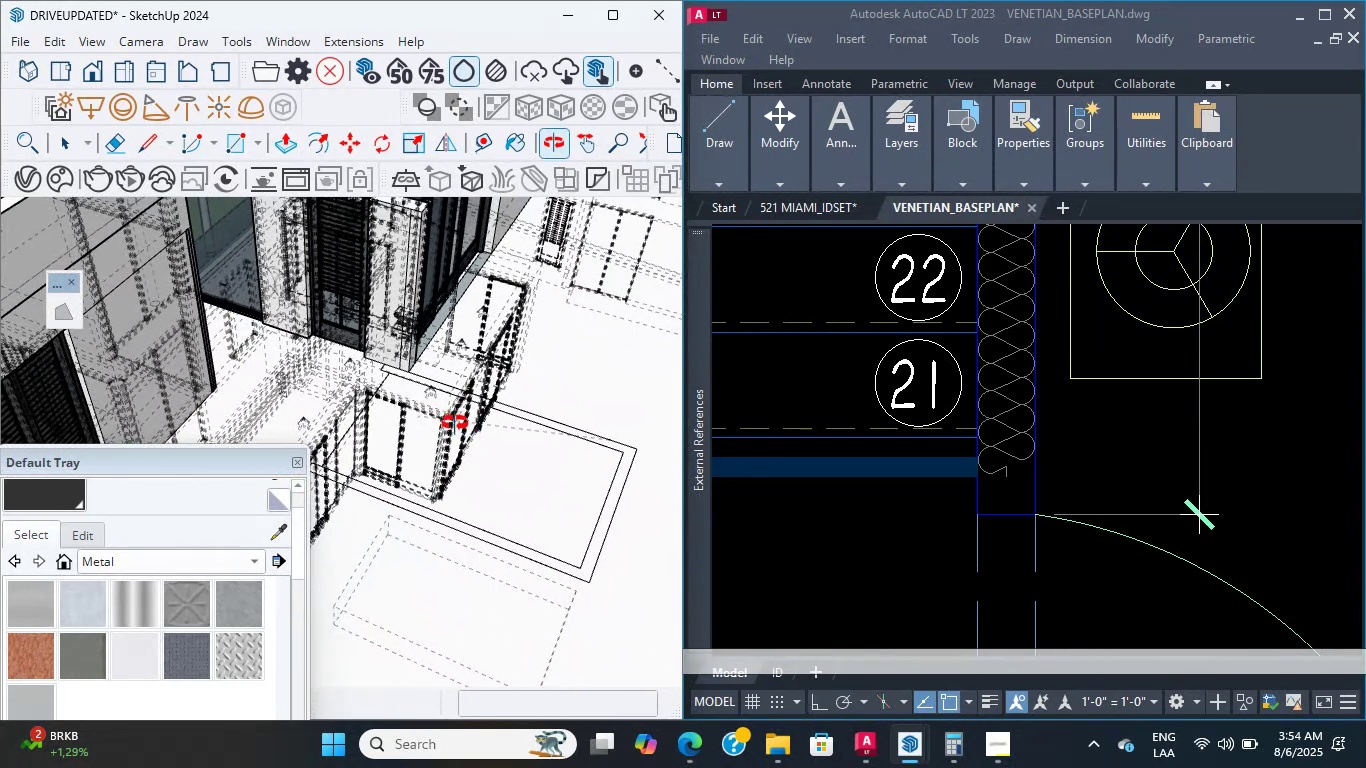 
type(kp)
 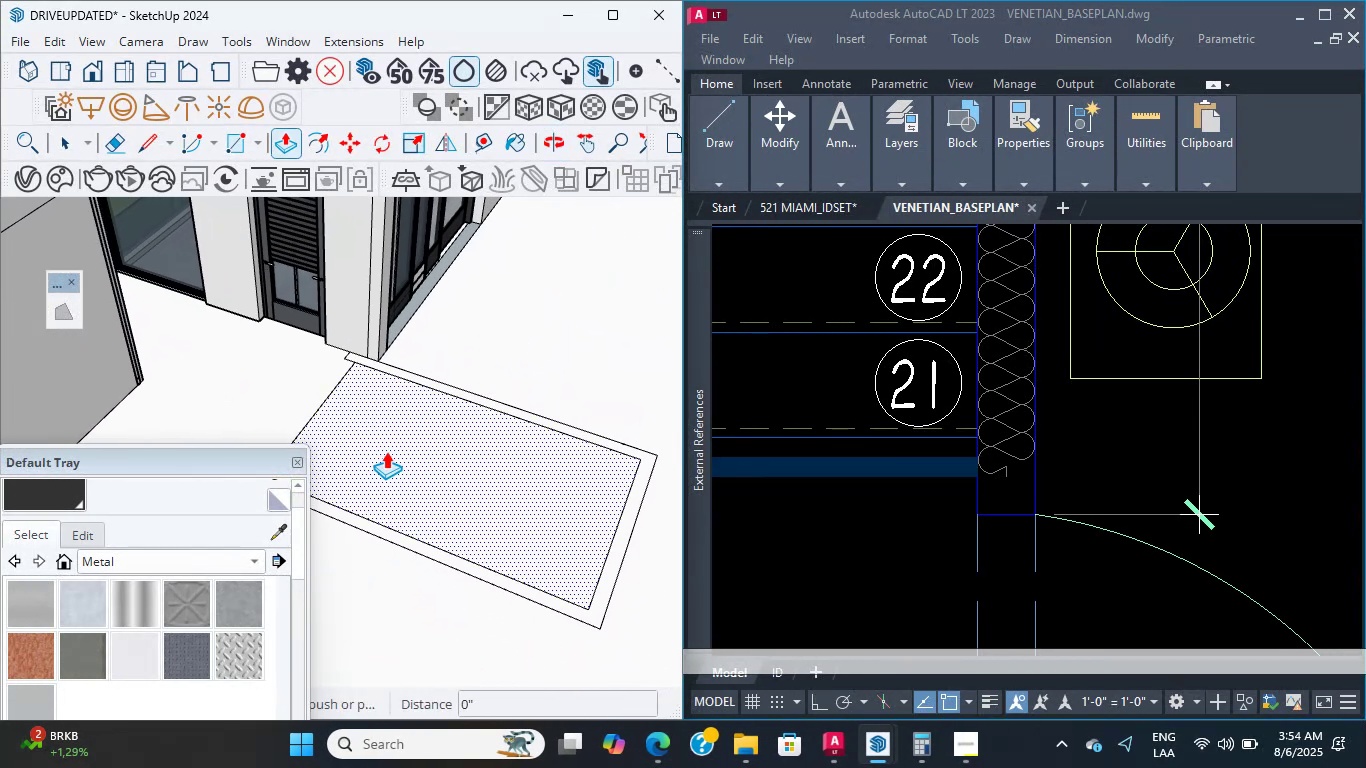 
scroll: coordinate [453, 427], scroll_direction: up, amount: 3.0
 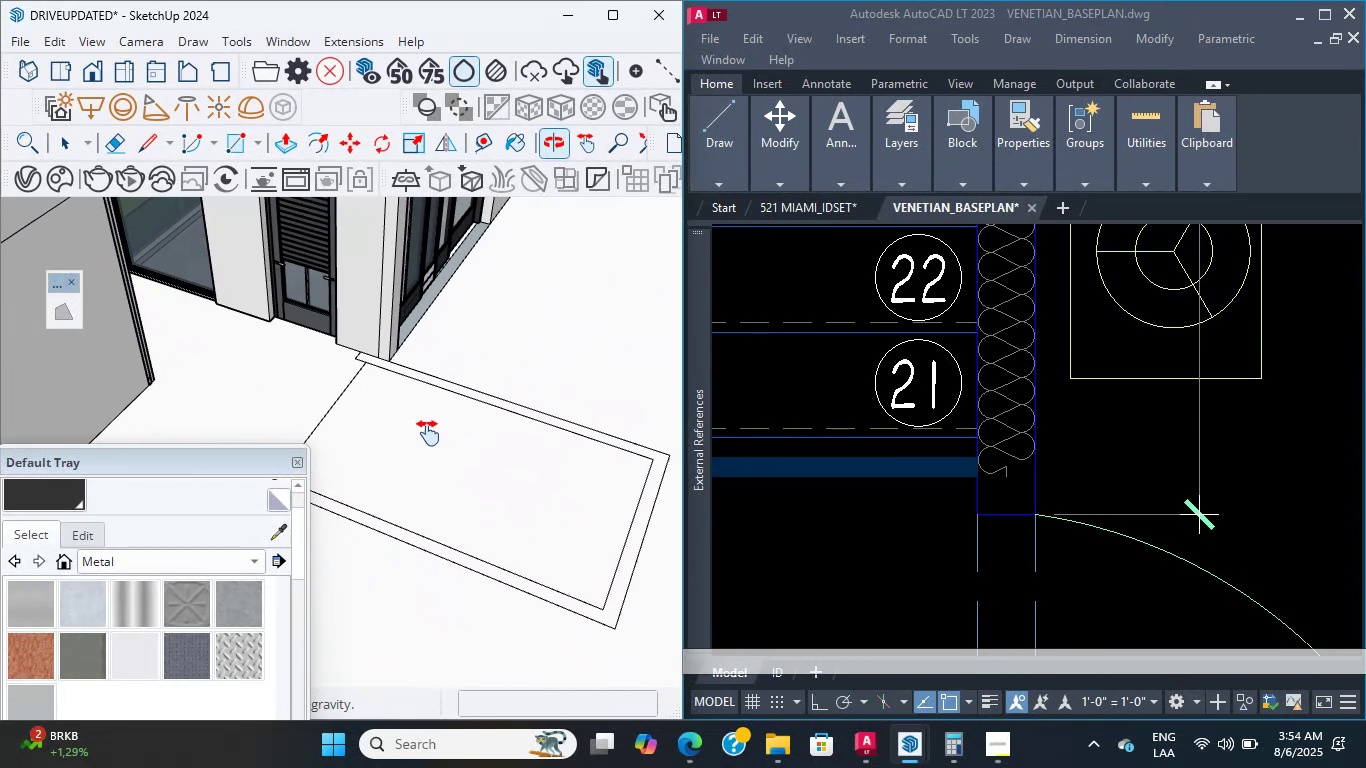 
left_click([387, 451])
 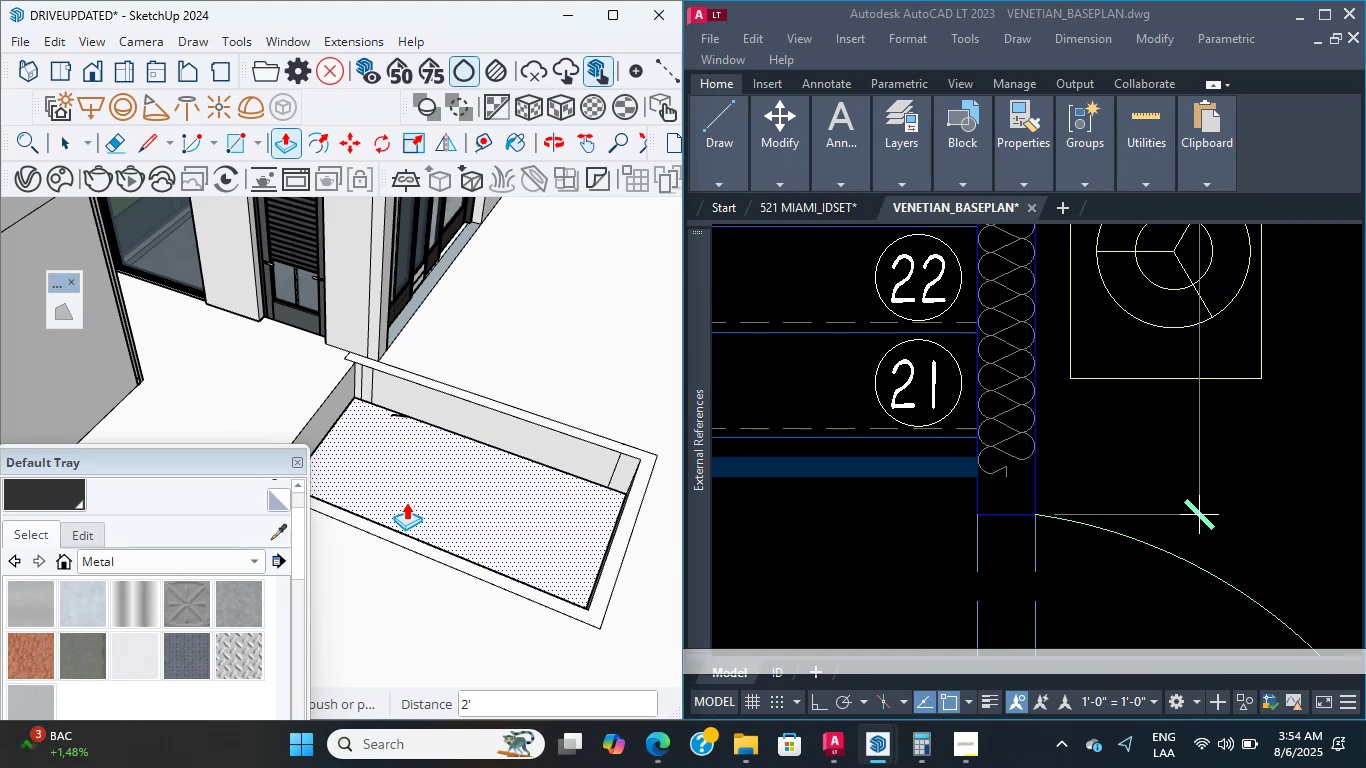 
scroll: coordinate [381, 406], scroll_direction: up, amount: 7.0
 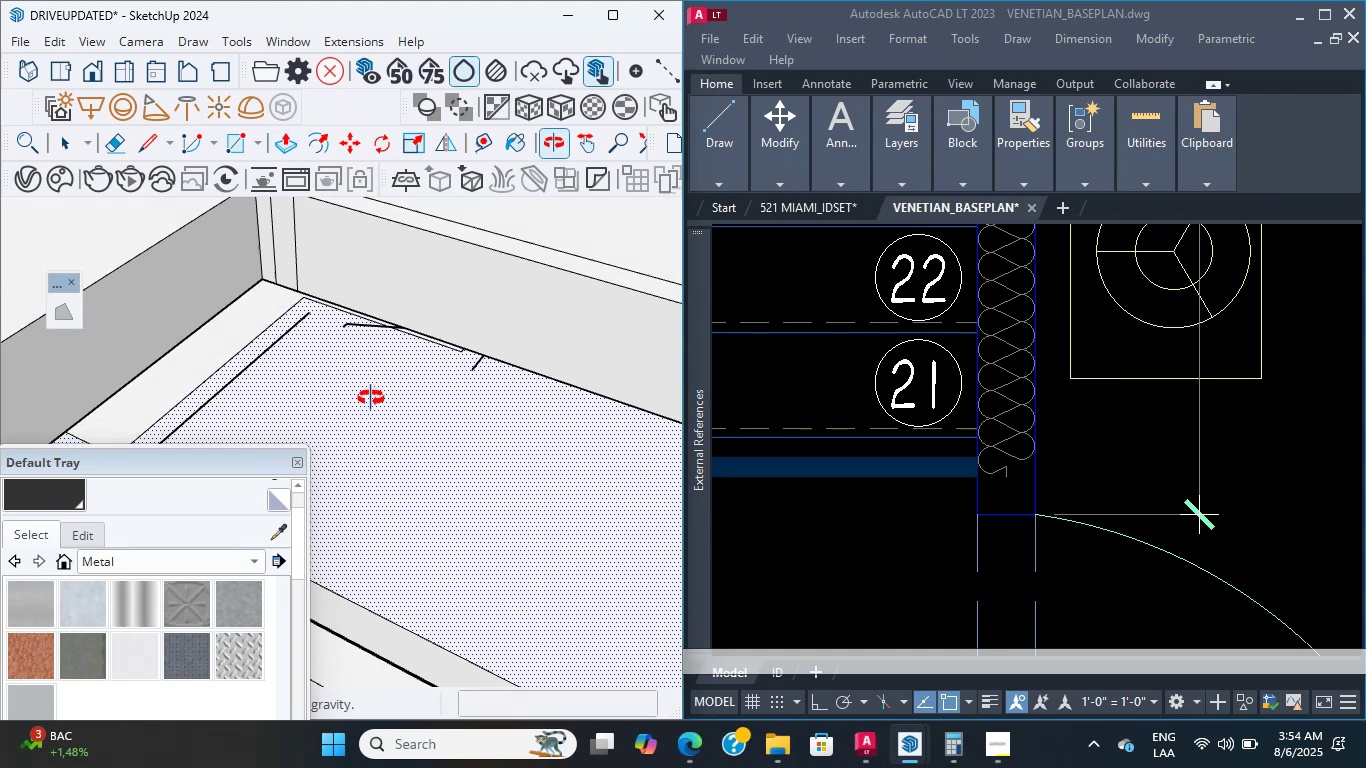 
hold_key(key=ShiftLeft, duration=0.41)
 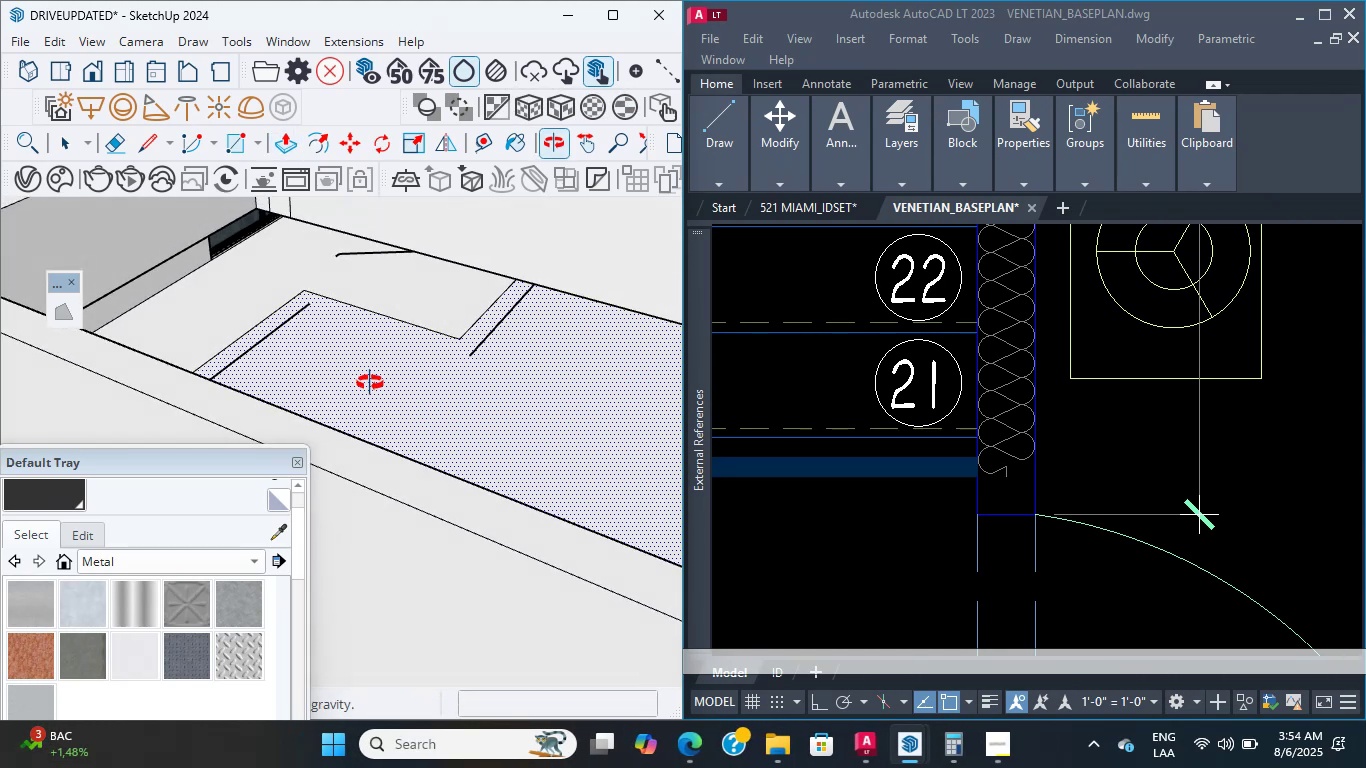 
scroll: coordinate [380, 387], scroll_direction: up, amount: 3.0
 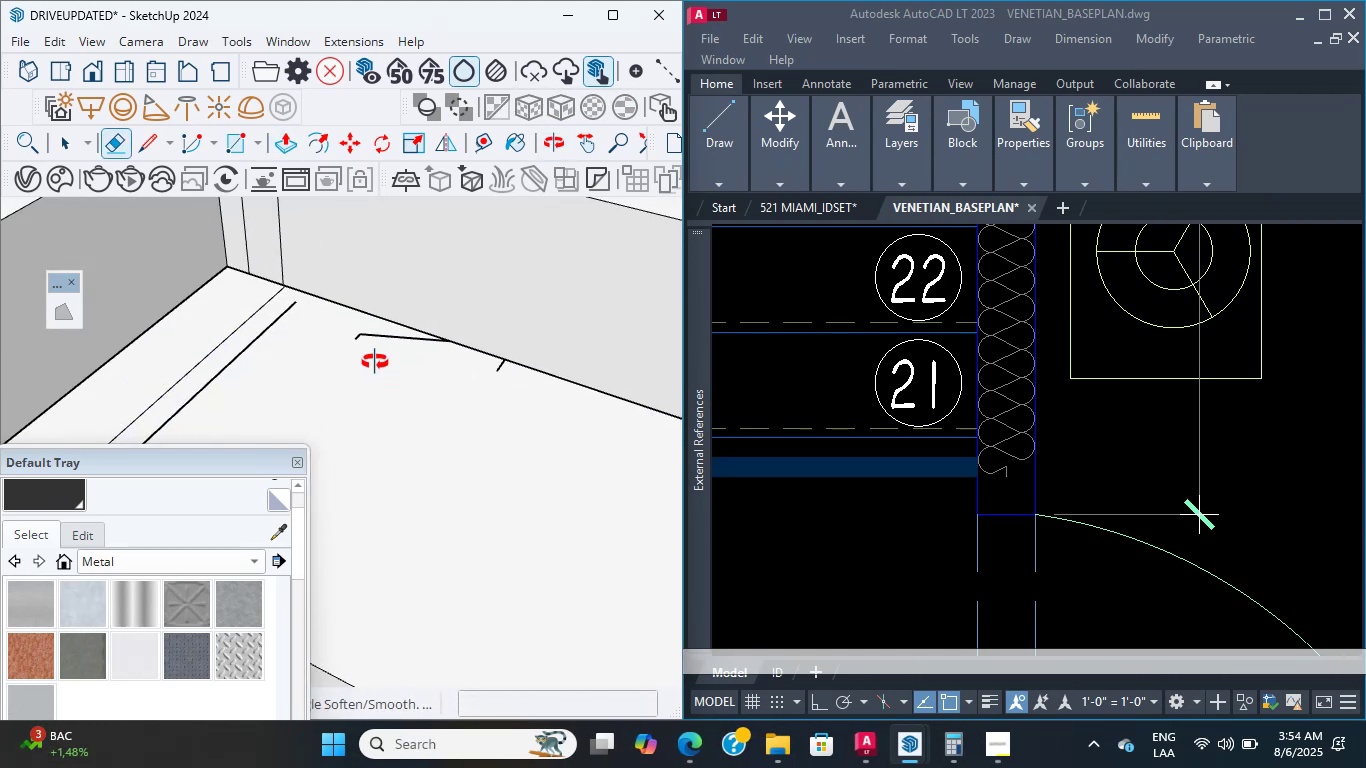 
key(E)
 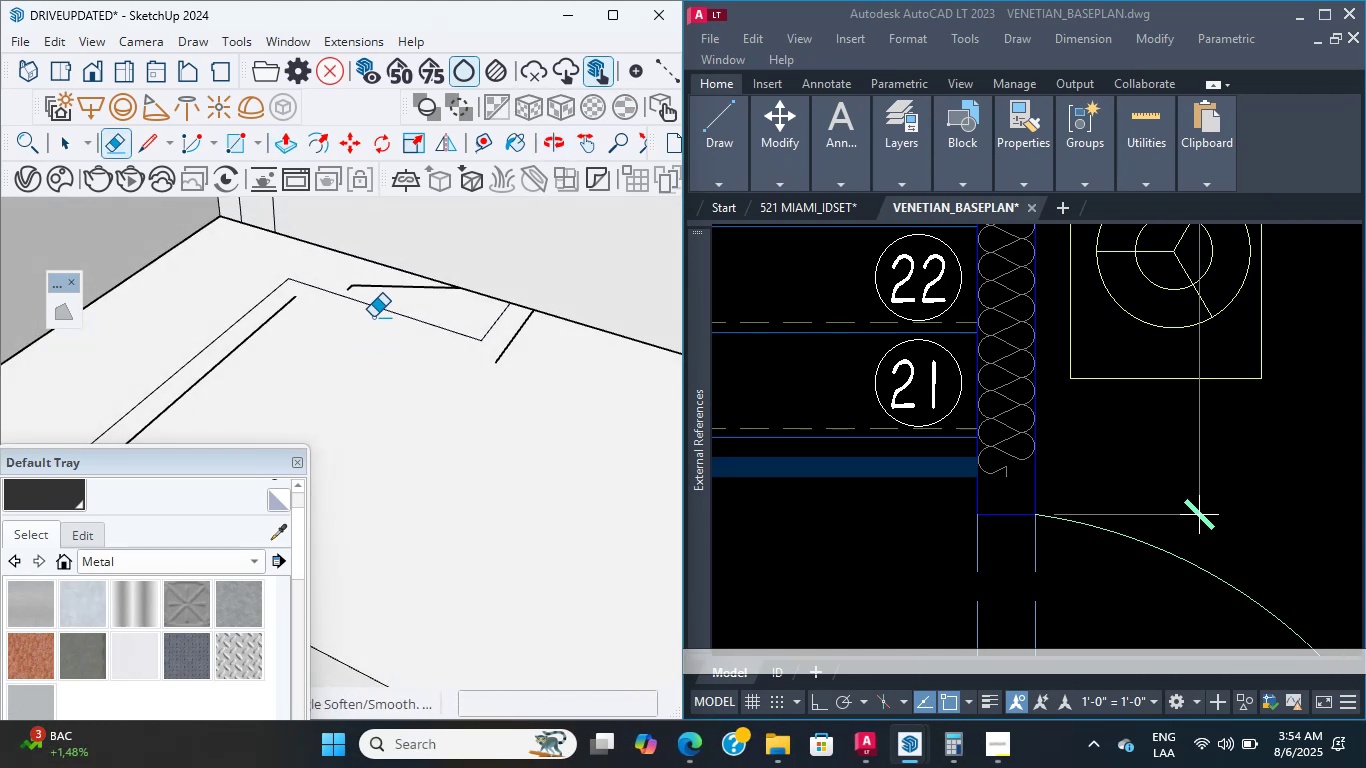 
left_click([373, 287])
 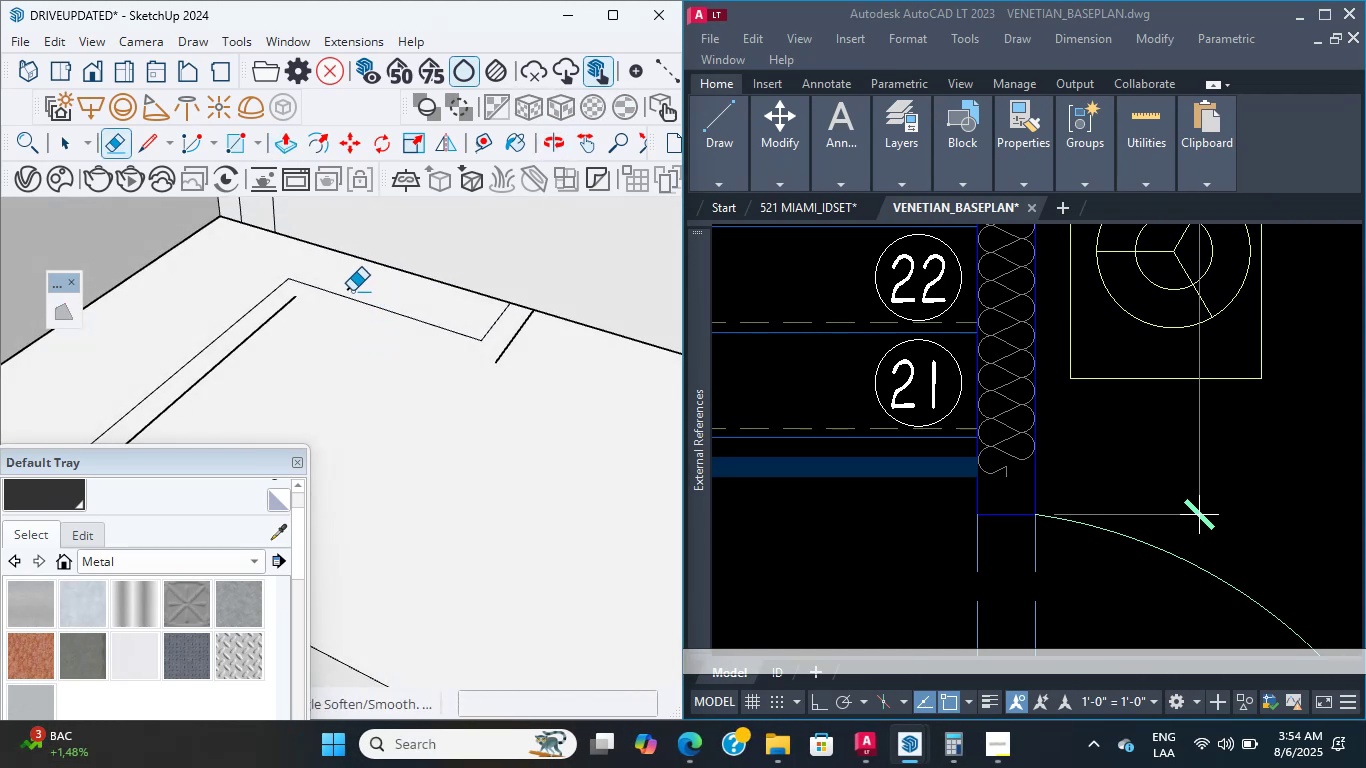 
left_click([352, 291])
 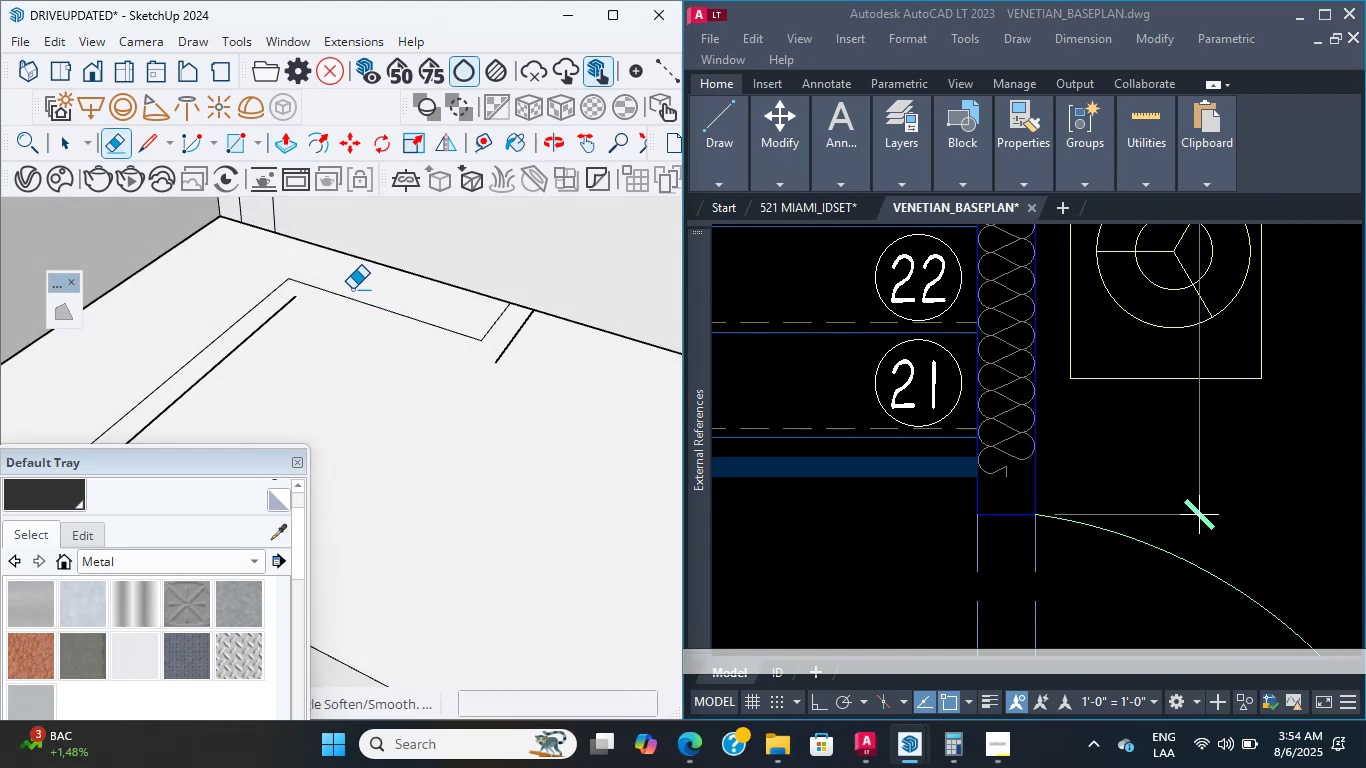 
scroll: coordinate [338, 355], scroll_direction: down, amount: 13.0
 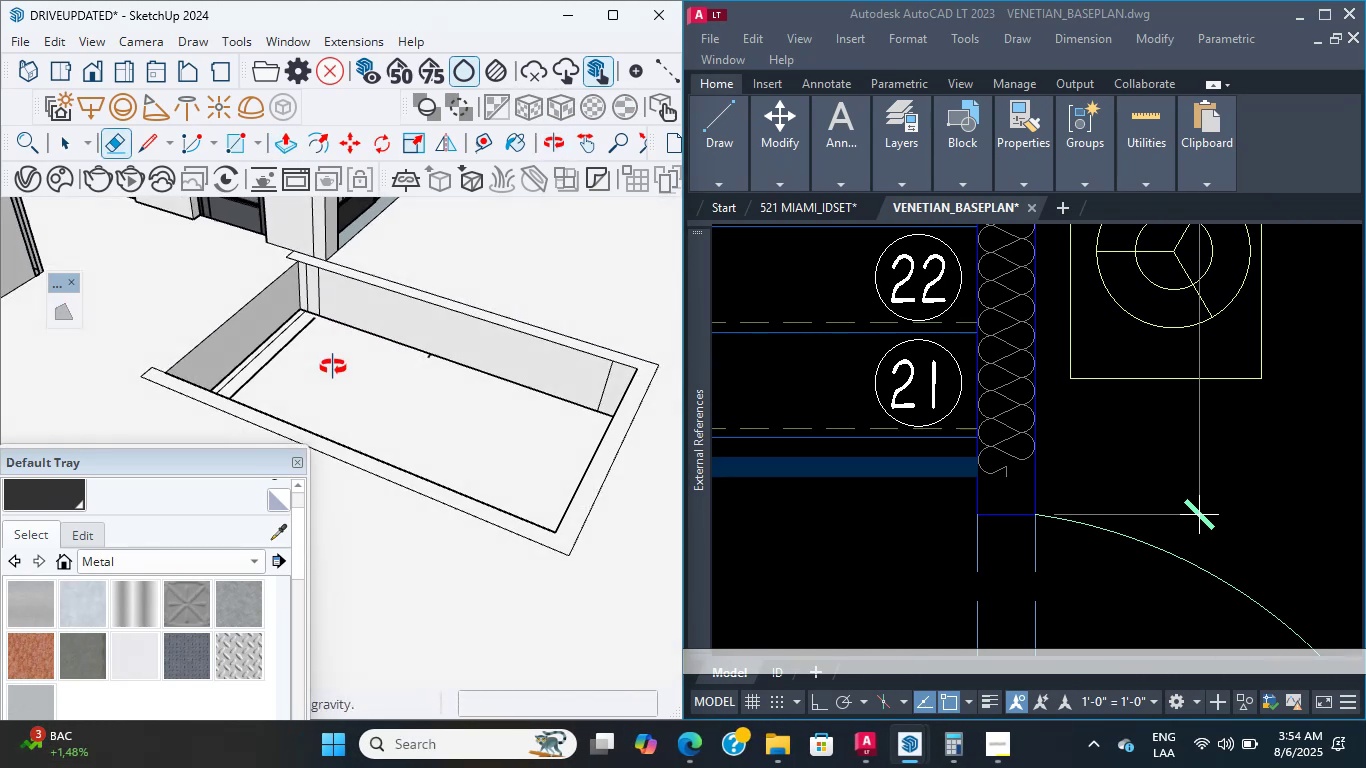 
hold_key(key=ShiftLeft, duration=0.79)
 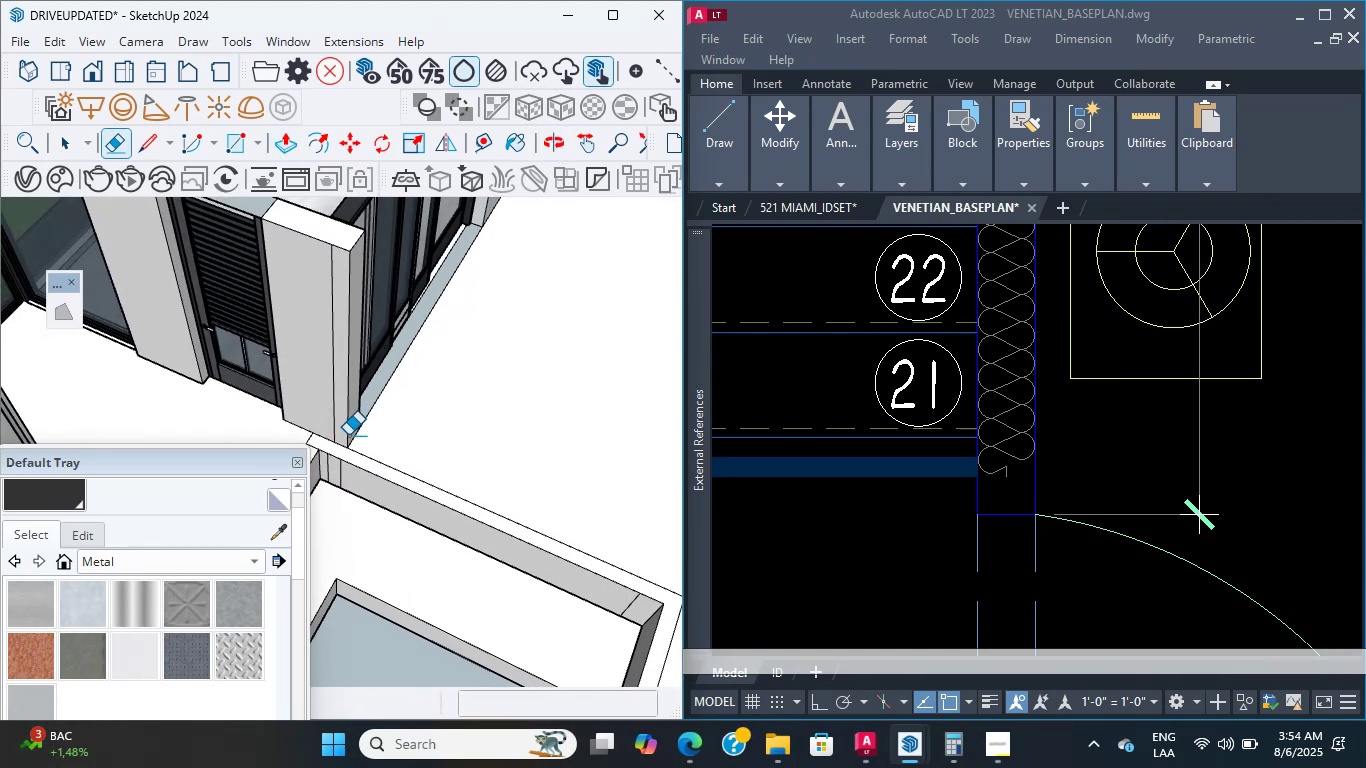 
key(P)
 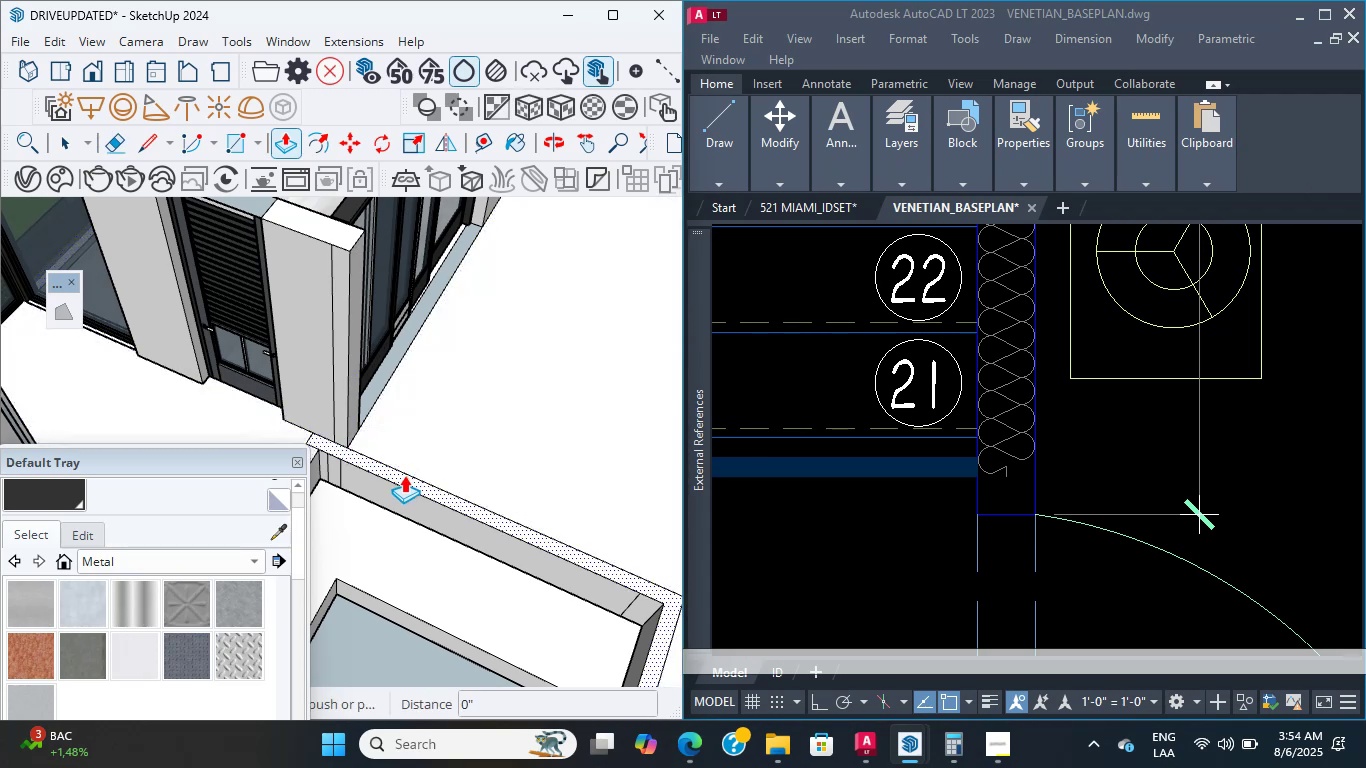 
left_click([404, 478])
 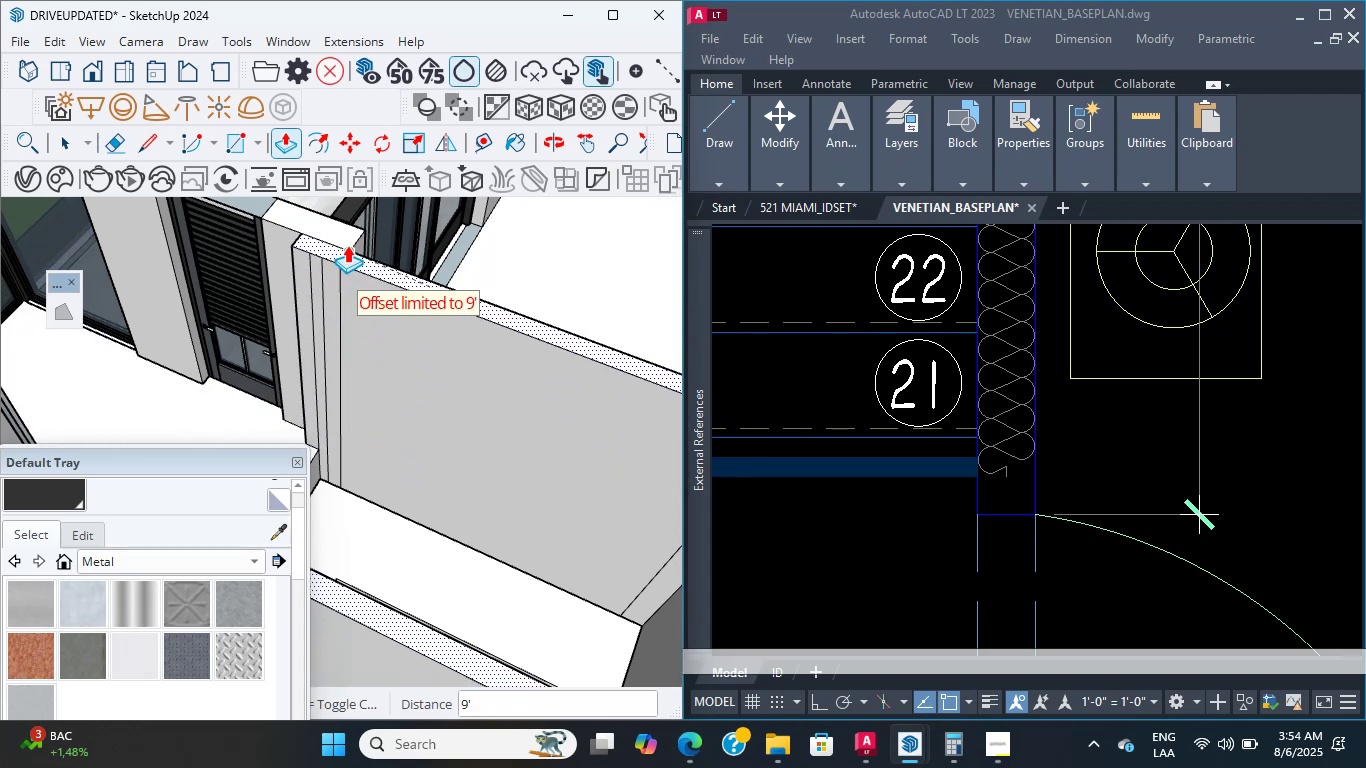 
left_click([347, 237])
 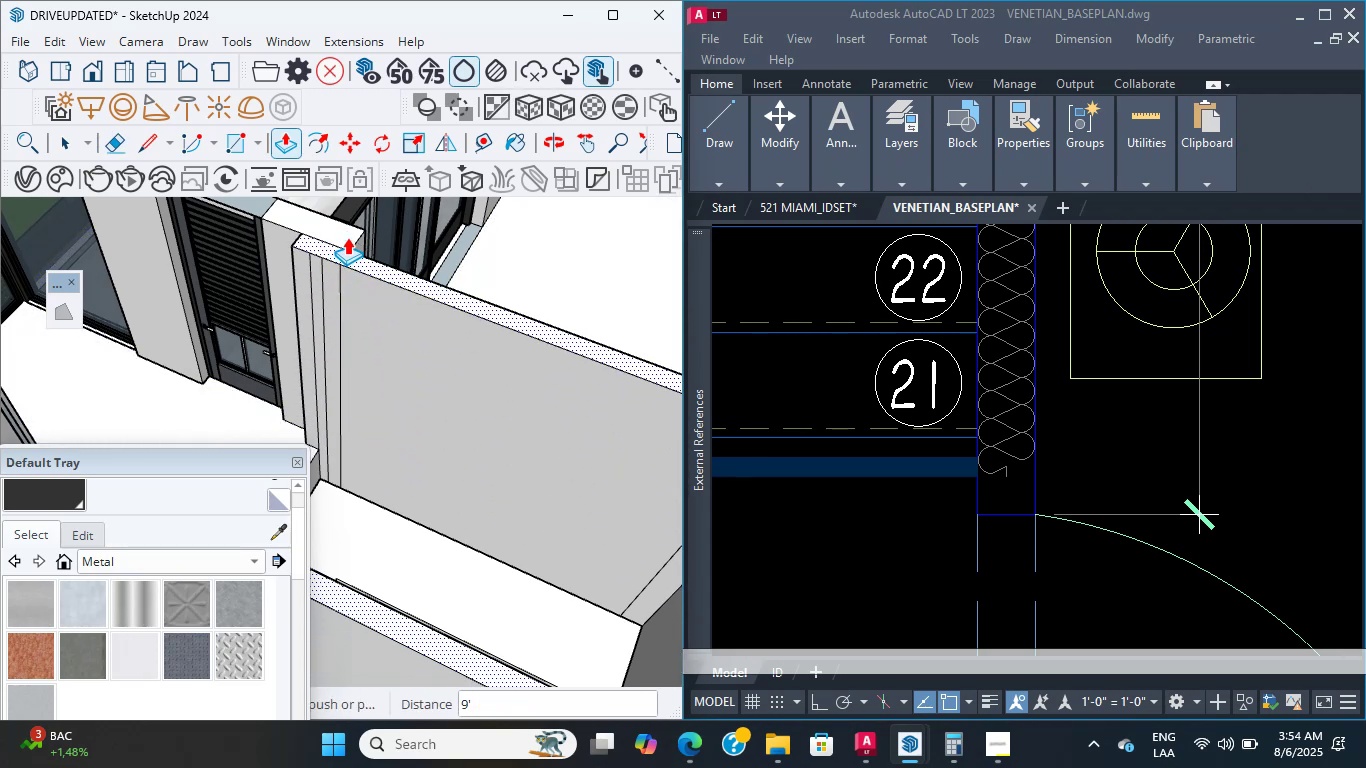 
hold_key(key=ShiftLeft, duration=0.67)
scroll: coordinate [983, 402], scroll_direction: down, amount: 18.0
 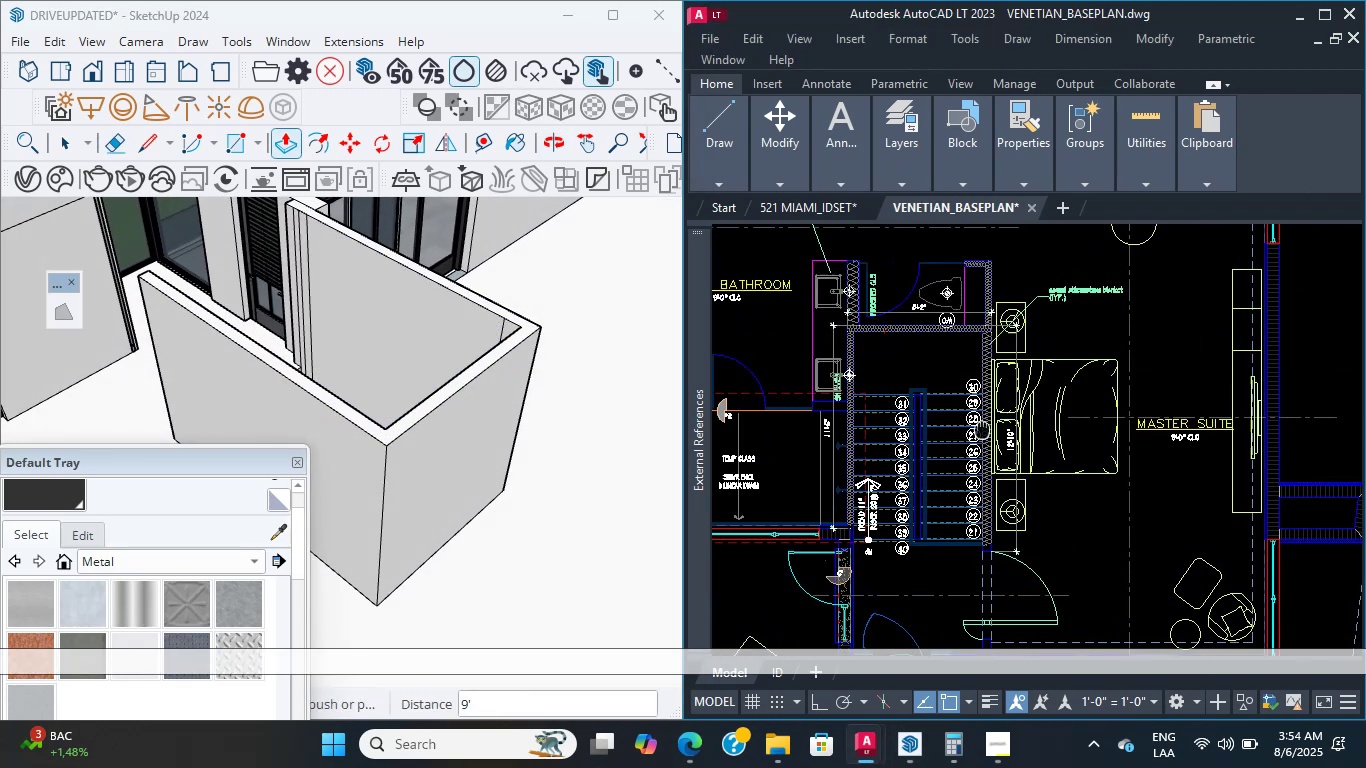 
scroll: coordinate [978, 354], scroll_direction: up, amount: 2.0
 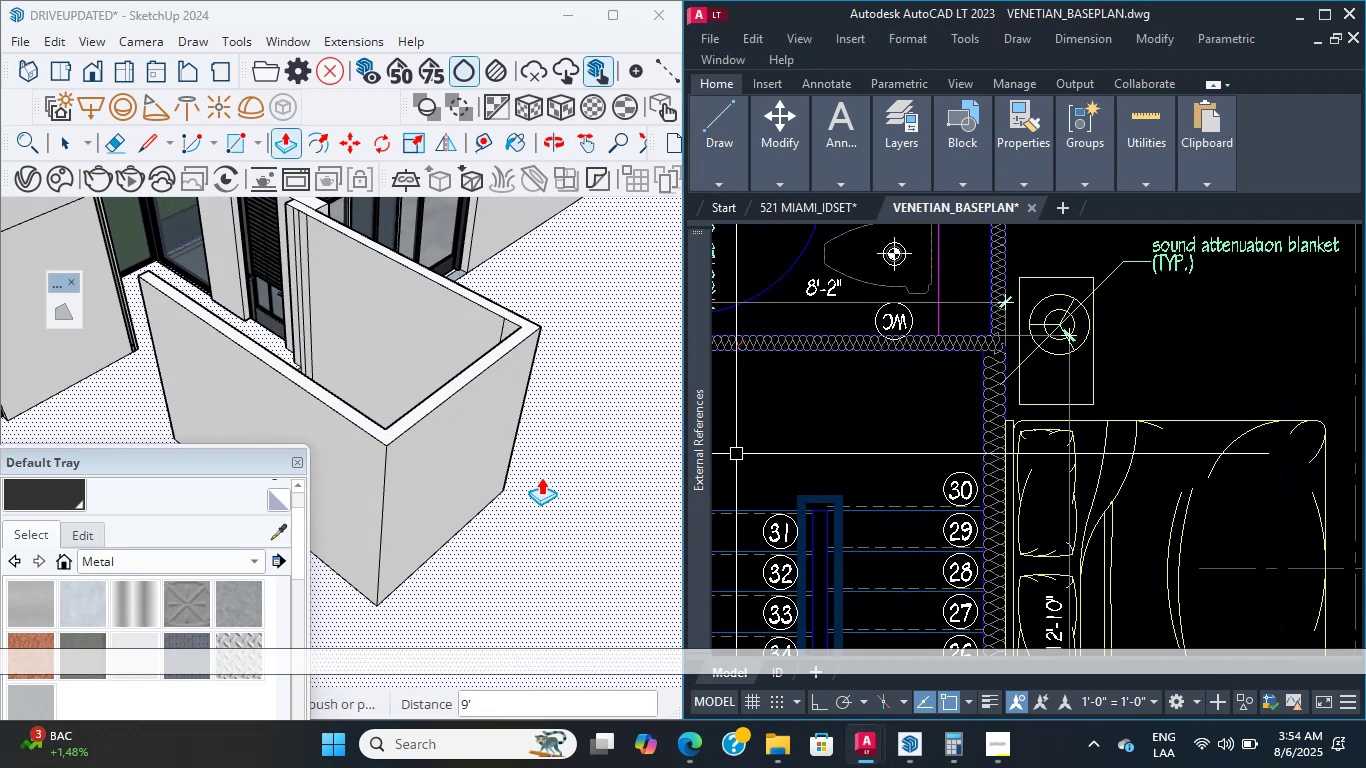 
scroll: coordinate [947, 381], scroll_direction: down, amount: 3.0
 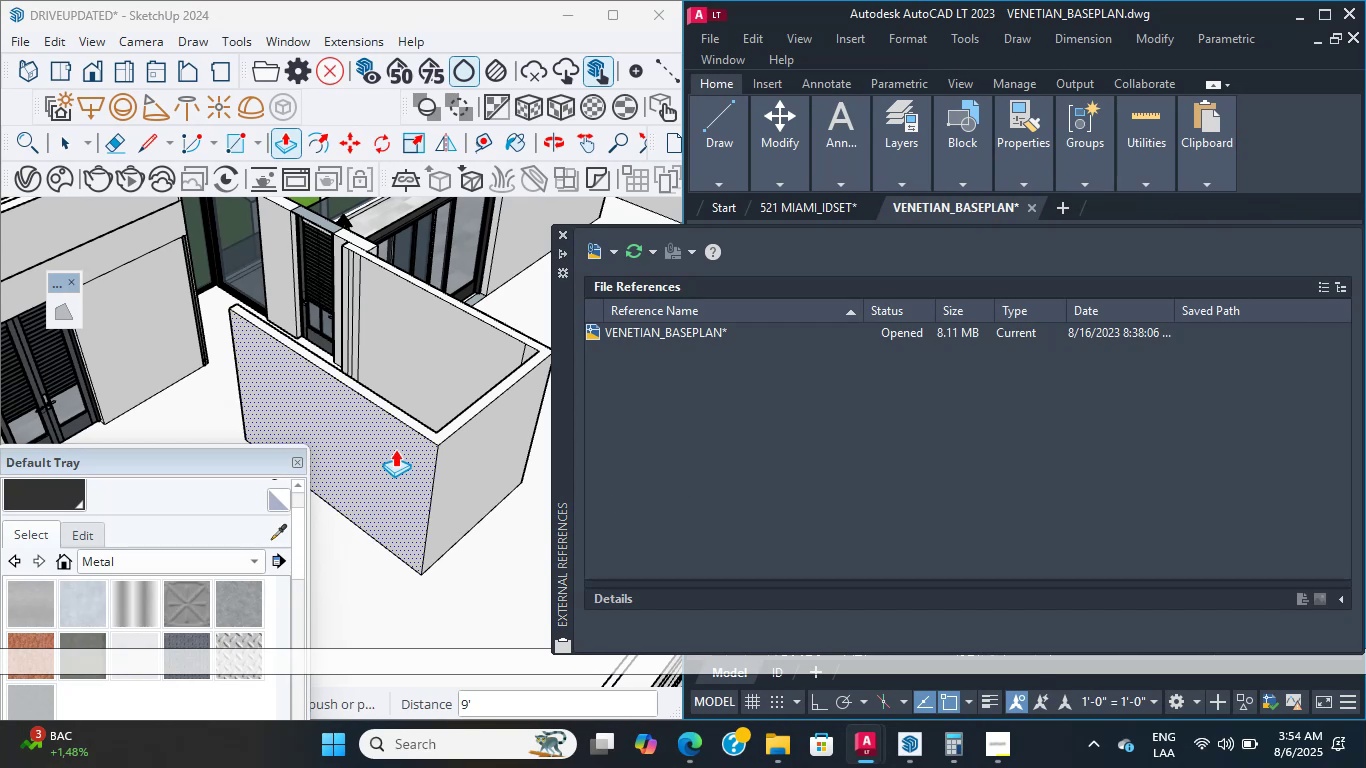 
hold_key(key=ShiftLeft, duration=0.8)
 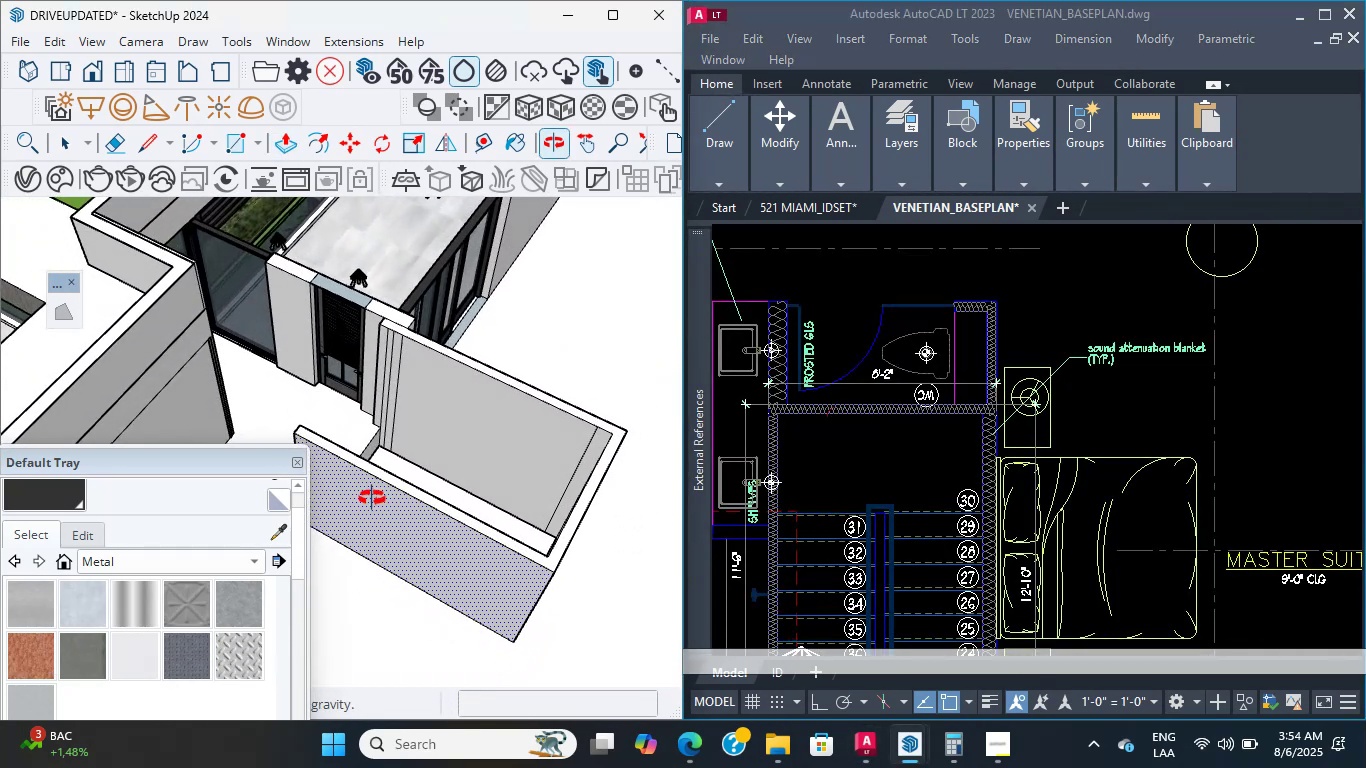 
wait(10.67)
 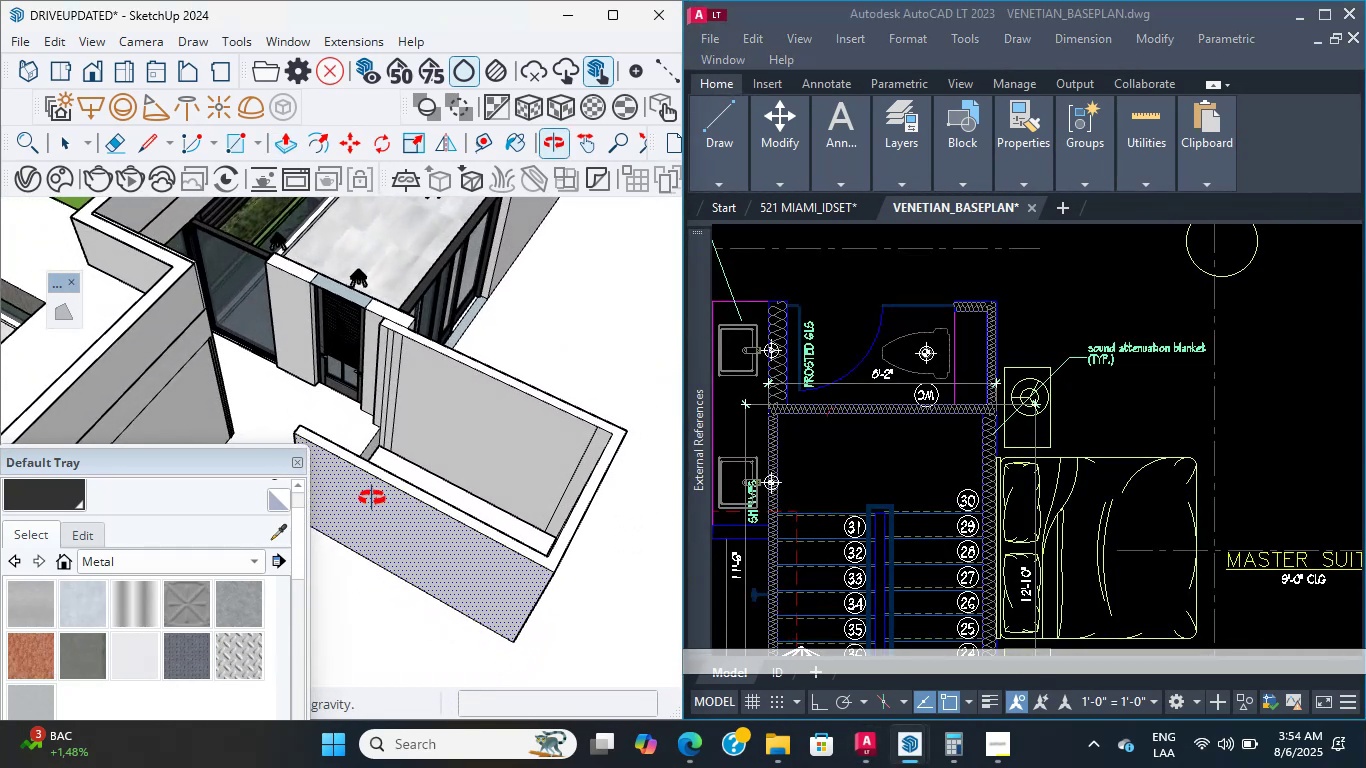 
hold_key(key=ShiftLeft, duration=0.48)
scroll: coordinate [424, 355], scroll_direction: down, amount: 5.0
 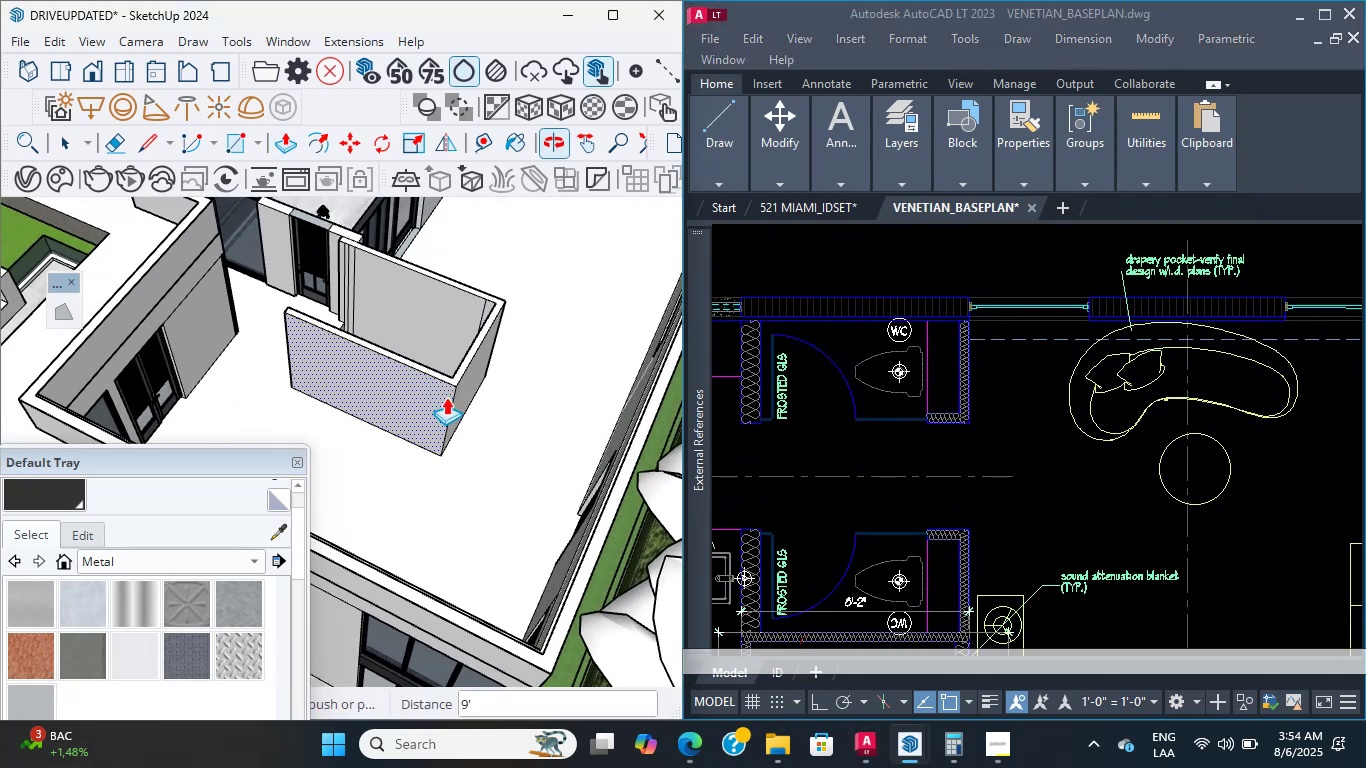 
hold_key(key=ShiftLeft, duration=1.05)
 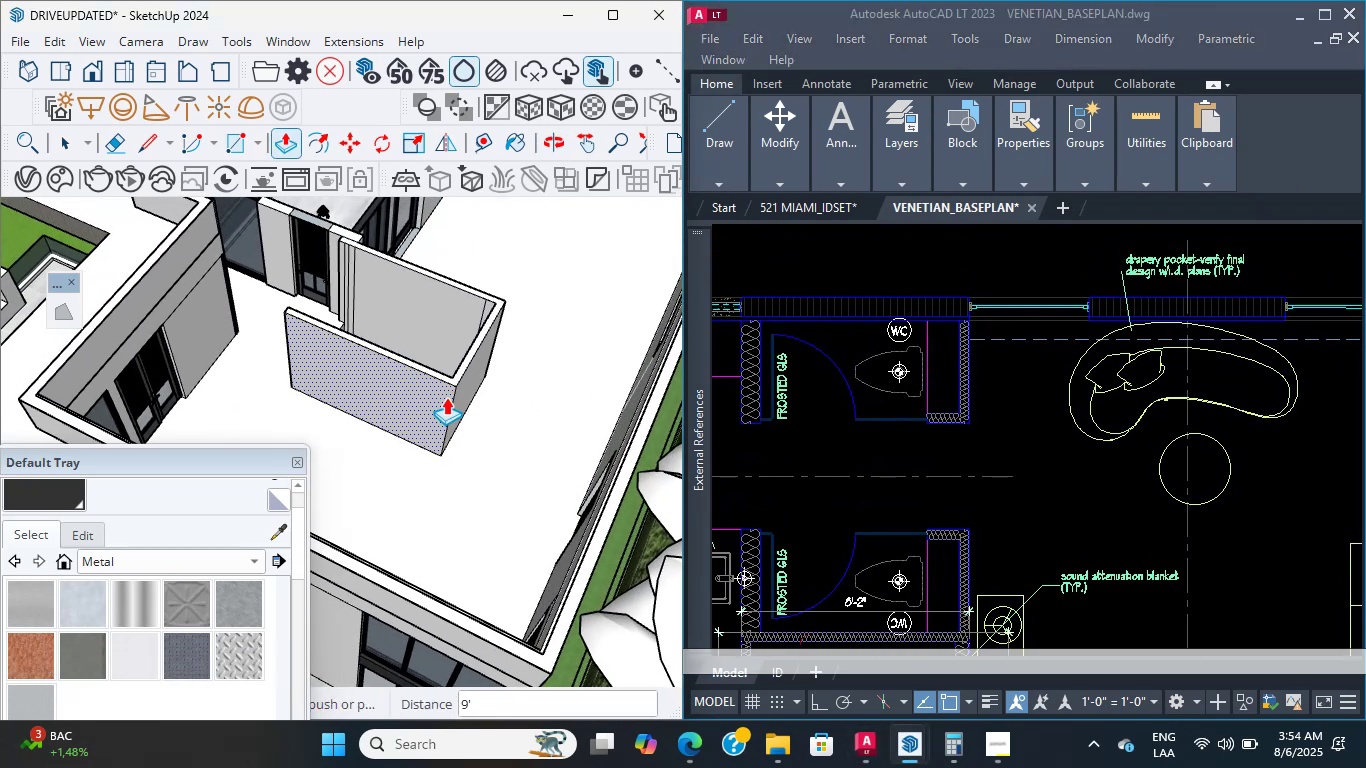 
key(A)
 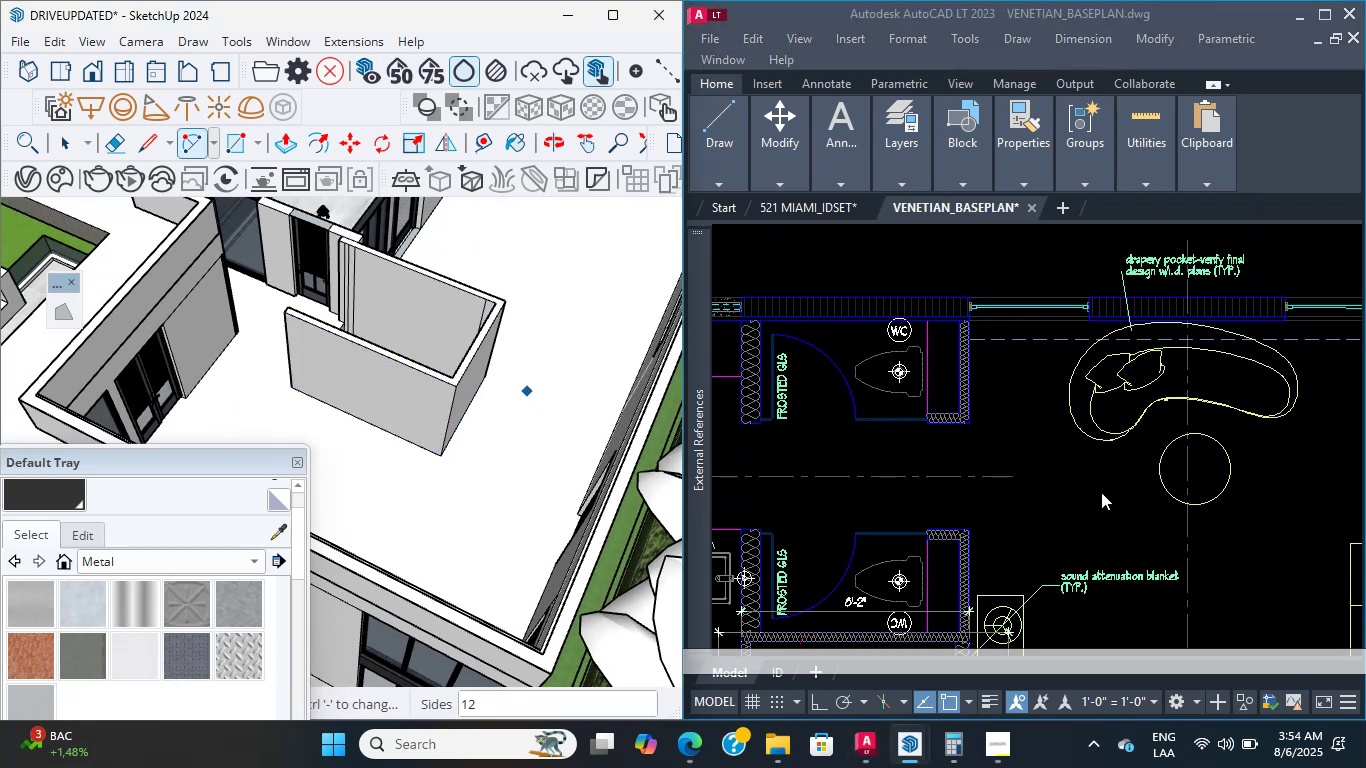 
scroll: coordinate [1073, 482], scroll_direction: down, amount: 5.0
 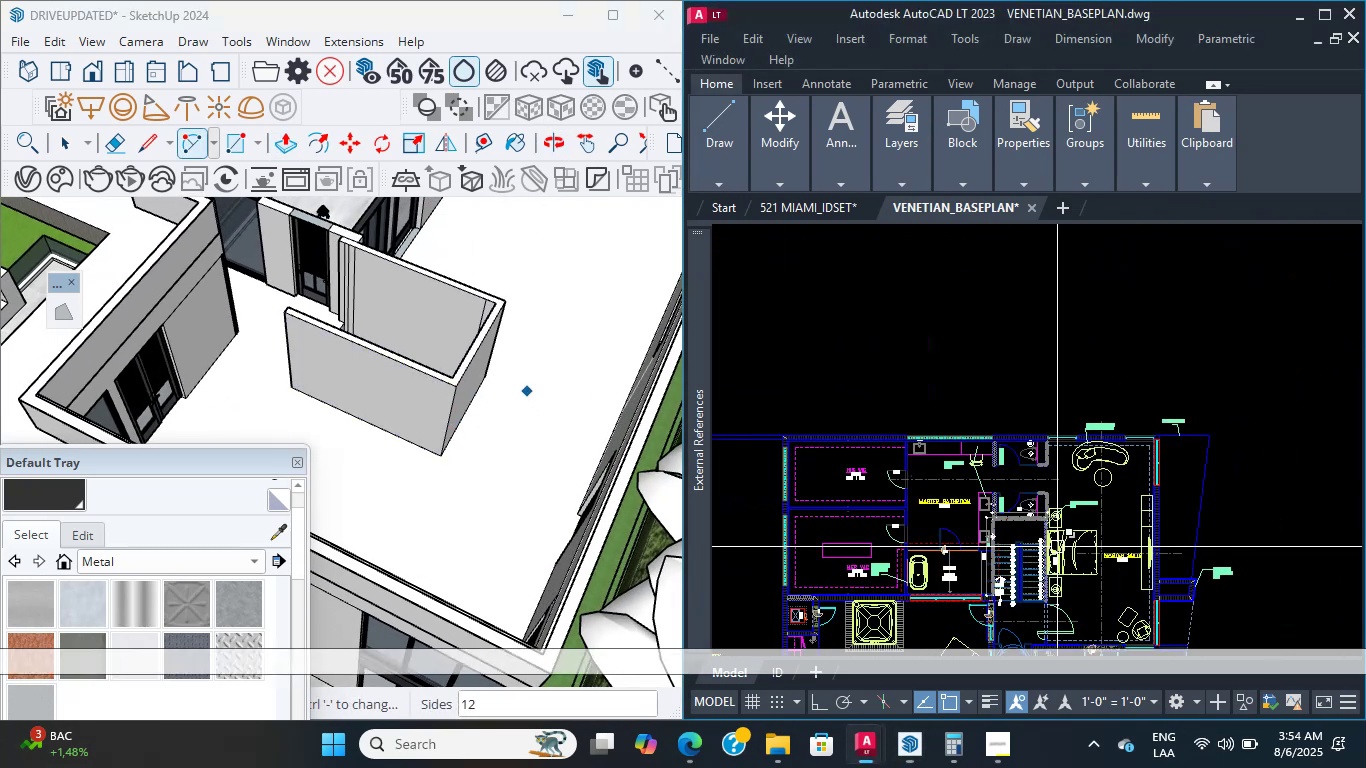 
scroll: coordinate [1032, 382], scroll_direction: up, amount: 3.0
 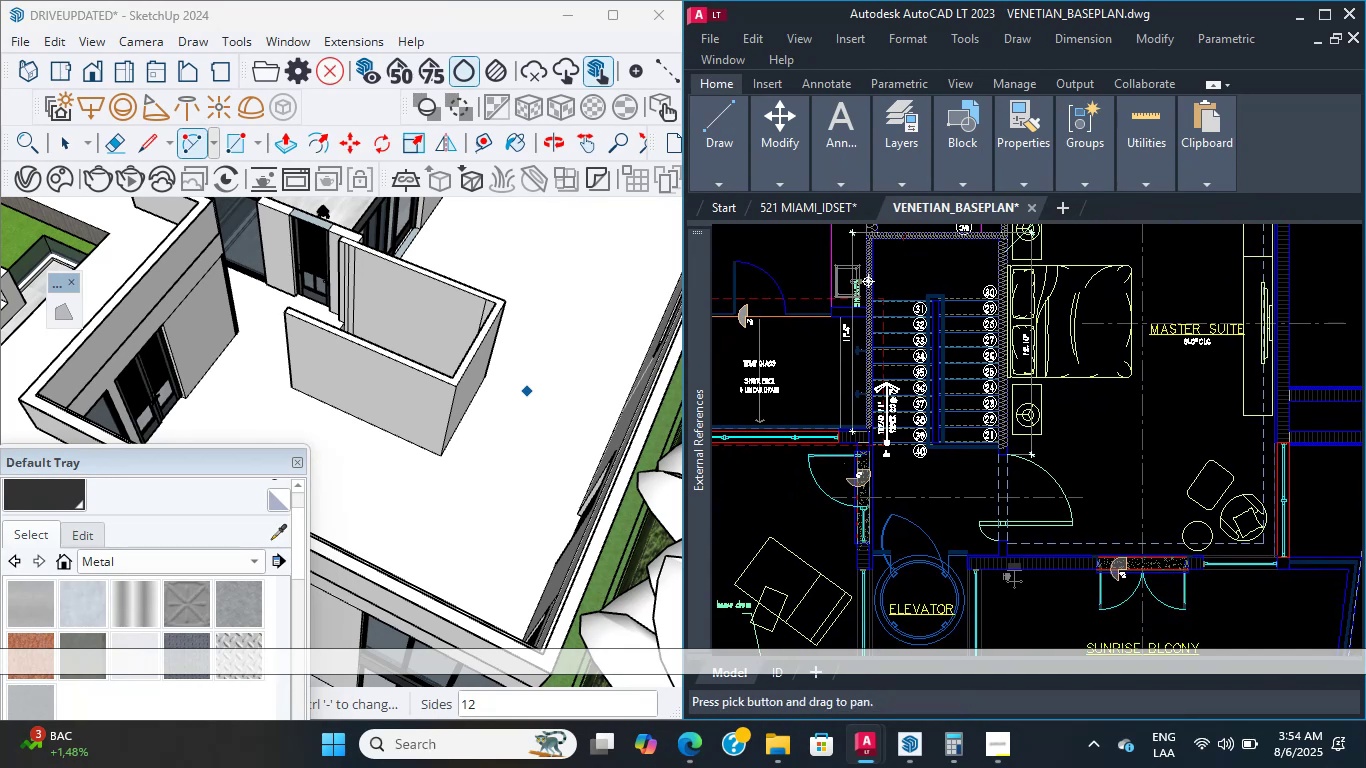 
hold_key(key=ShiftLeft, duration=0.91)
scroll: coordinate [1034, 278], scroll_direction: down, amount: 2.0
 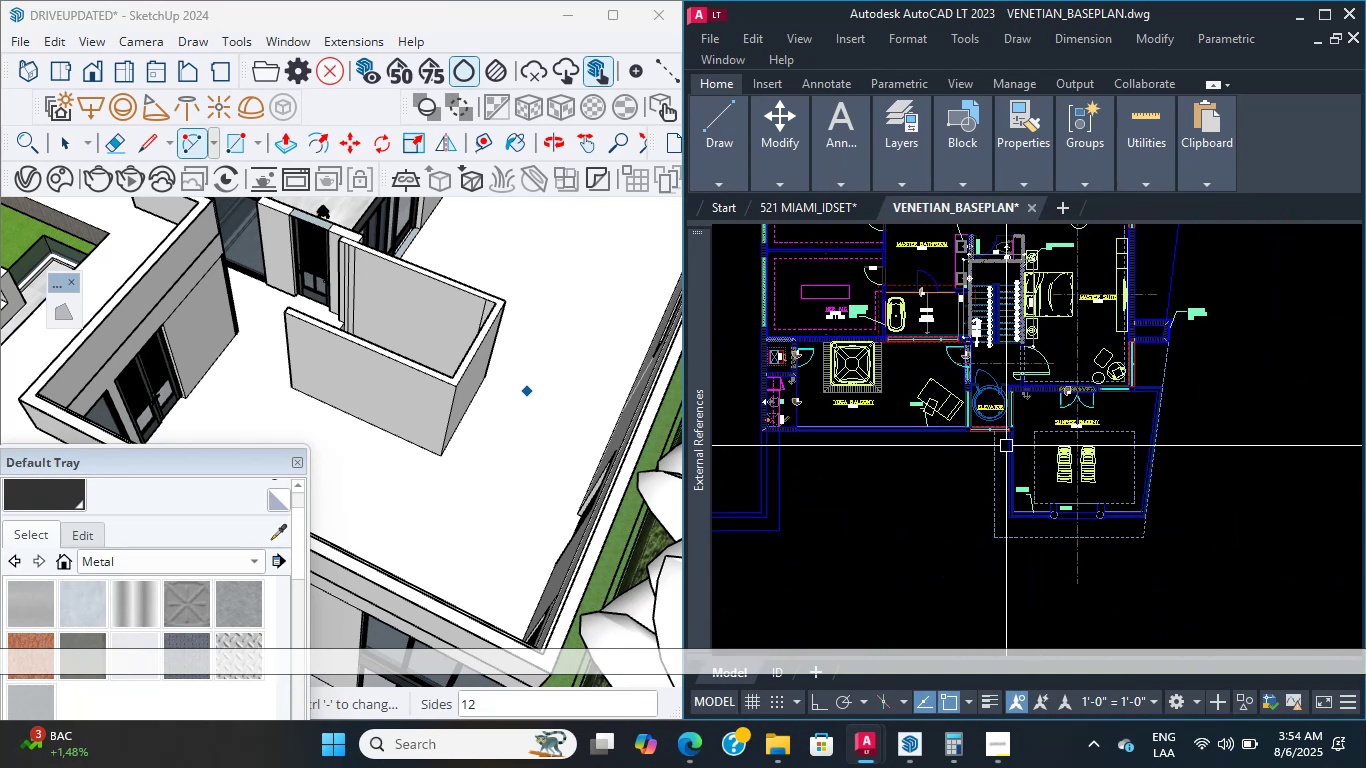 
scroll: coordinate [995, 402], scroll_direction: up, amount: 1.0
 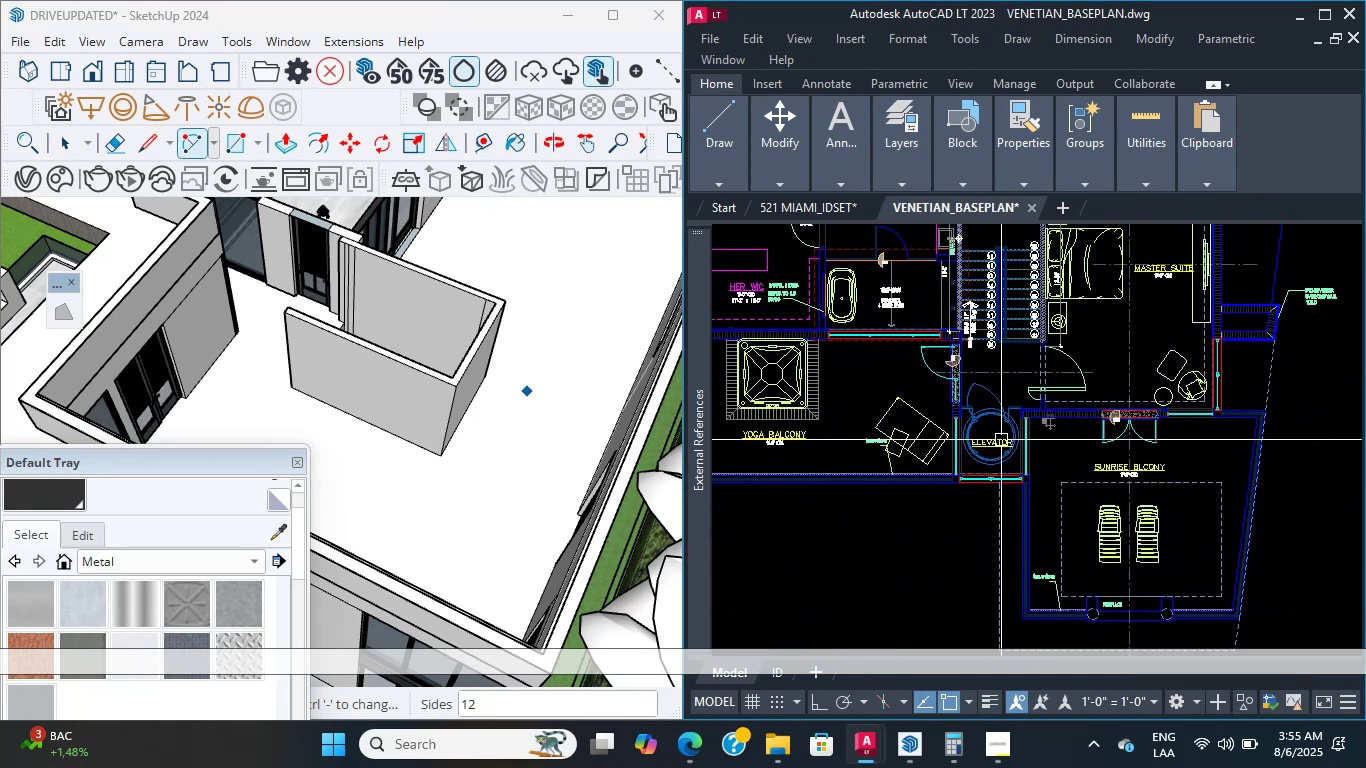 
hold_key(key=ShiftLeft, duration=0.64)
 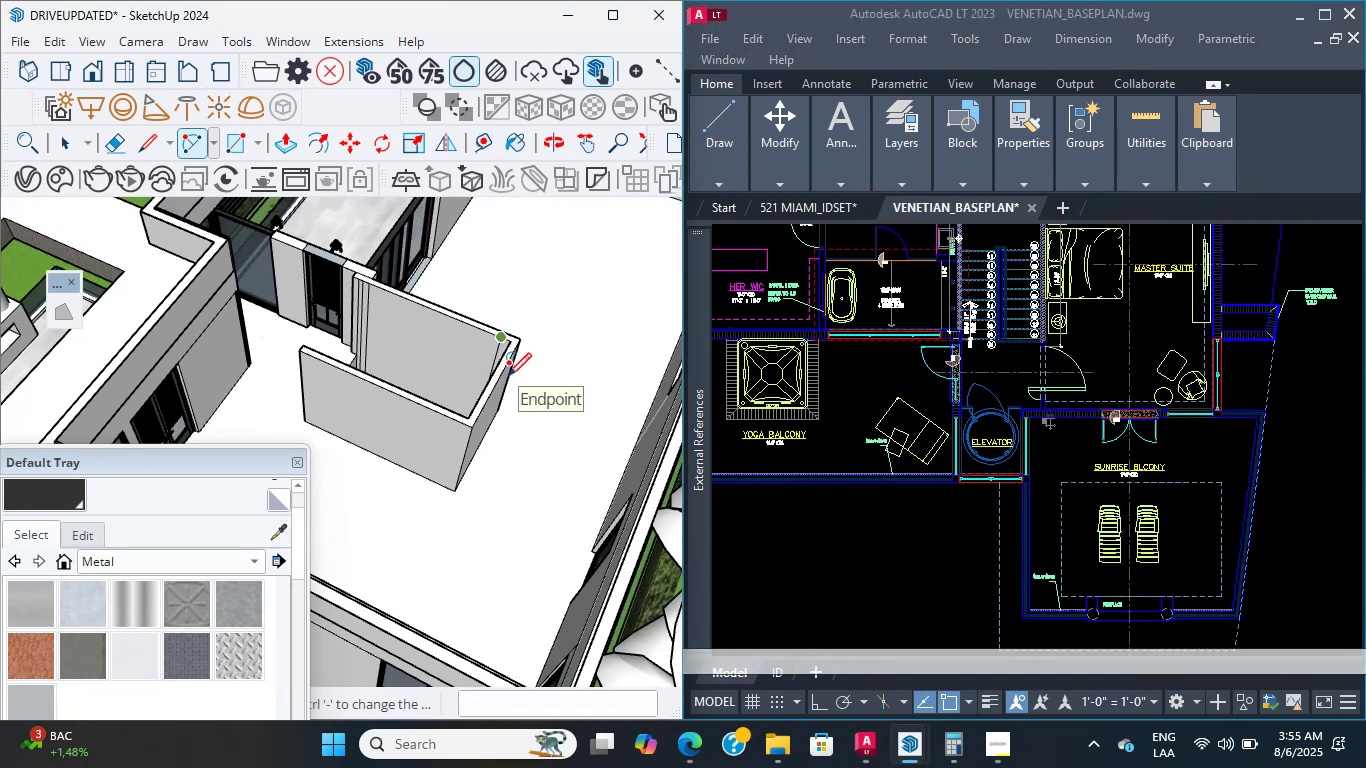 
hold_key(key=ShiftLeft, duration=3.11)
 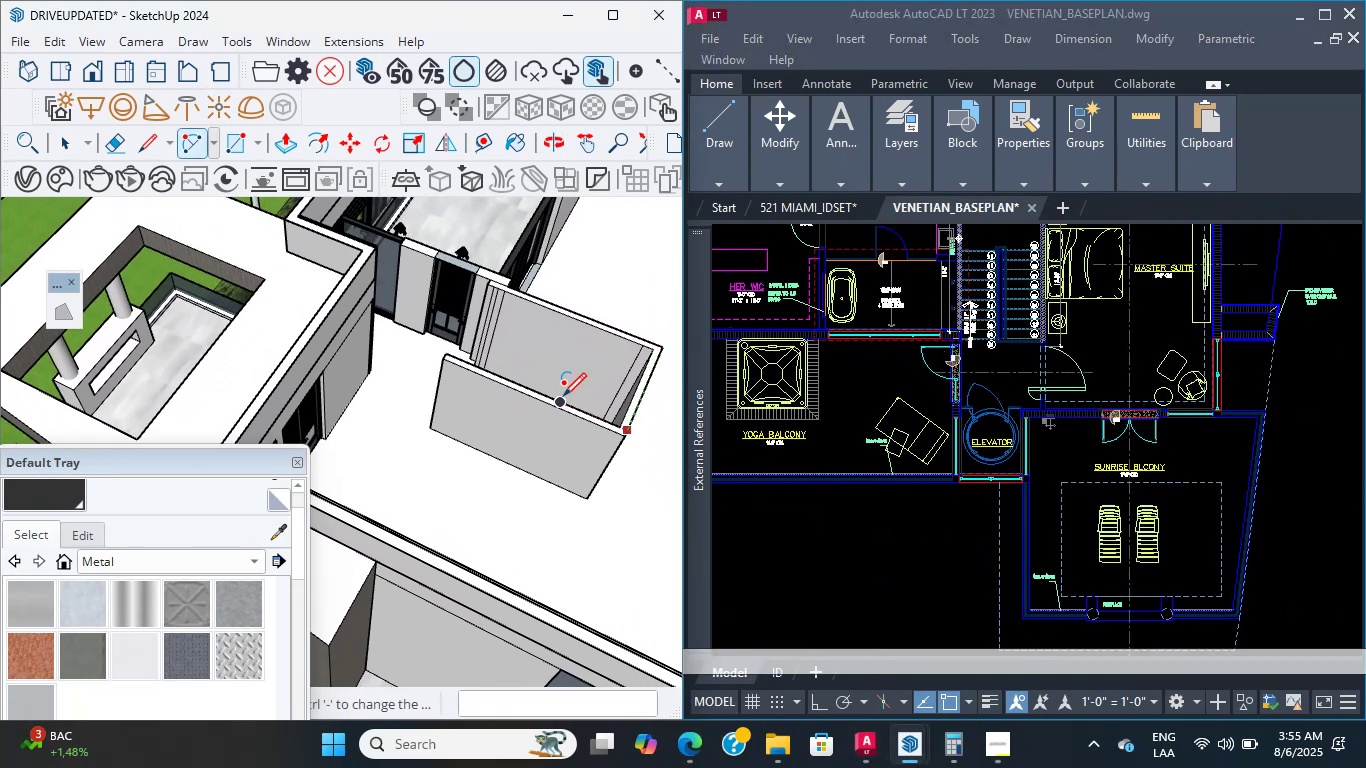 
scroll: coordinate [562, 390], scroll_direction: up, amount: 4.0
 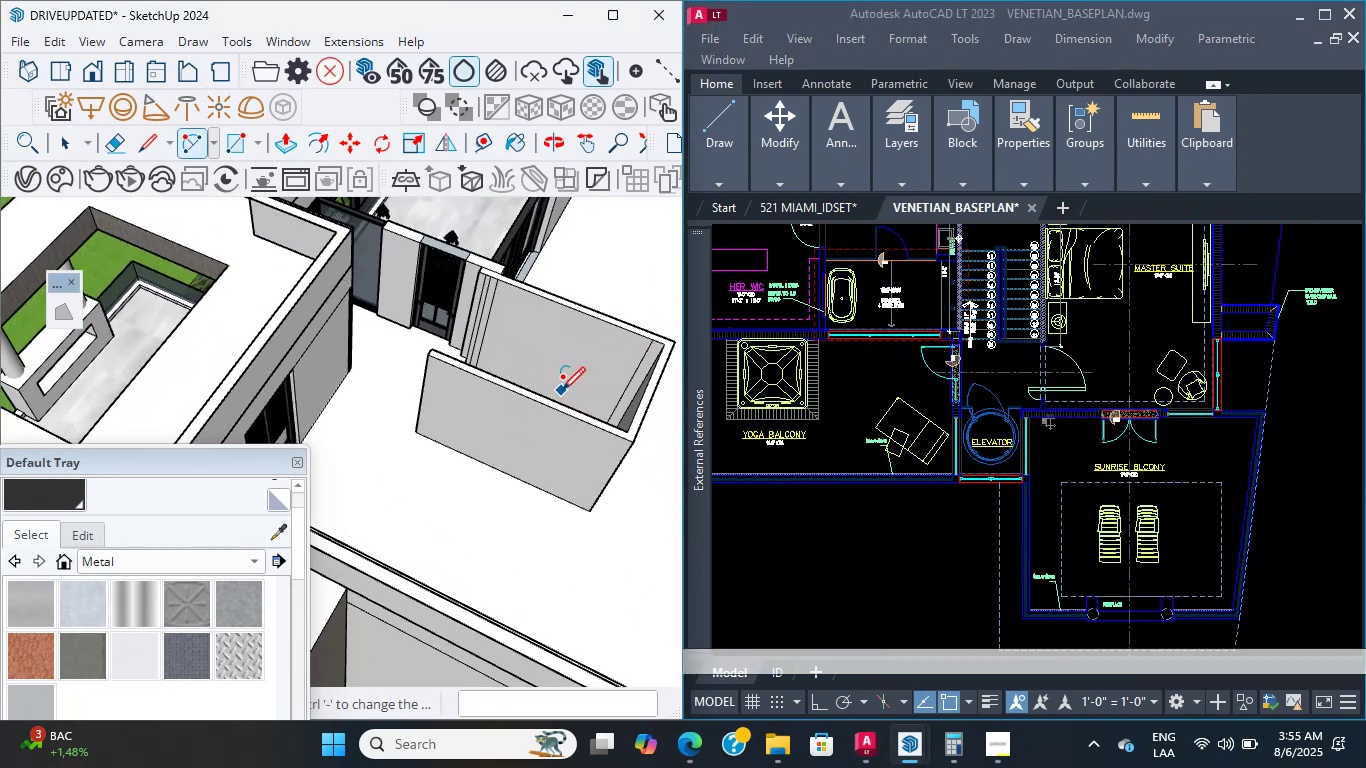 
hold_key(key=ShiftLeft, duration=1.99)
 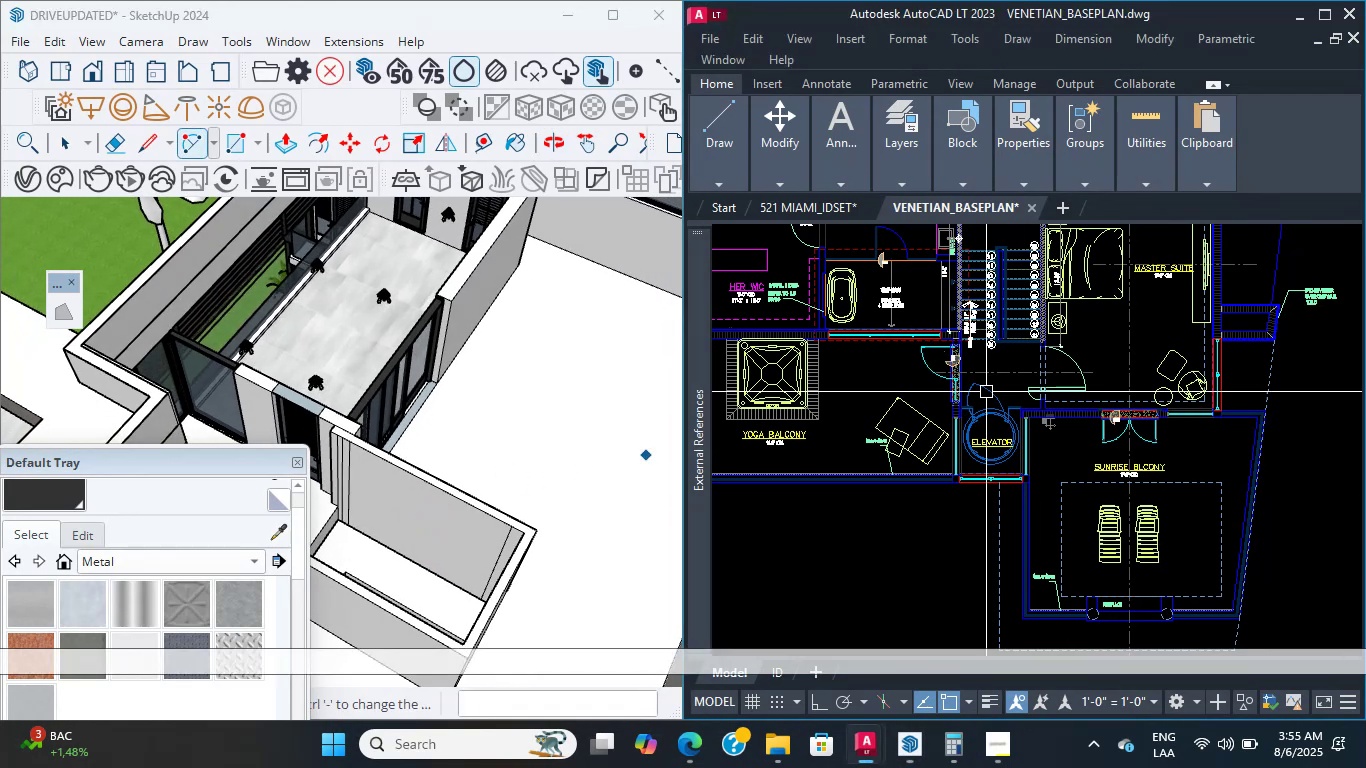 
scroll: coordinate [940, 513], scroll_direction: up, amount: 1.0
 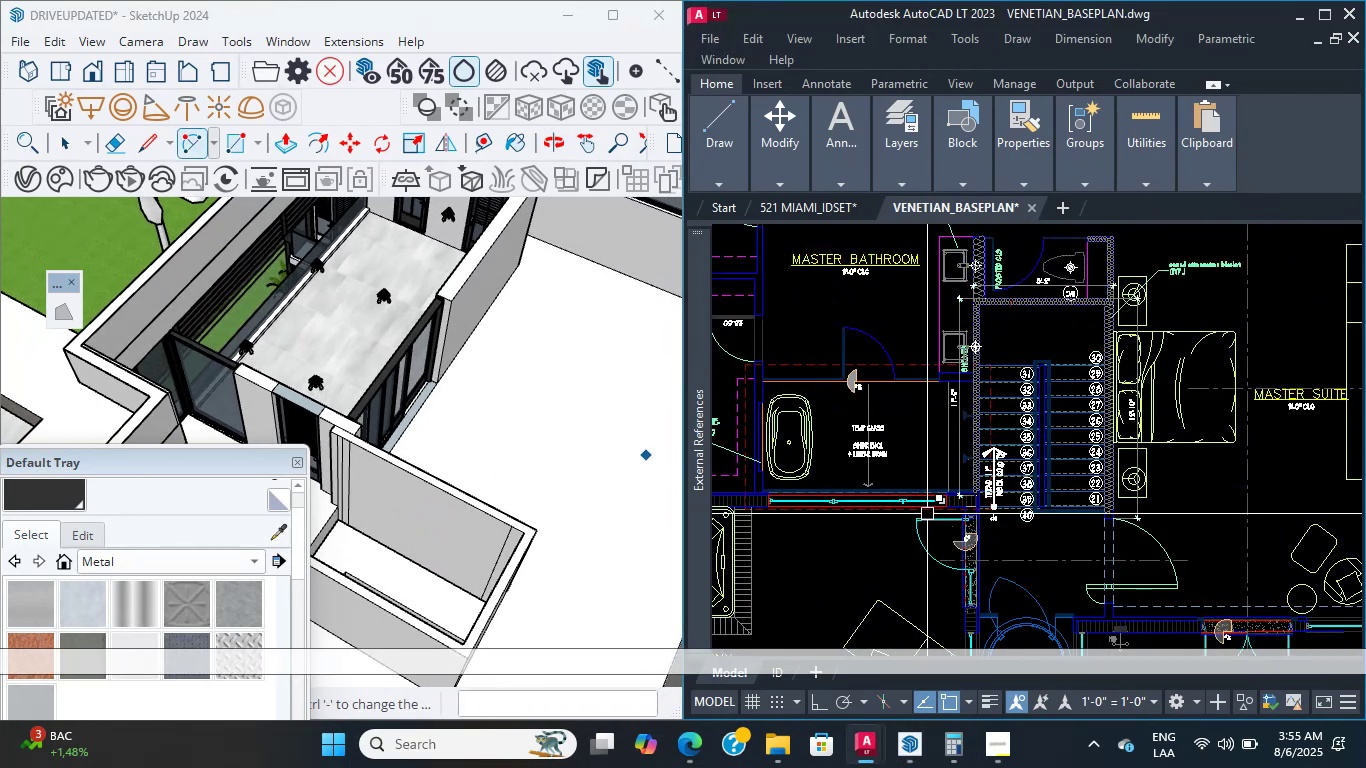 
hold_key(key=ShiftLeft, duration=0.6)
 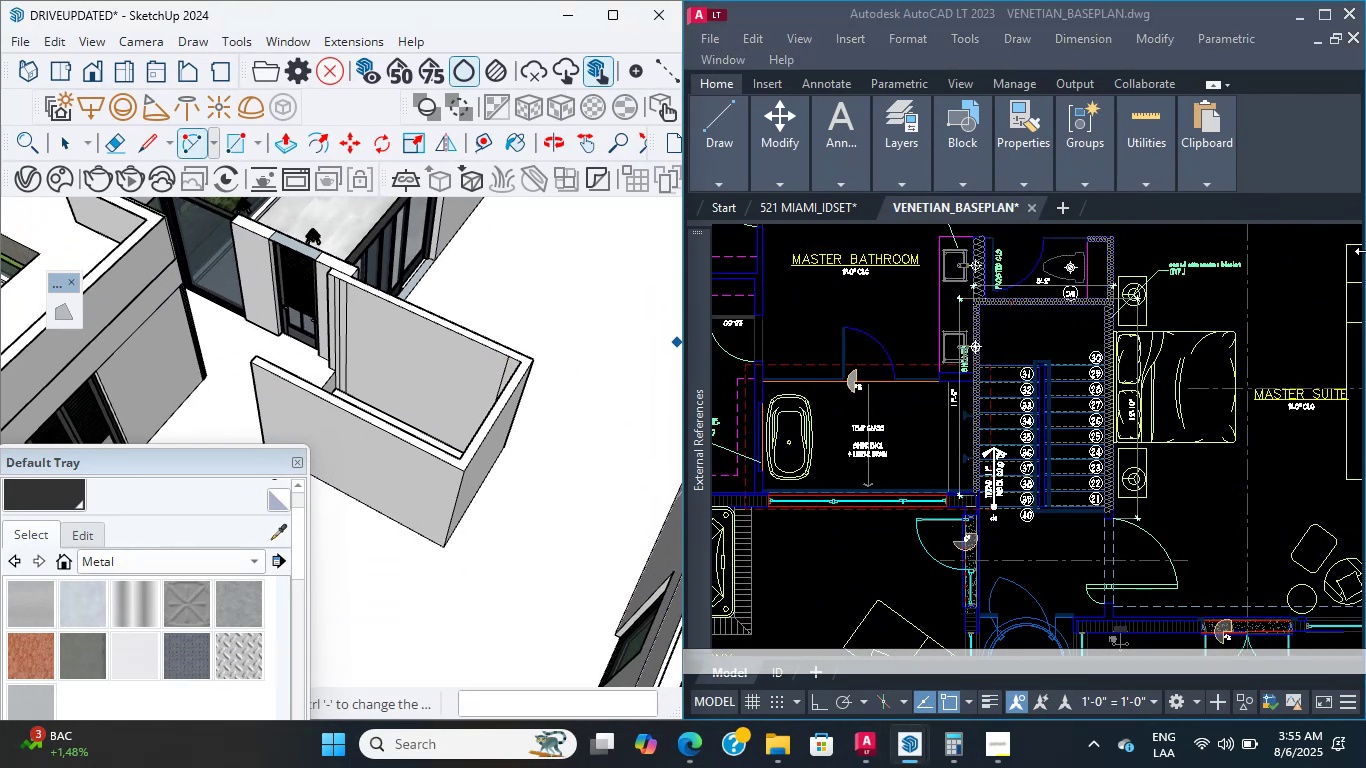 
scroll: coordinate [1106, 302], scroll_direction: up, amount: 3.0
 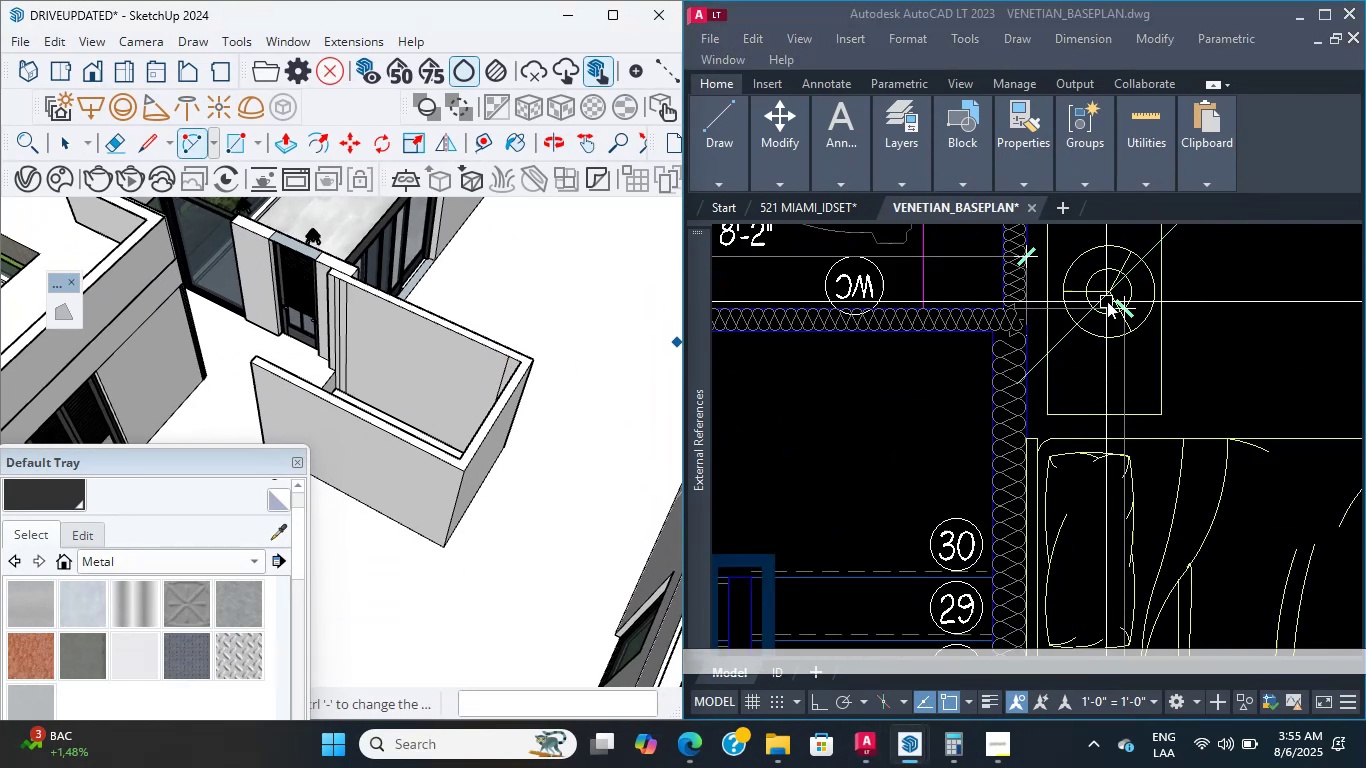 
key(Shift+ShiftLeft)
 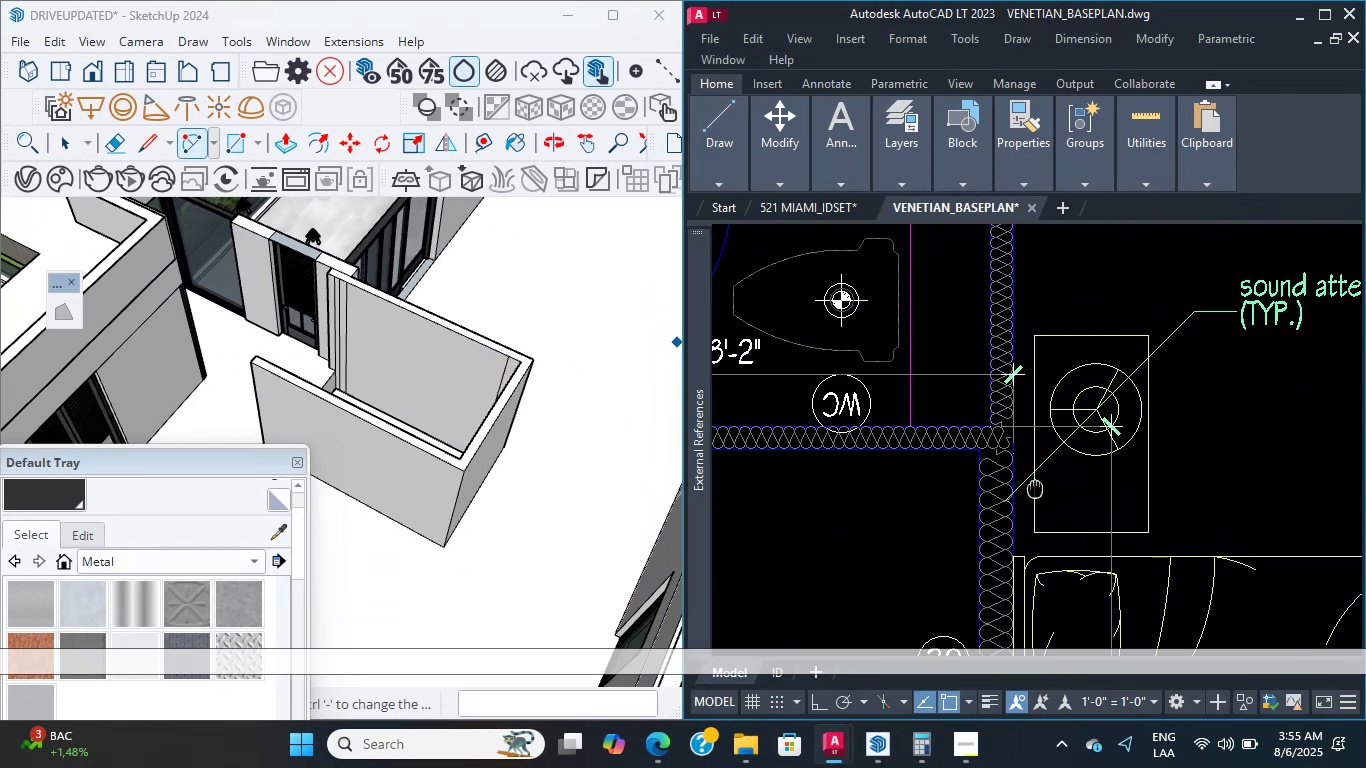 
scroll: coordinate [1009, 504], scroll_direction: up, amount: 2.0
 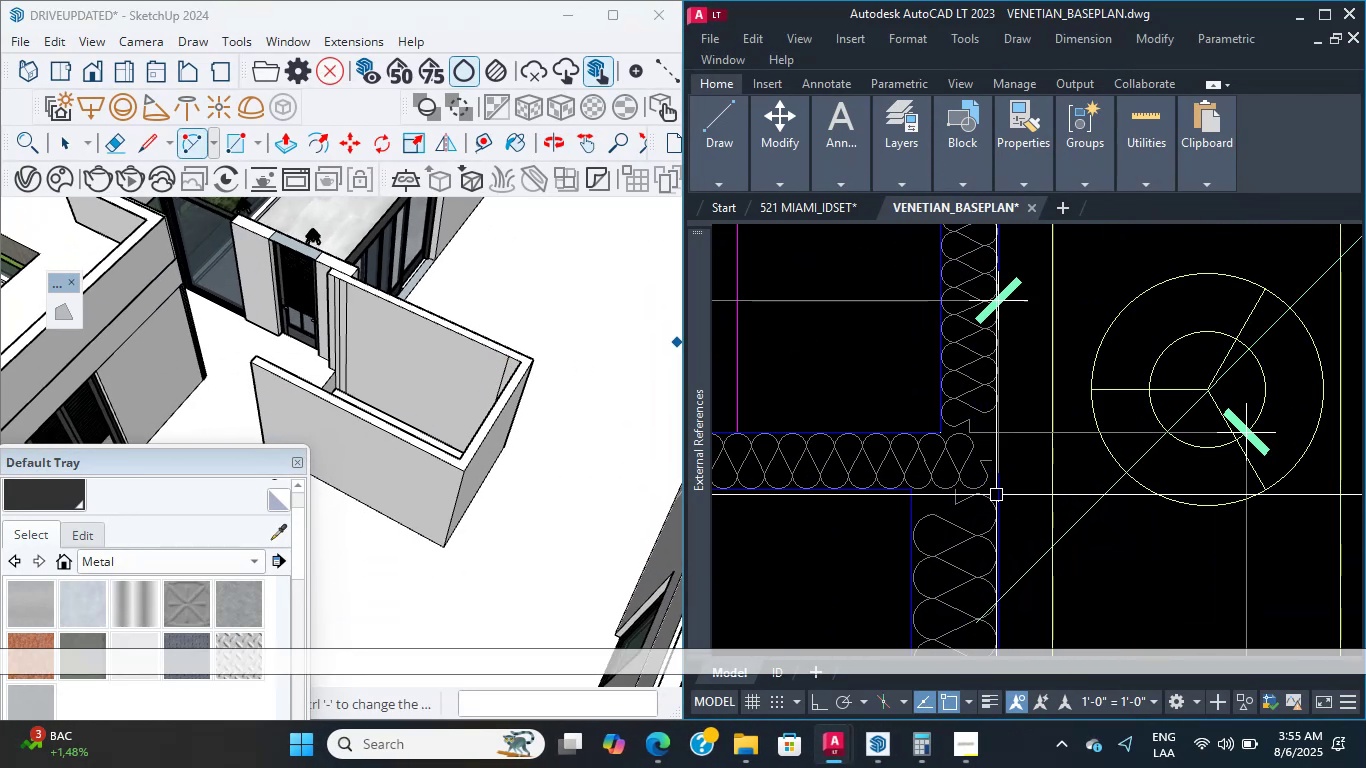 
key(Space)
 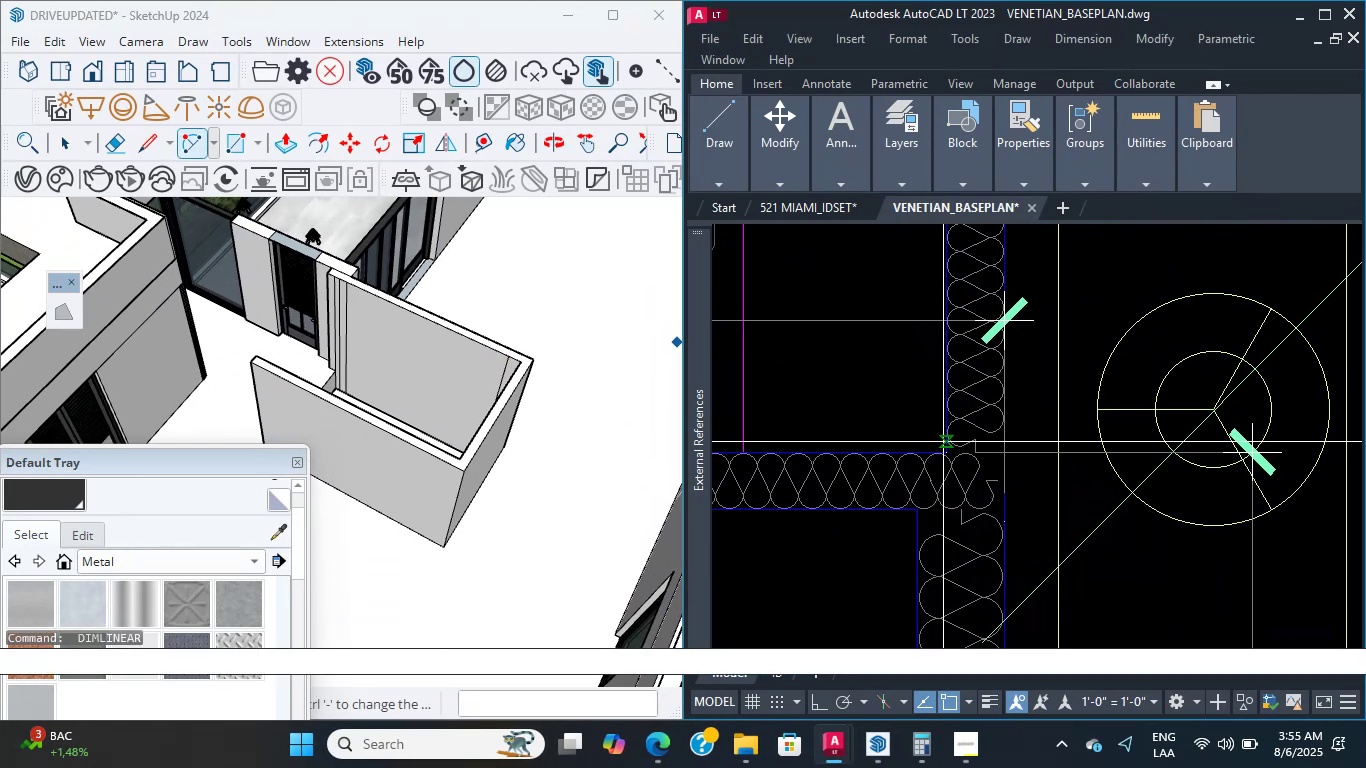 
left_click([946, 446])
 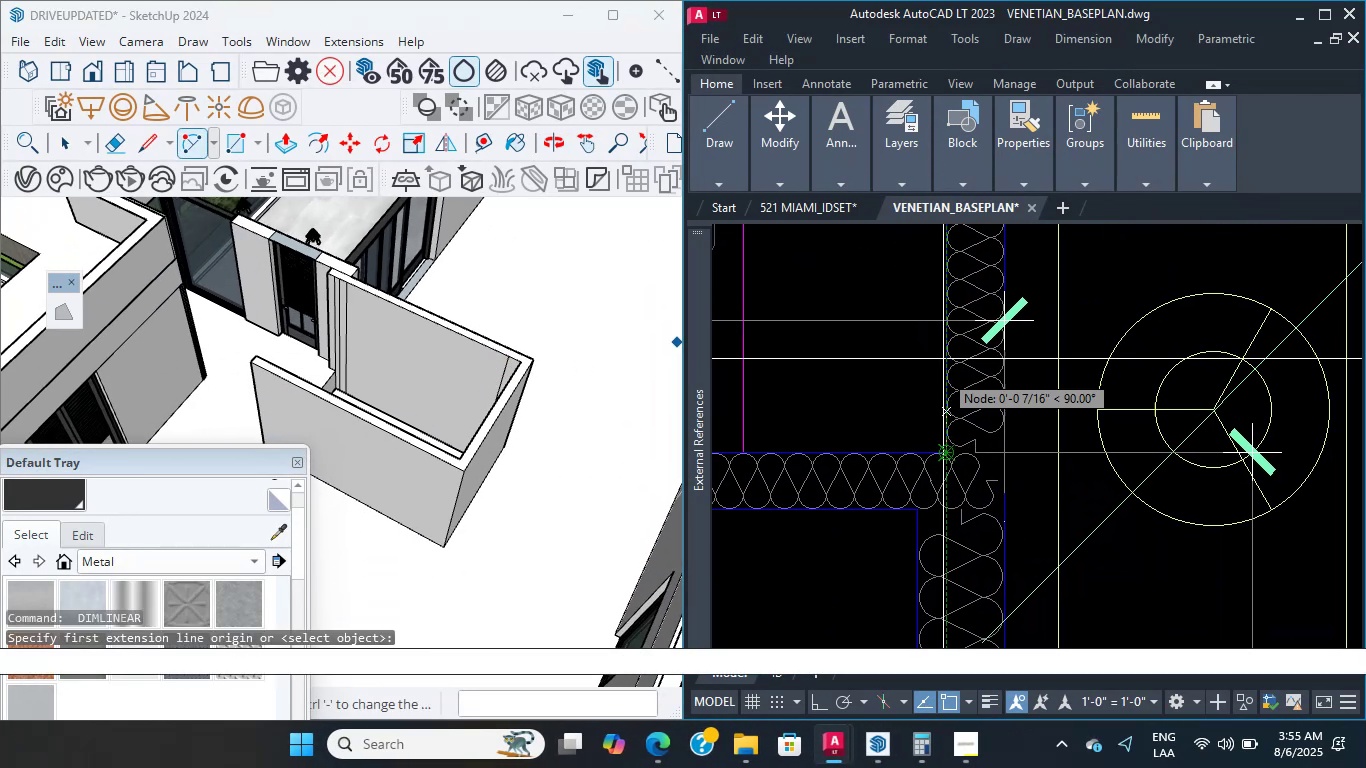 
scroll: coordinate [942, 325], scroll_direction: down, amount: 2.0
 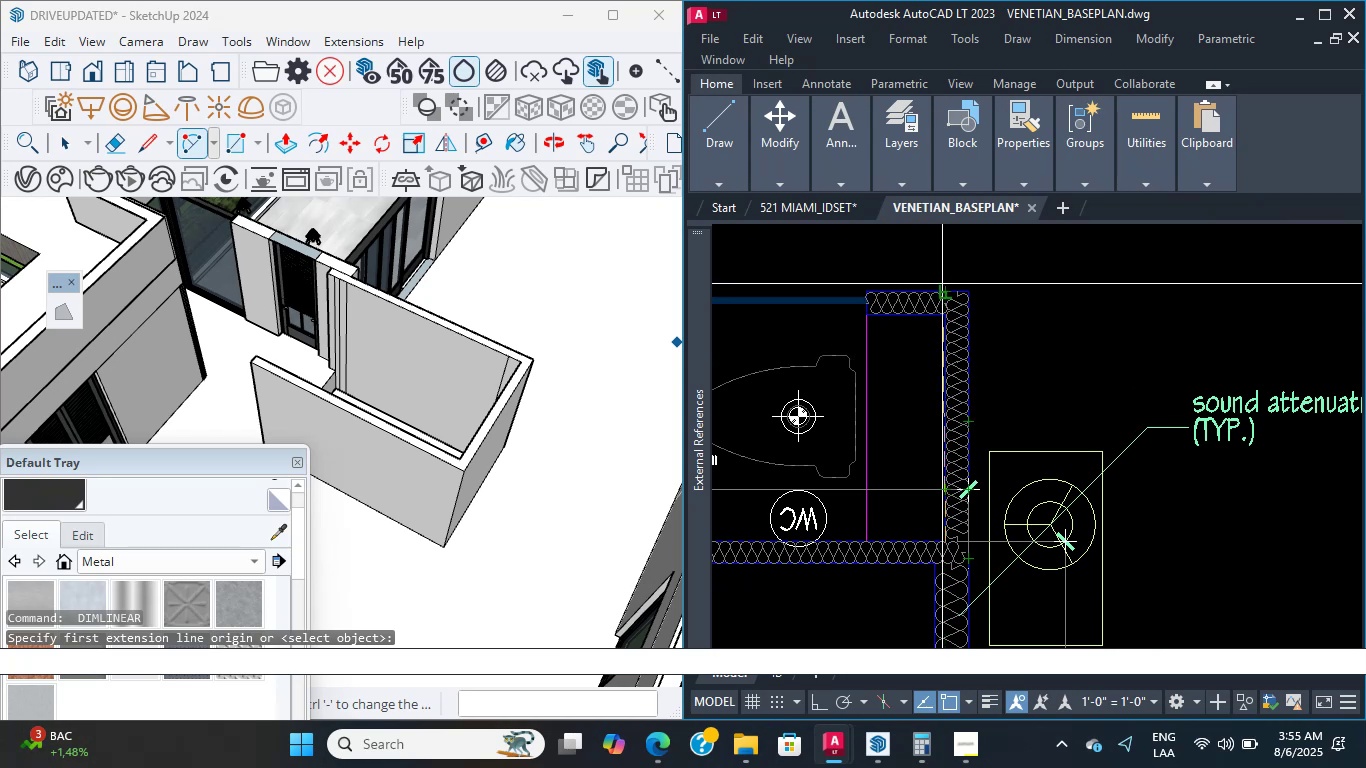 
left_click([942, 288])
 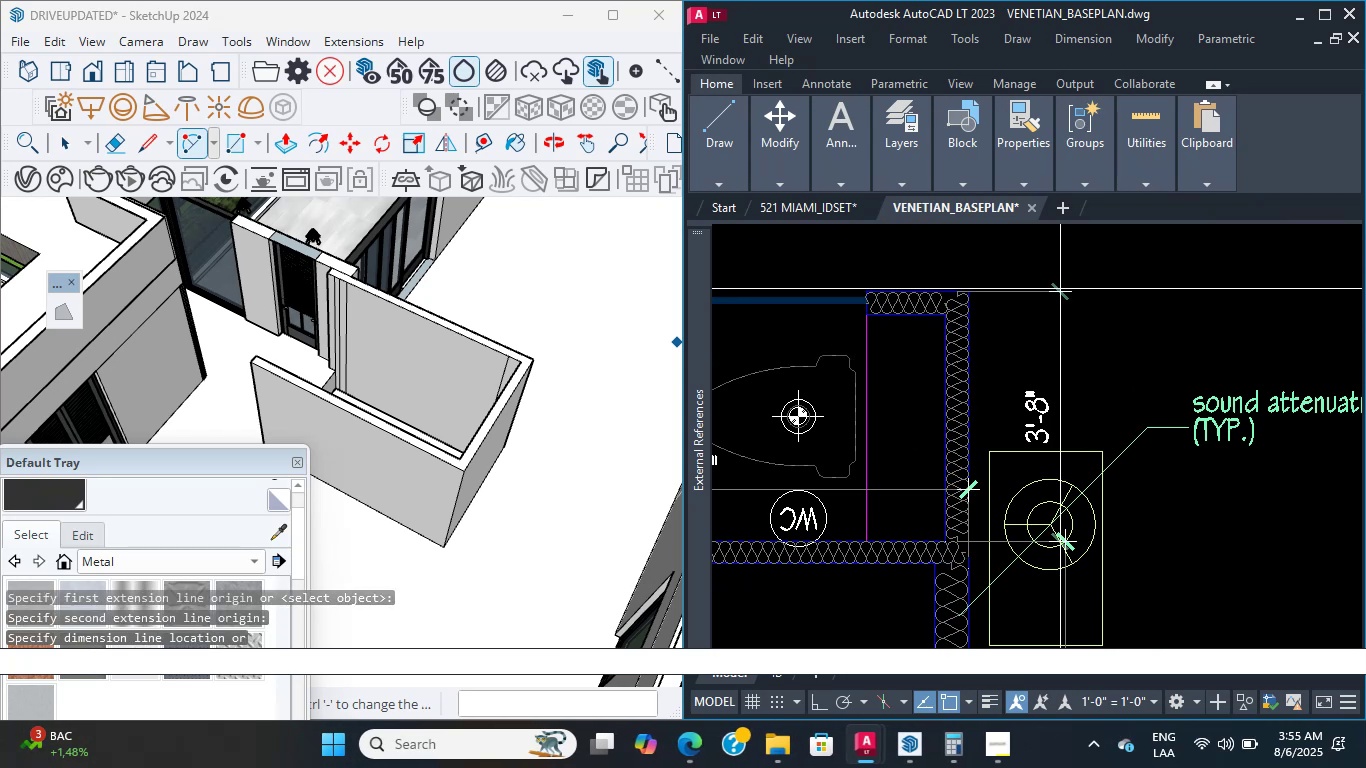 
left_click([1060, 289])
 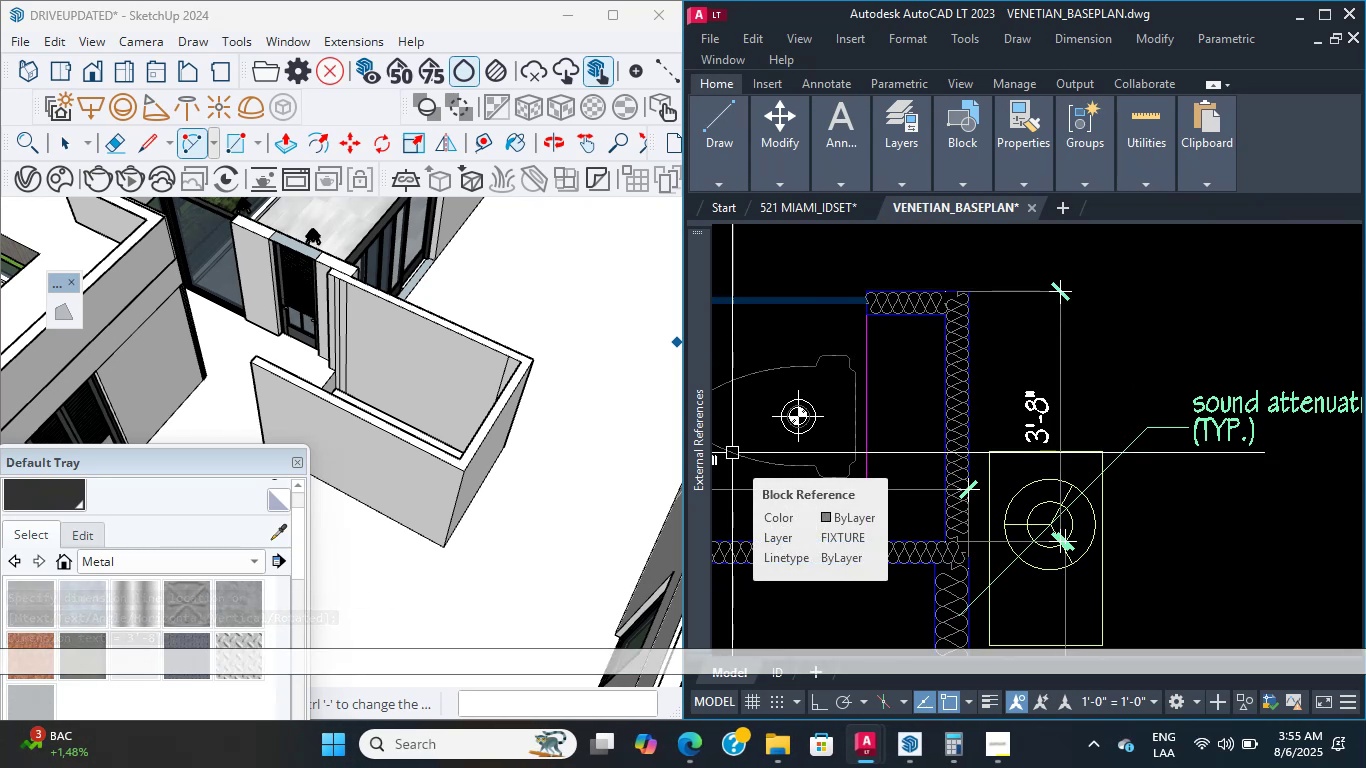 
wait(10.77)
 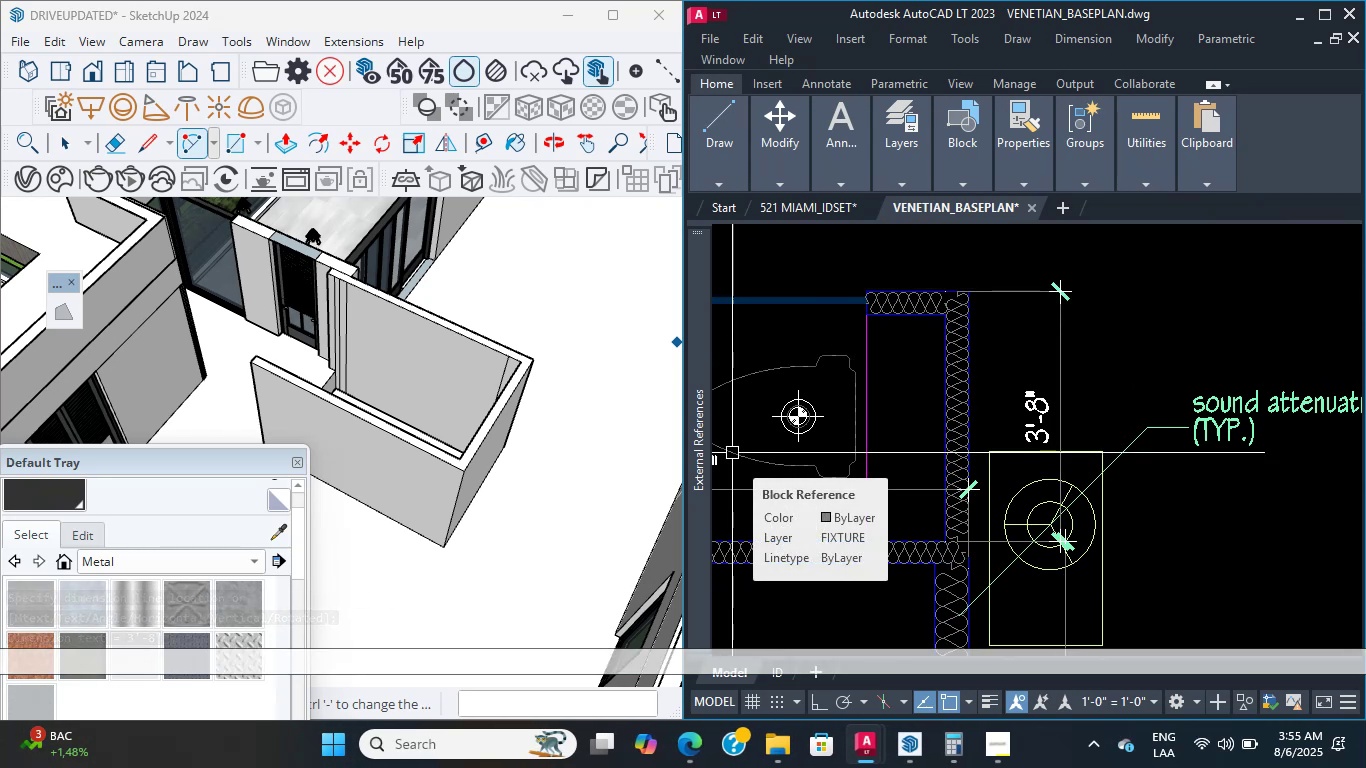 
scroll: coordinate [484, 483], scroll_direction: up, amount: 6.0
 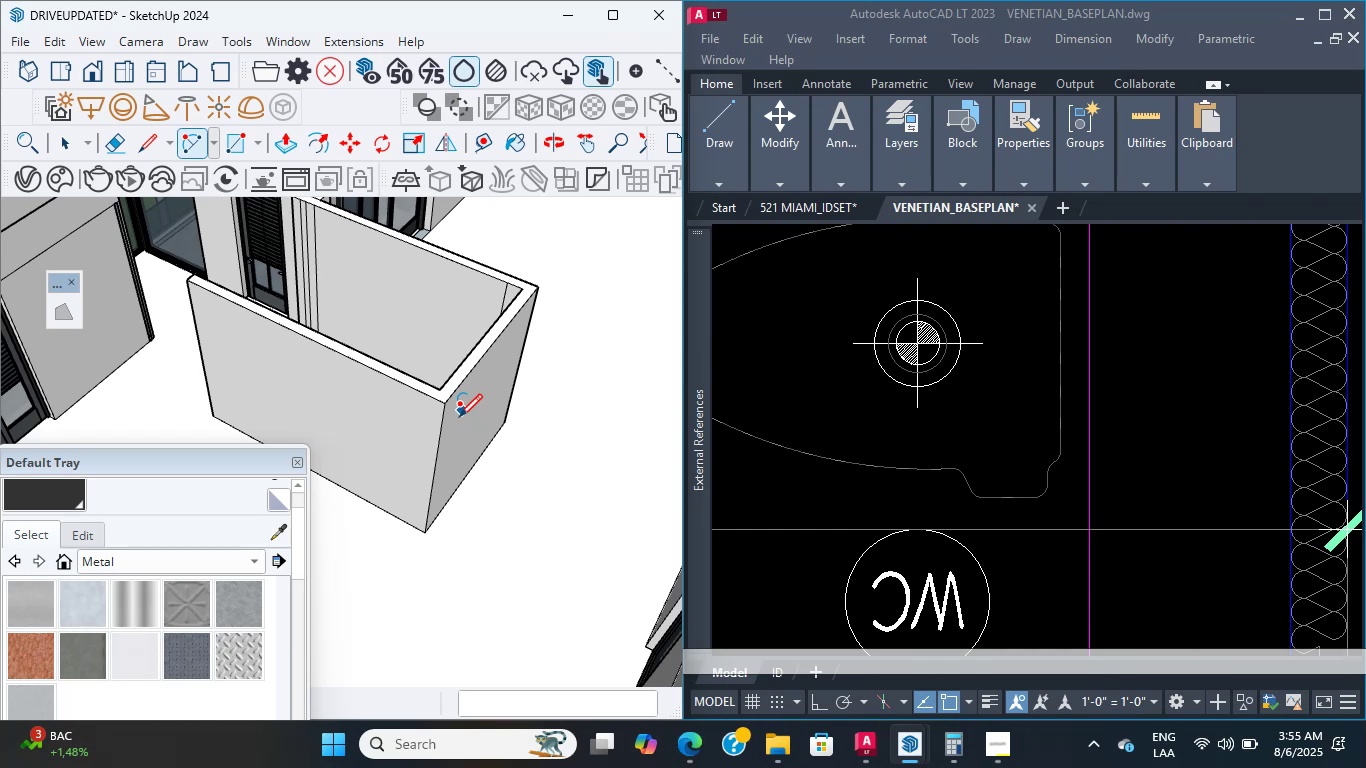 
wait(12.02)
 